 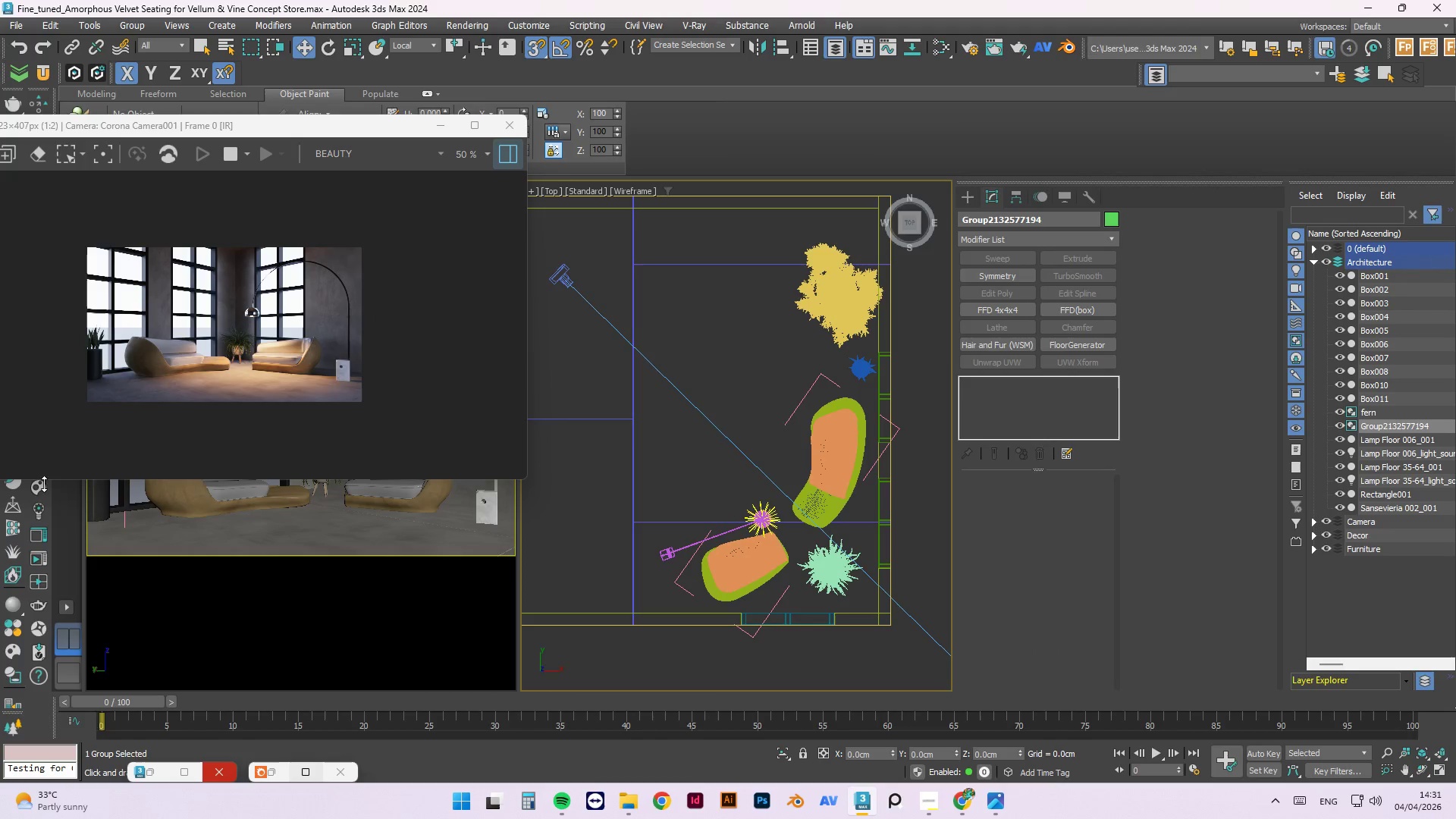 
left_click([268, 775])
 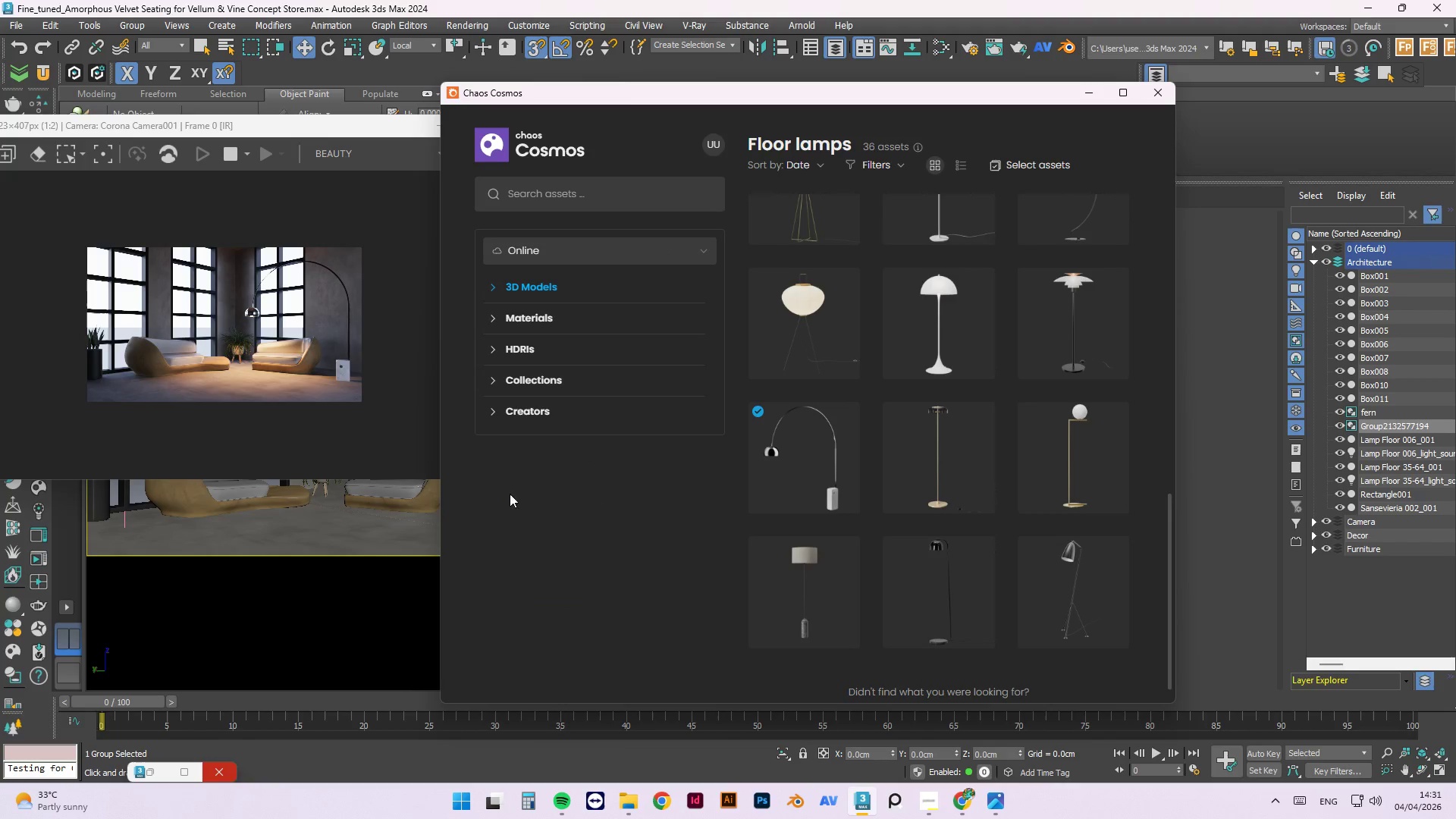 
left_click([545, 286])
 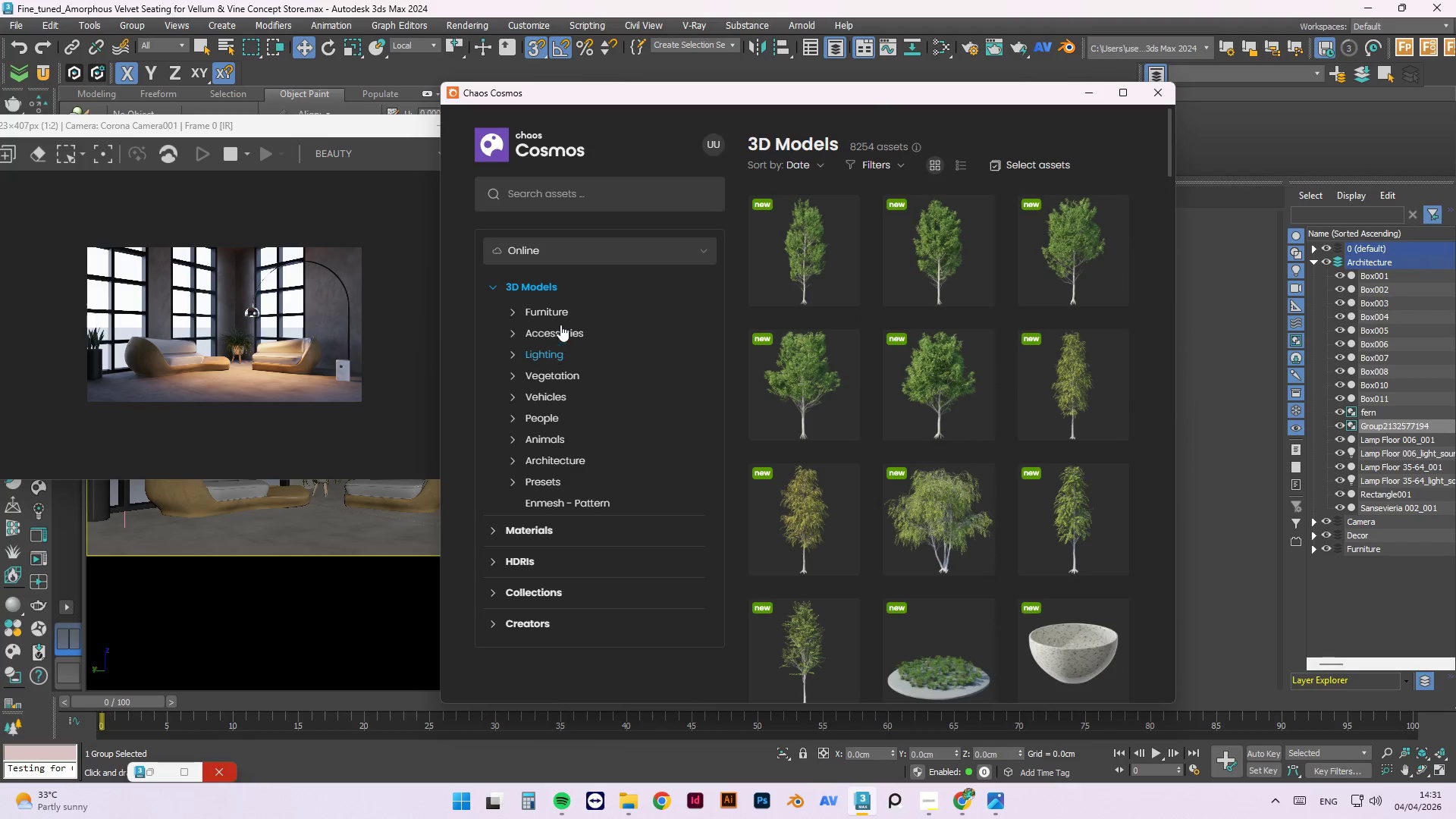 
left_click([561, 318])
 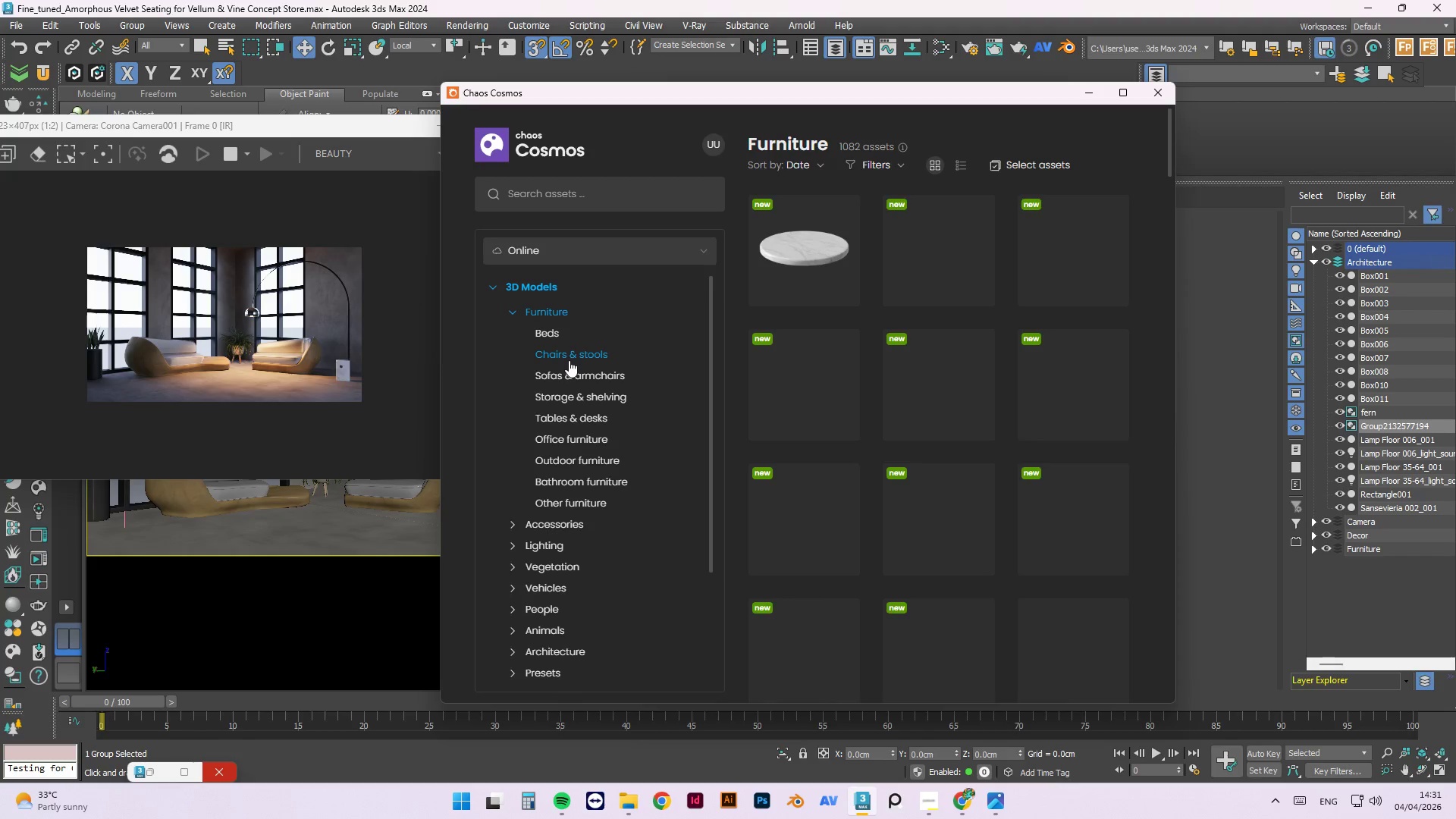 
left_click([573, 438])
 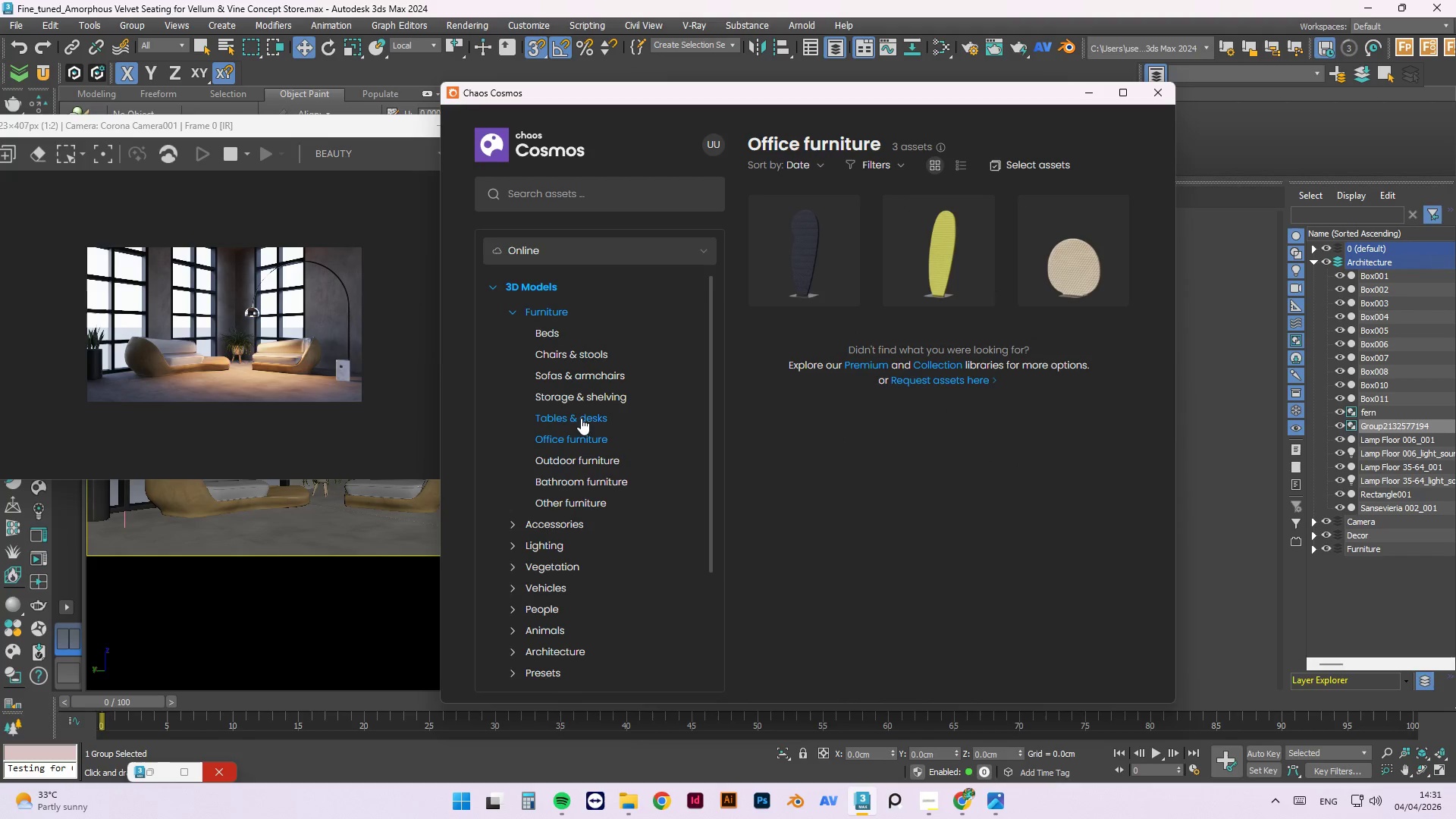 
left_click([578, 413])
 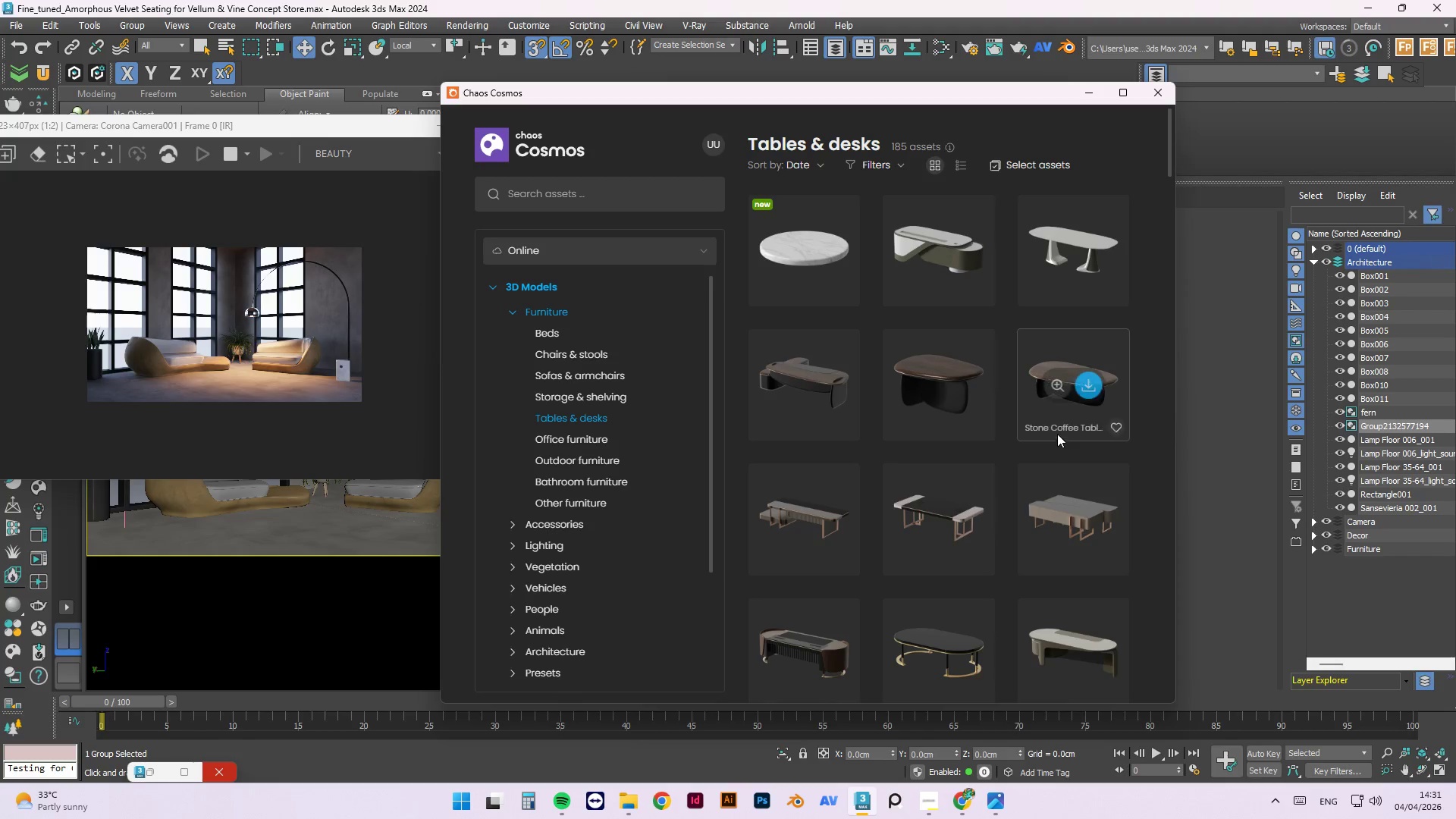 
wait(6.45)
 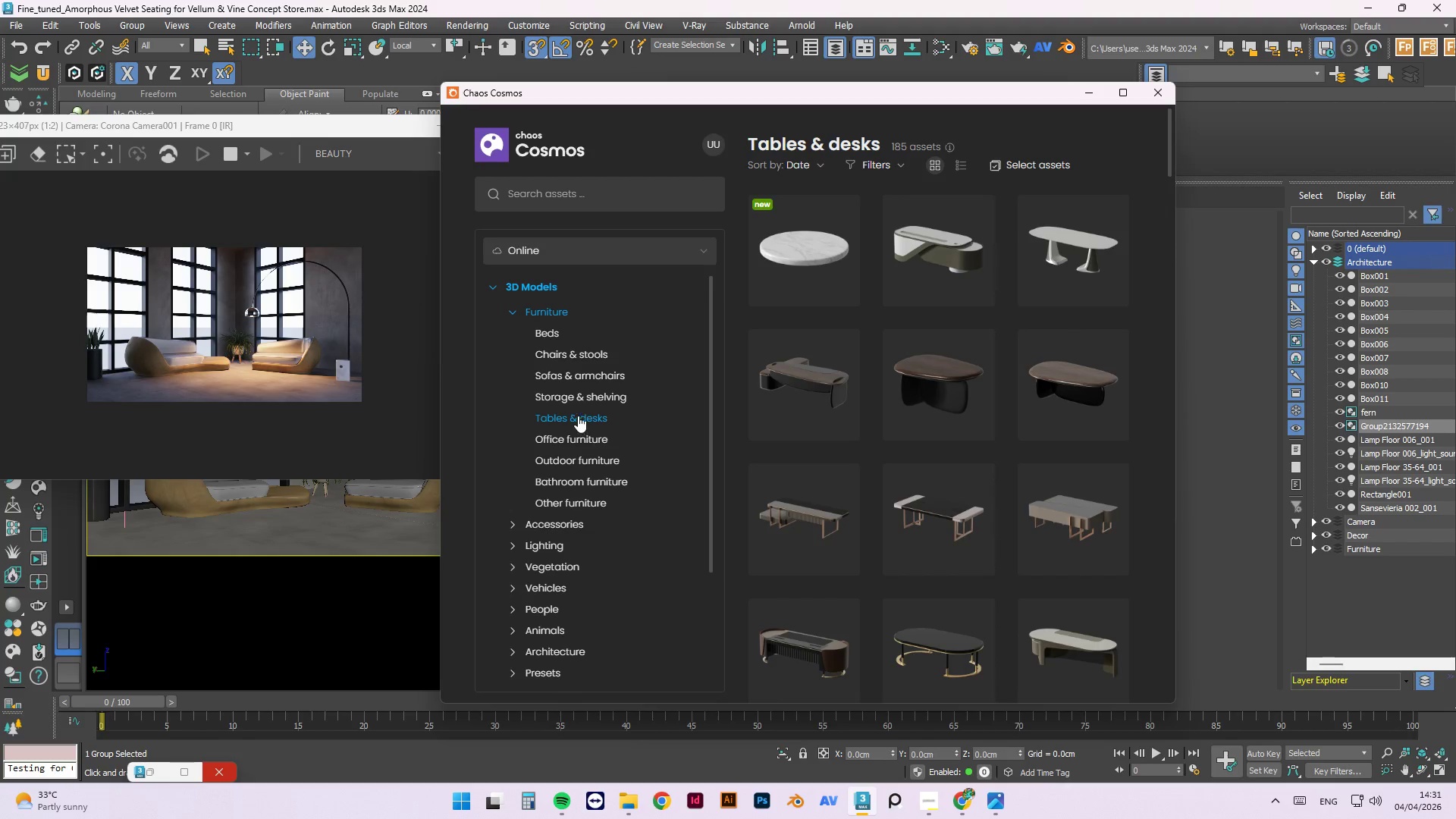 
scroll: coordinate [925, 437], scroll_direction: down, amount: 19.0
 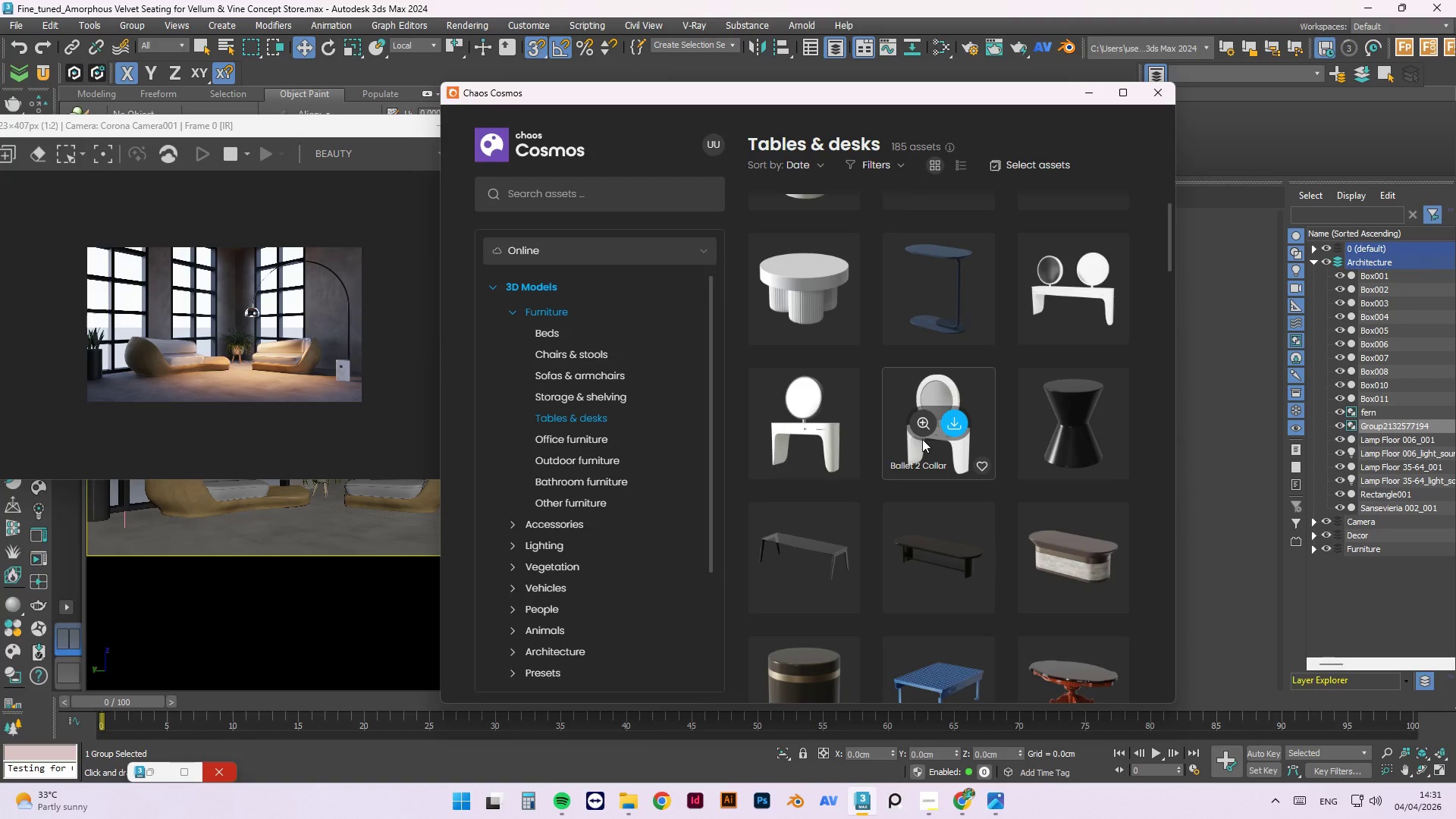 
scroll: coordinate [875, 444], scroll_direction: down, amount: 17.0
 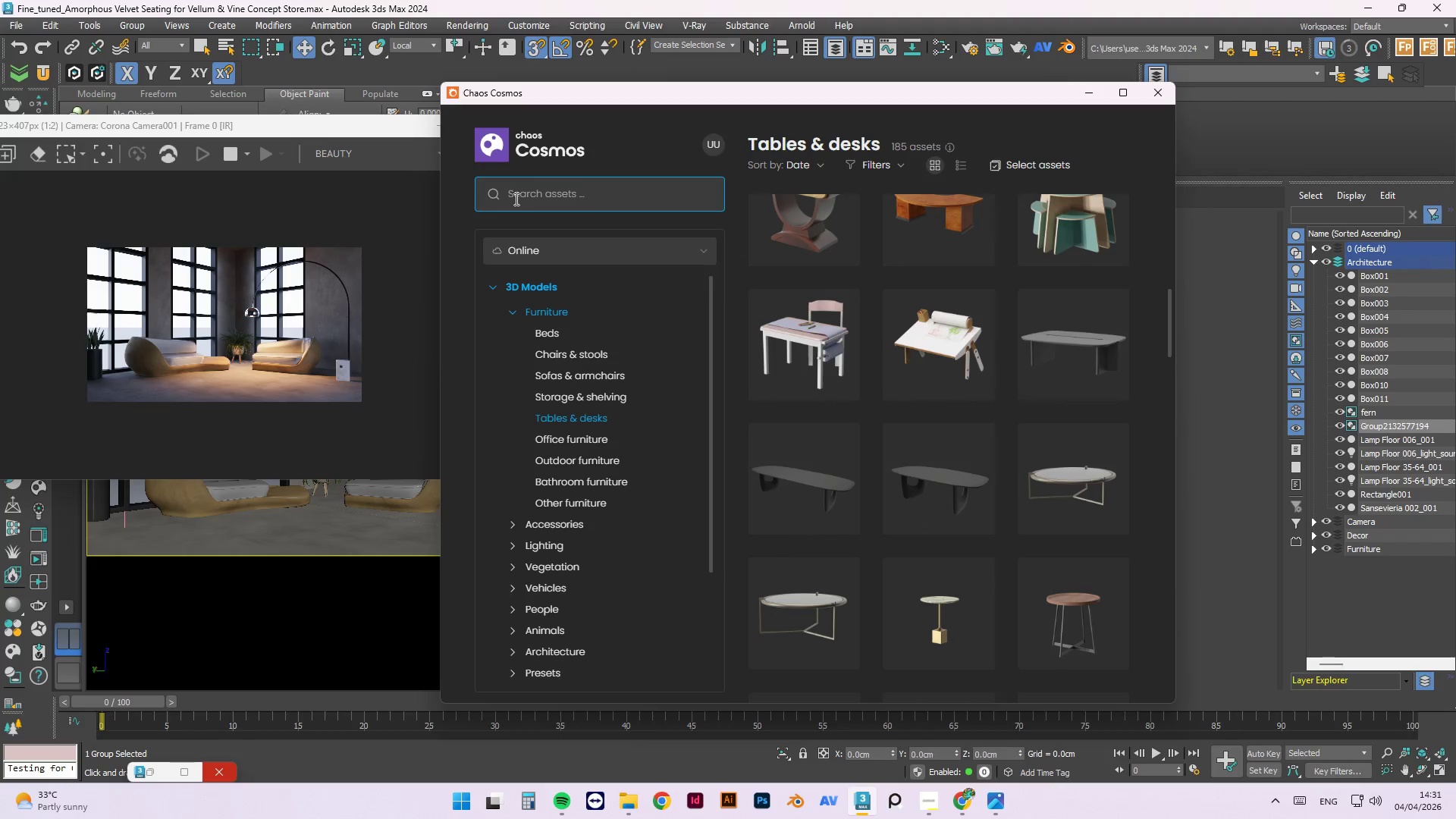 
left_click([566, 195])
 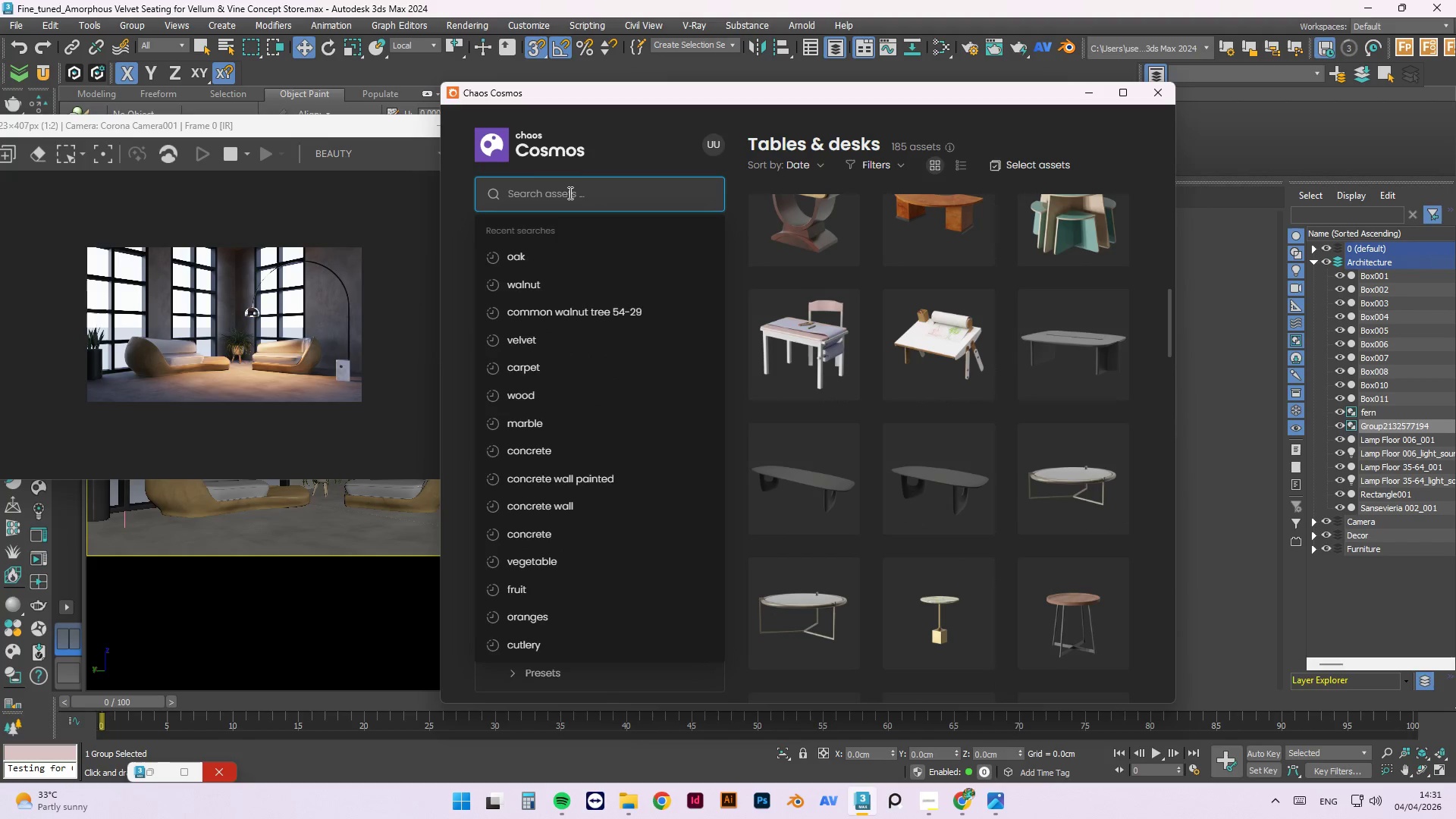 
type(coffee table)
 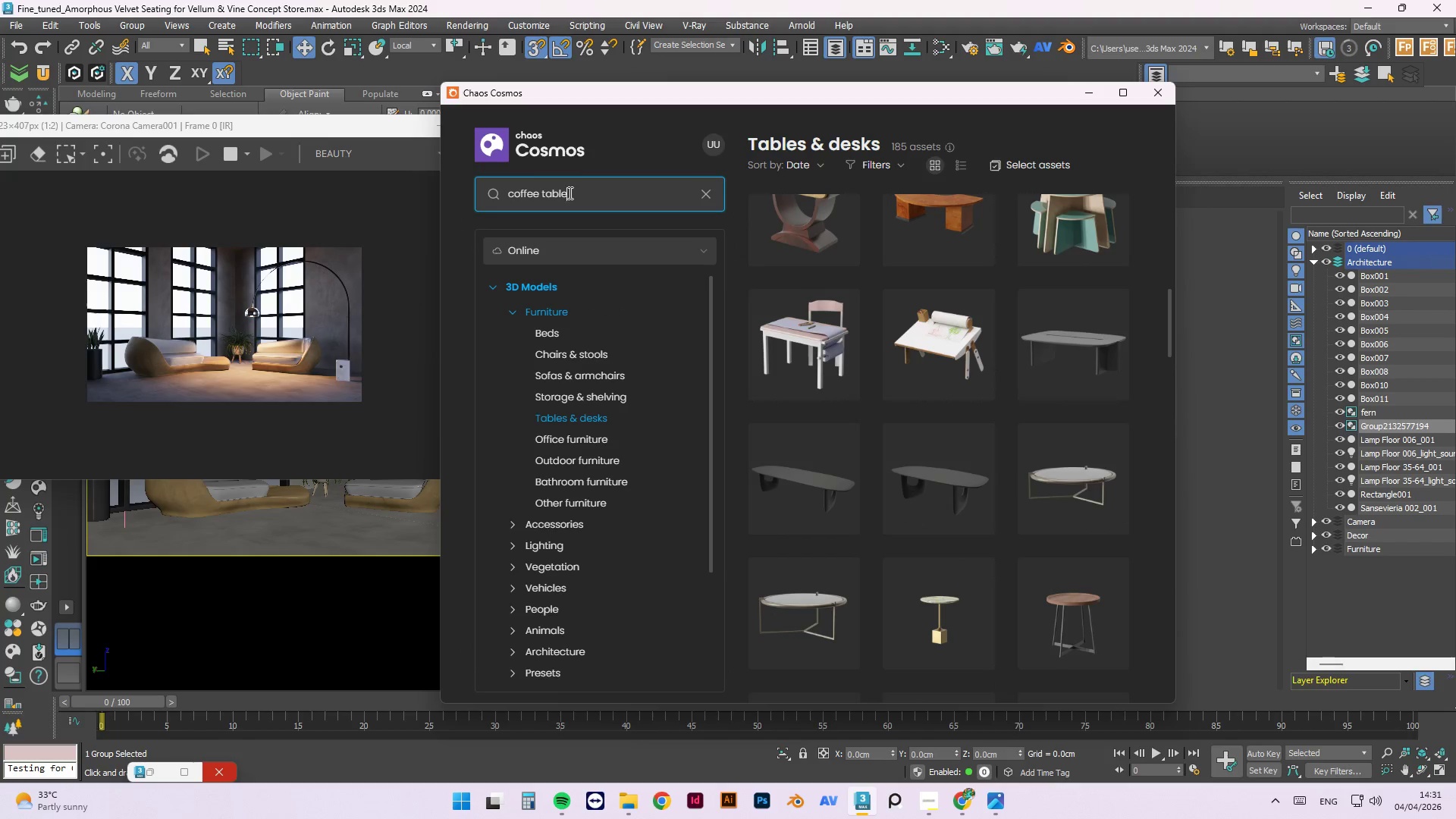 
key(Enter)
 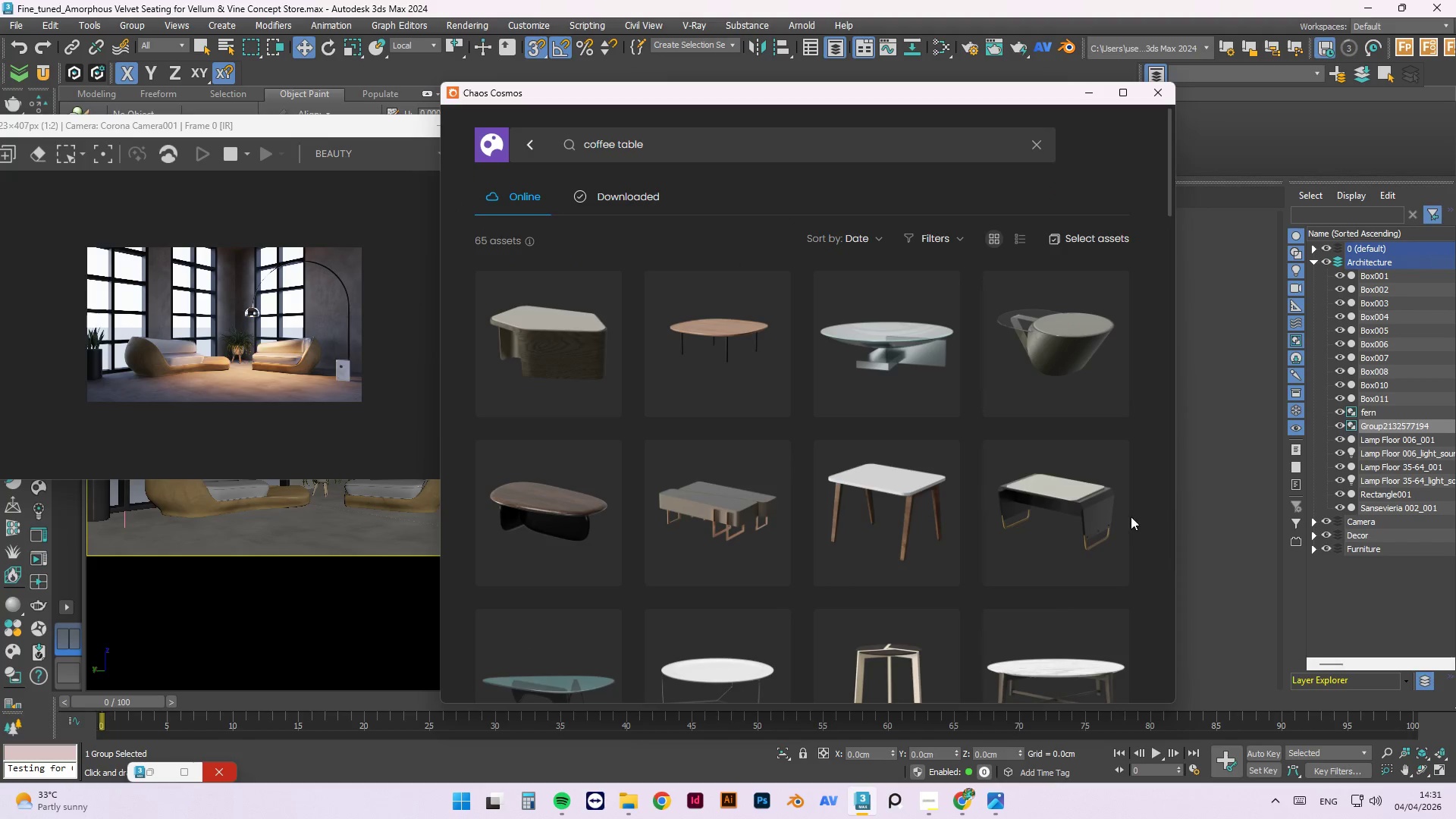 
scroll: coordinate [990, 582], scroll_direction: down, amount: 11.0
 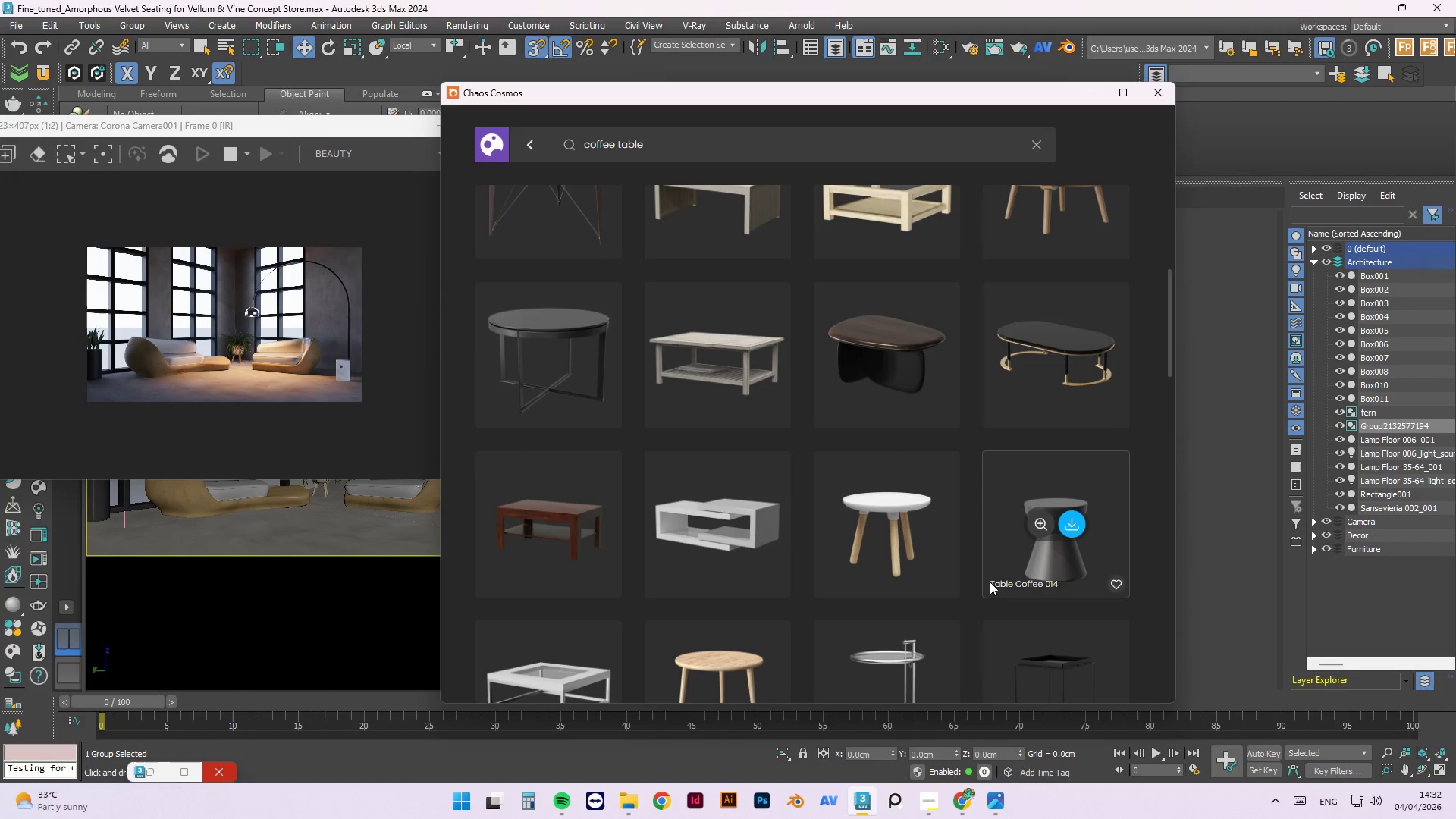 
scroll: coordinate [986, 582], scroll_direction: down, amount: 3.0
 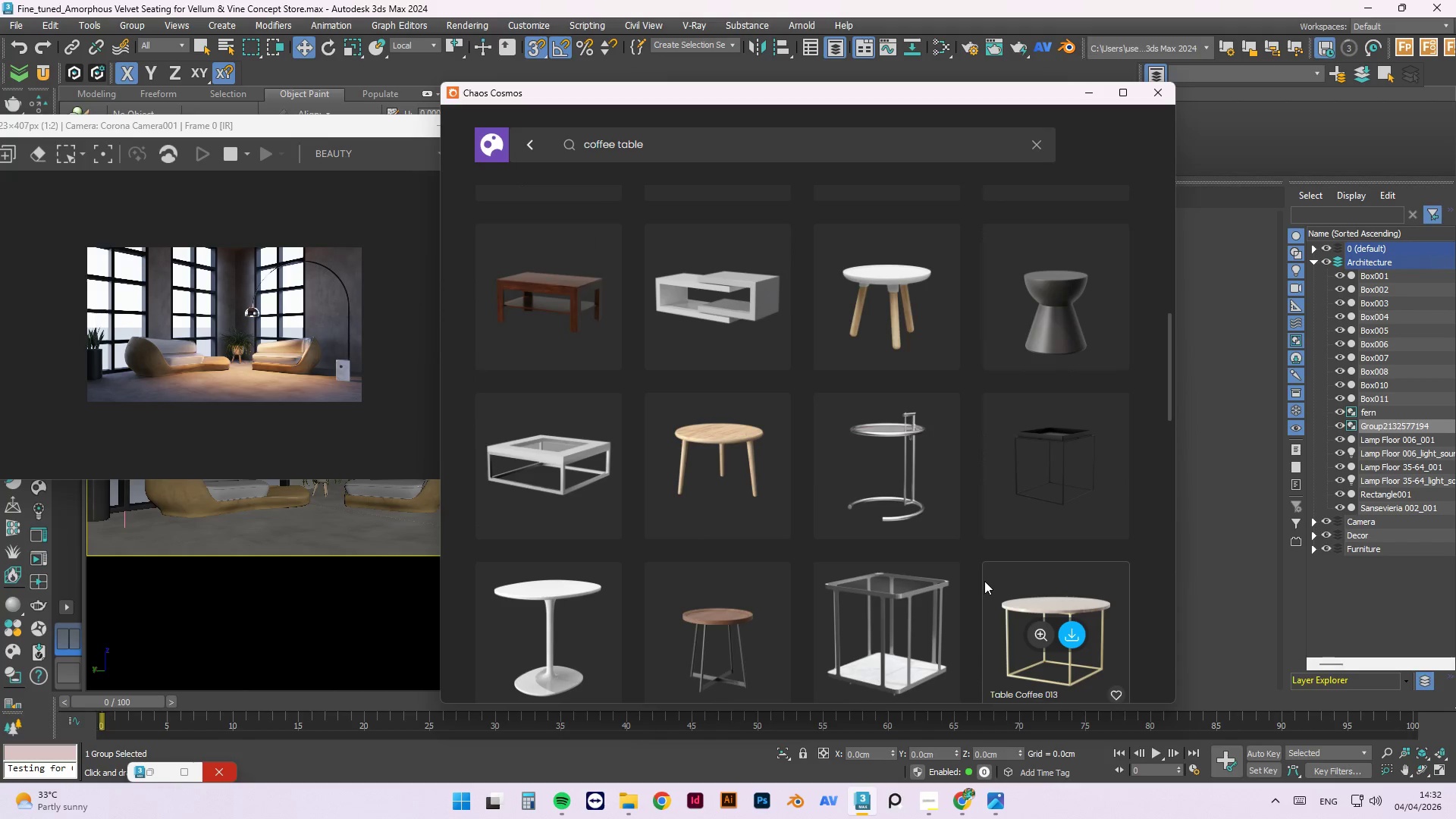 
mouse_move([971, 560])
 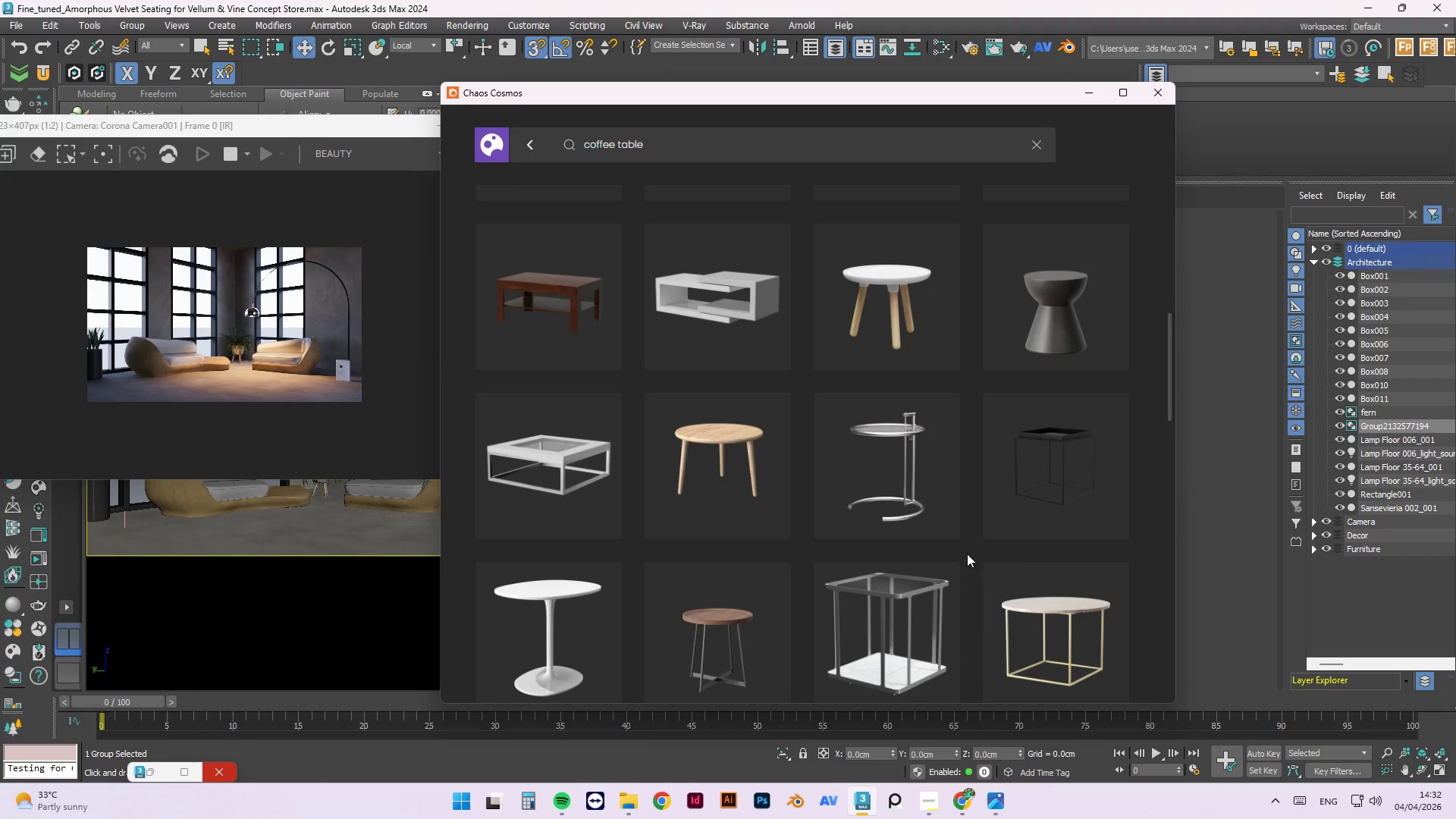 
scroll: coordinate [917, 544], scroll_direction: down, amount: 12.0
 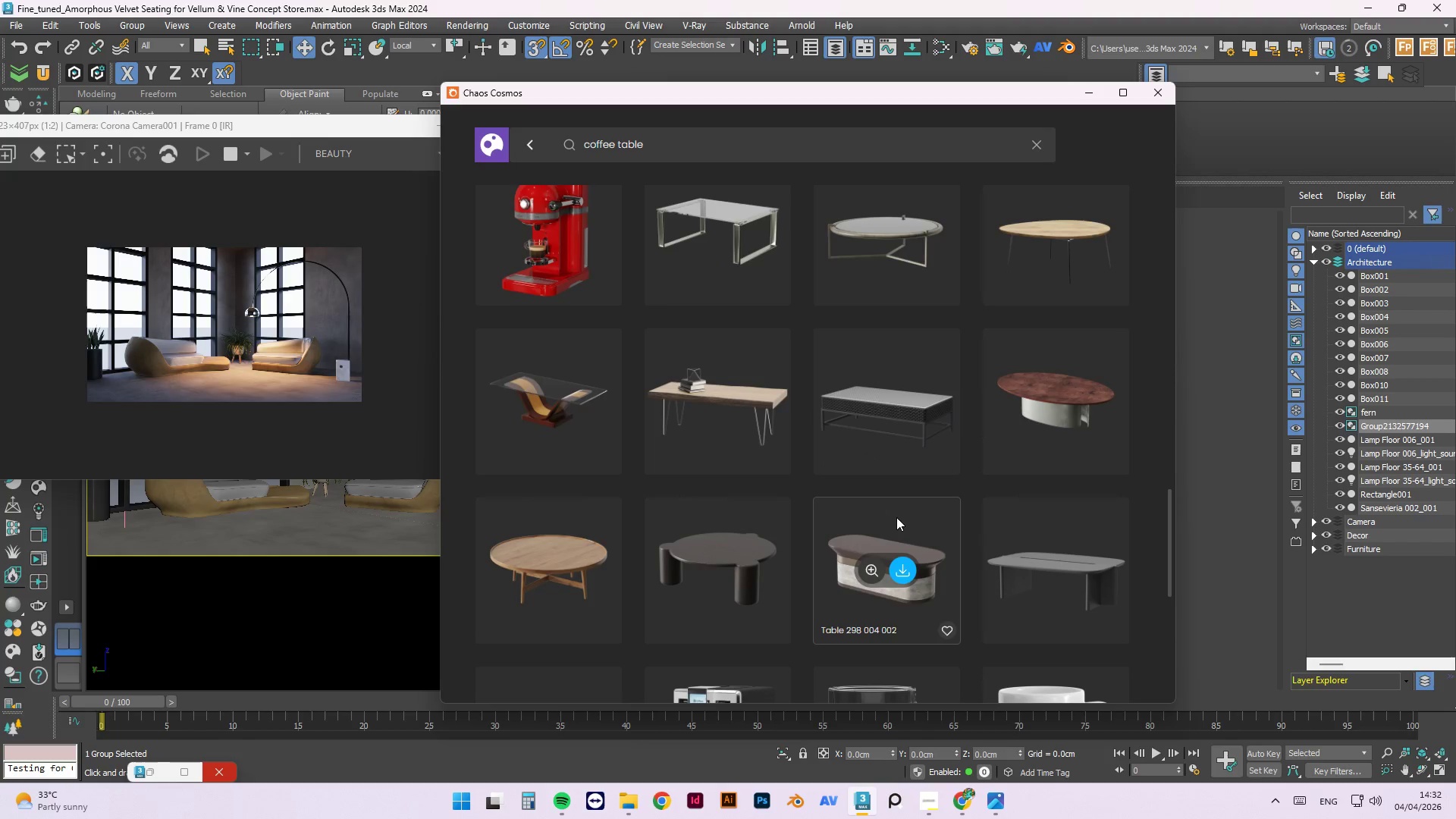 
scroll: coordinate [869, 531], scroll_direction: down, amount: 7.0
 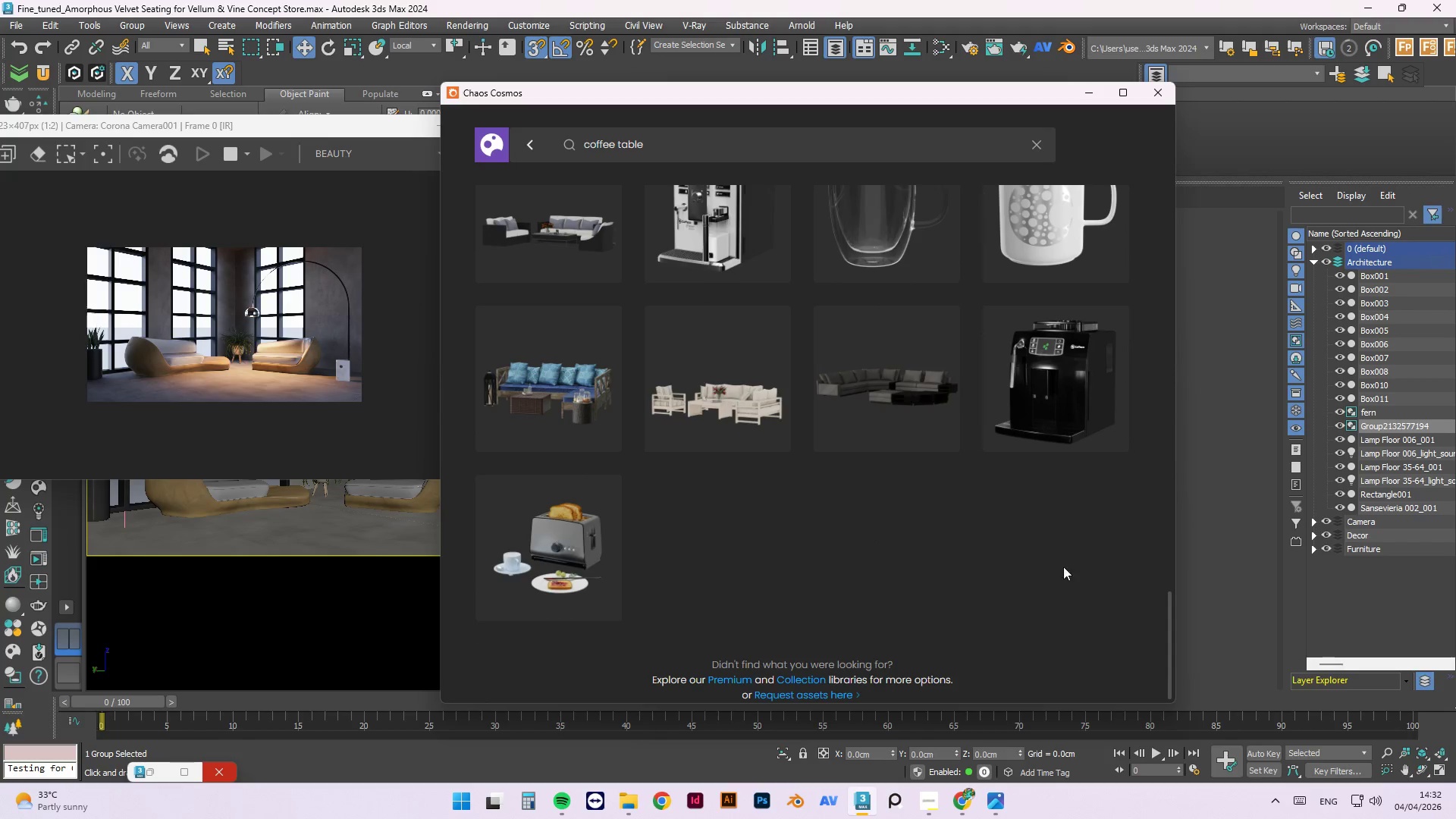 
left_click_drag(start_coordinate=[654, 144], to_coordinate=[553, 151])
 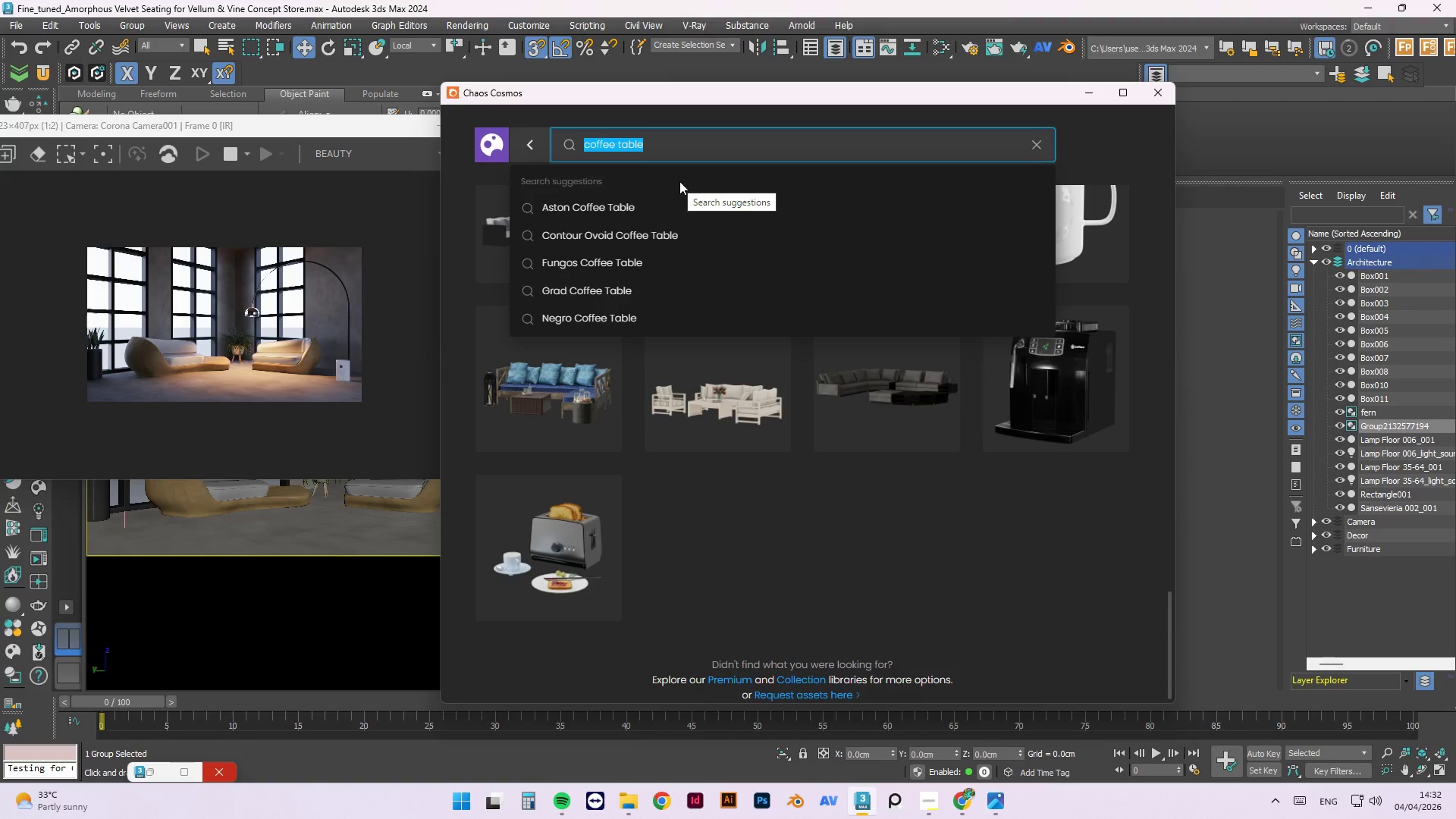 
left_click([943, 587])
 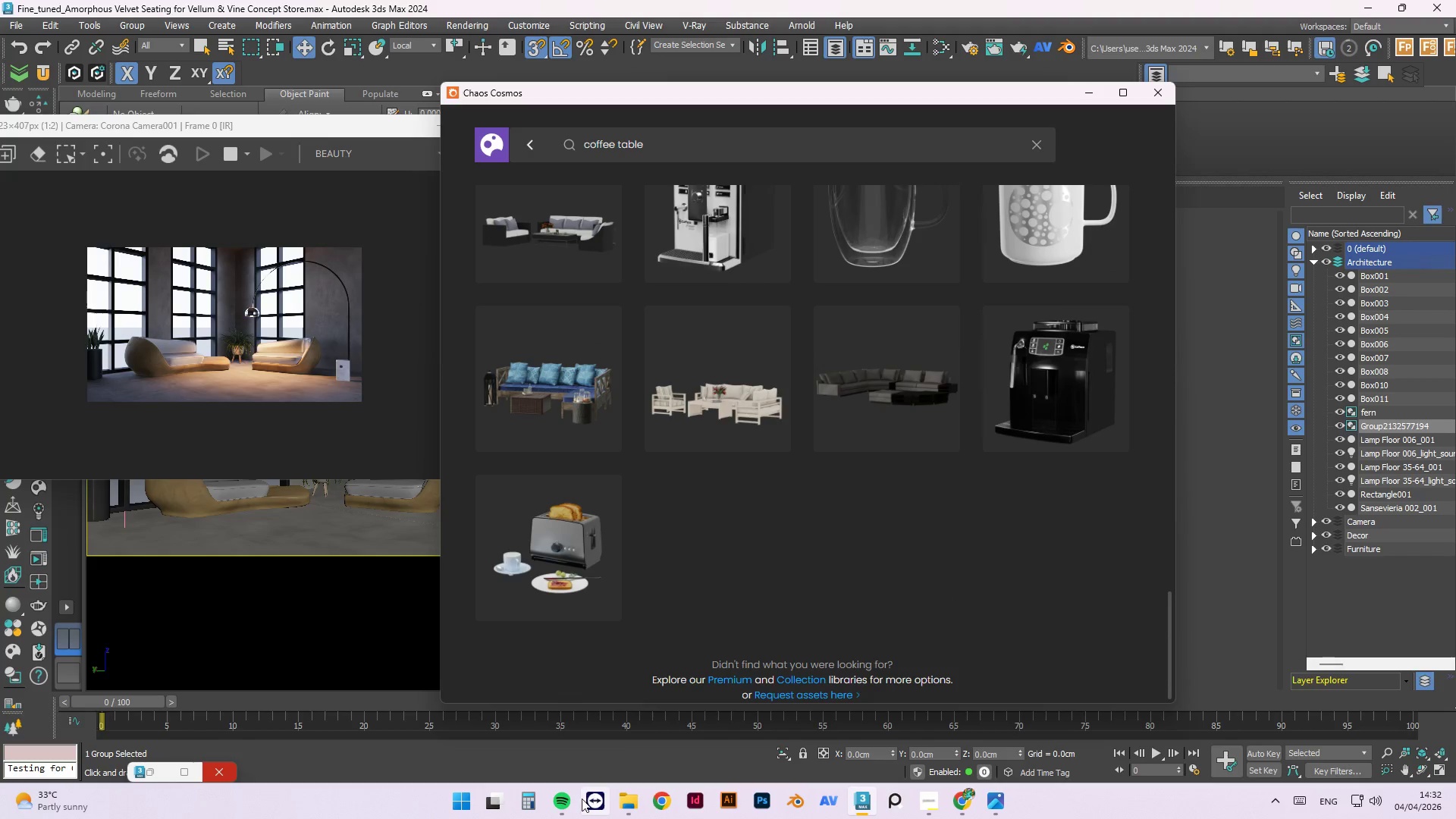 
left_click([572, 802])
 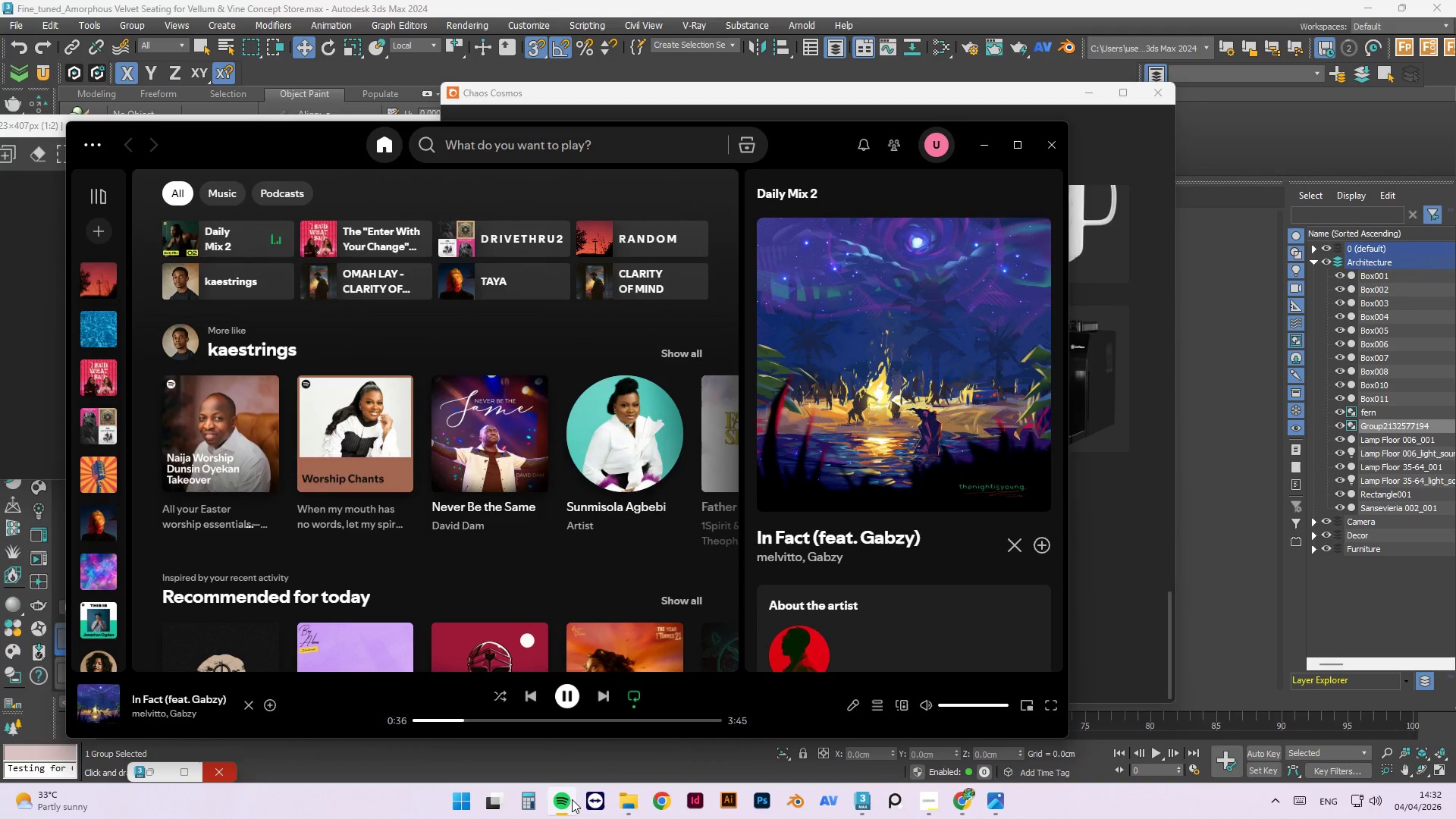 
left_click([572, 797])
 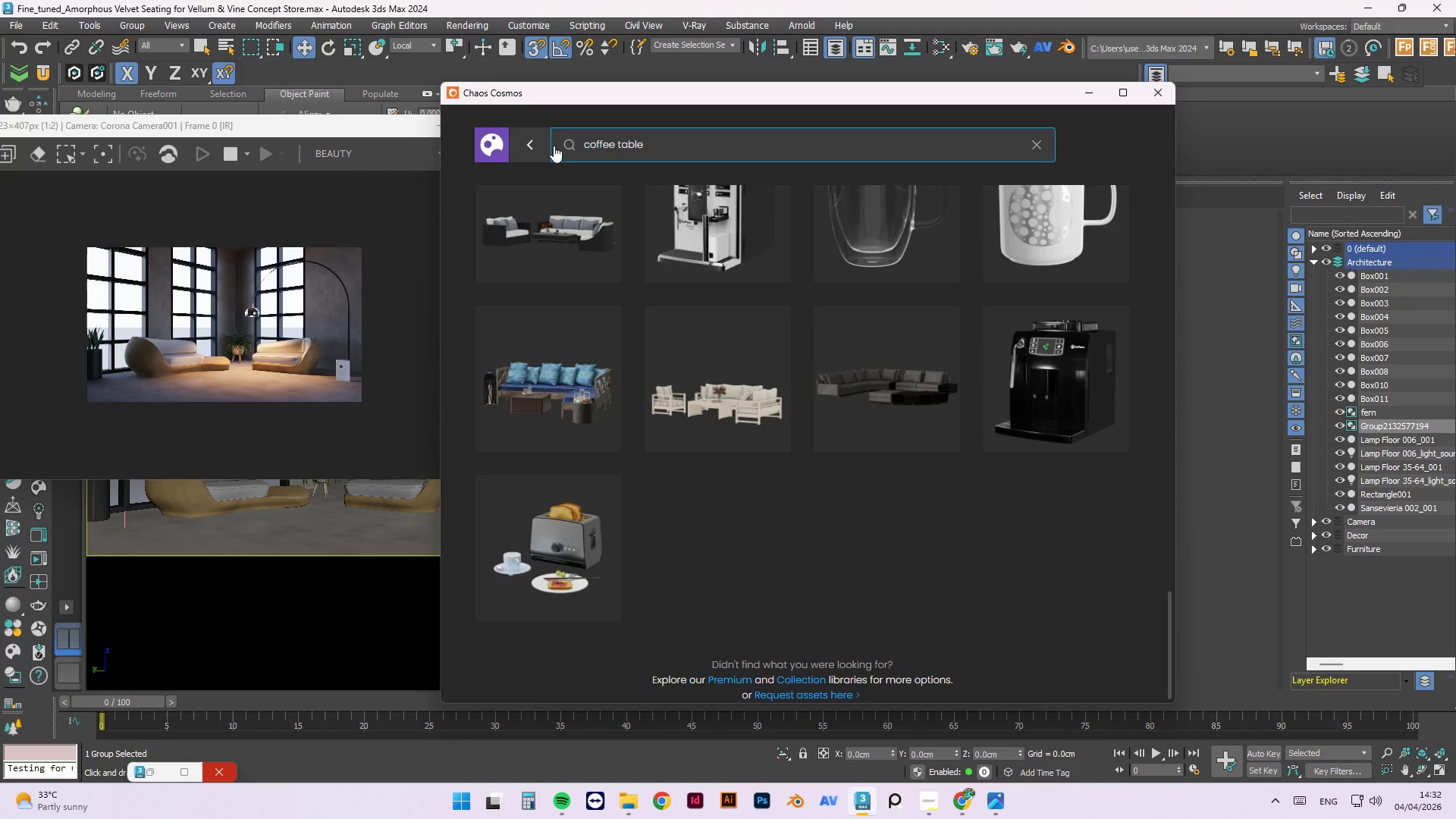 
left_click([529, 140])
 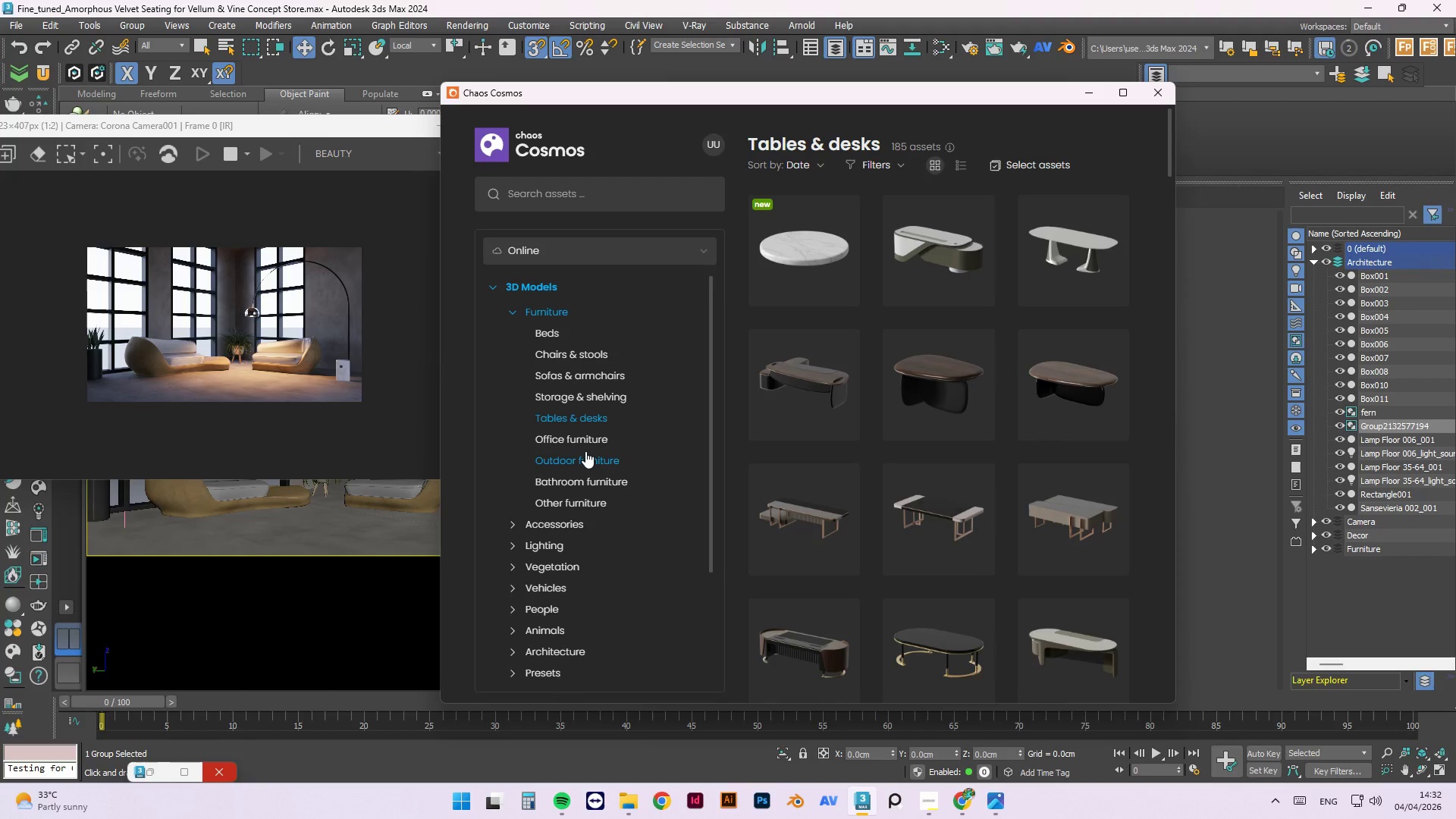 
left_click([536, 564])
 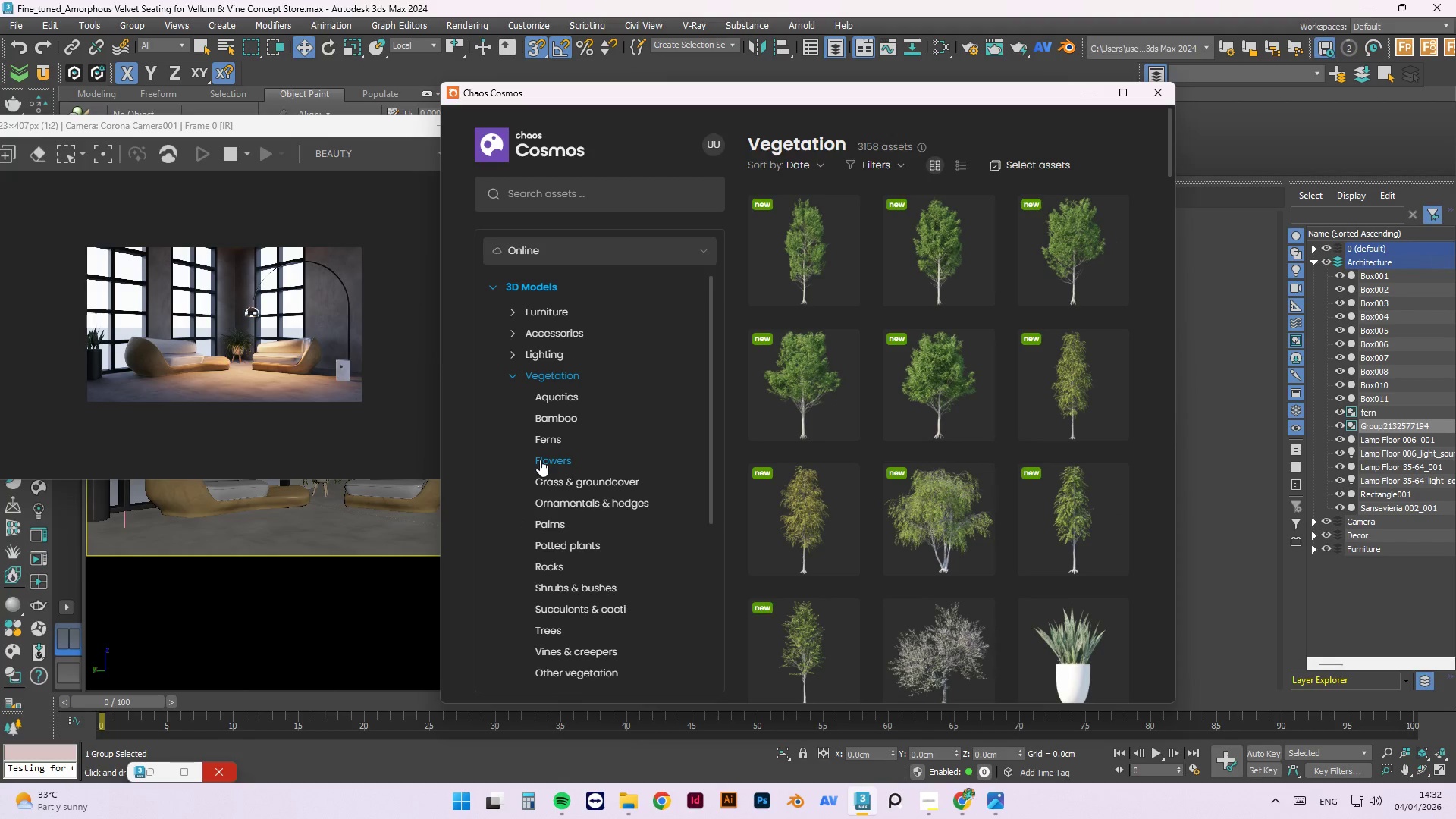 
left_click([583, 541])
 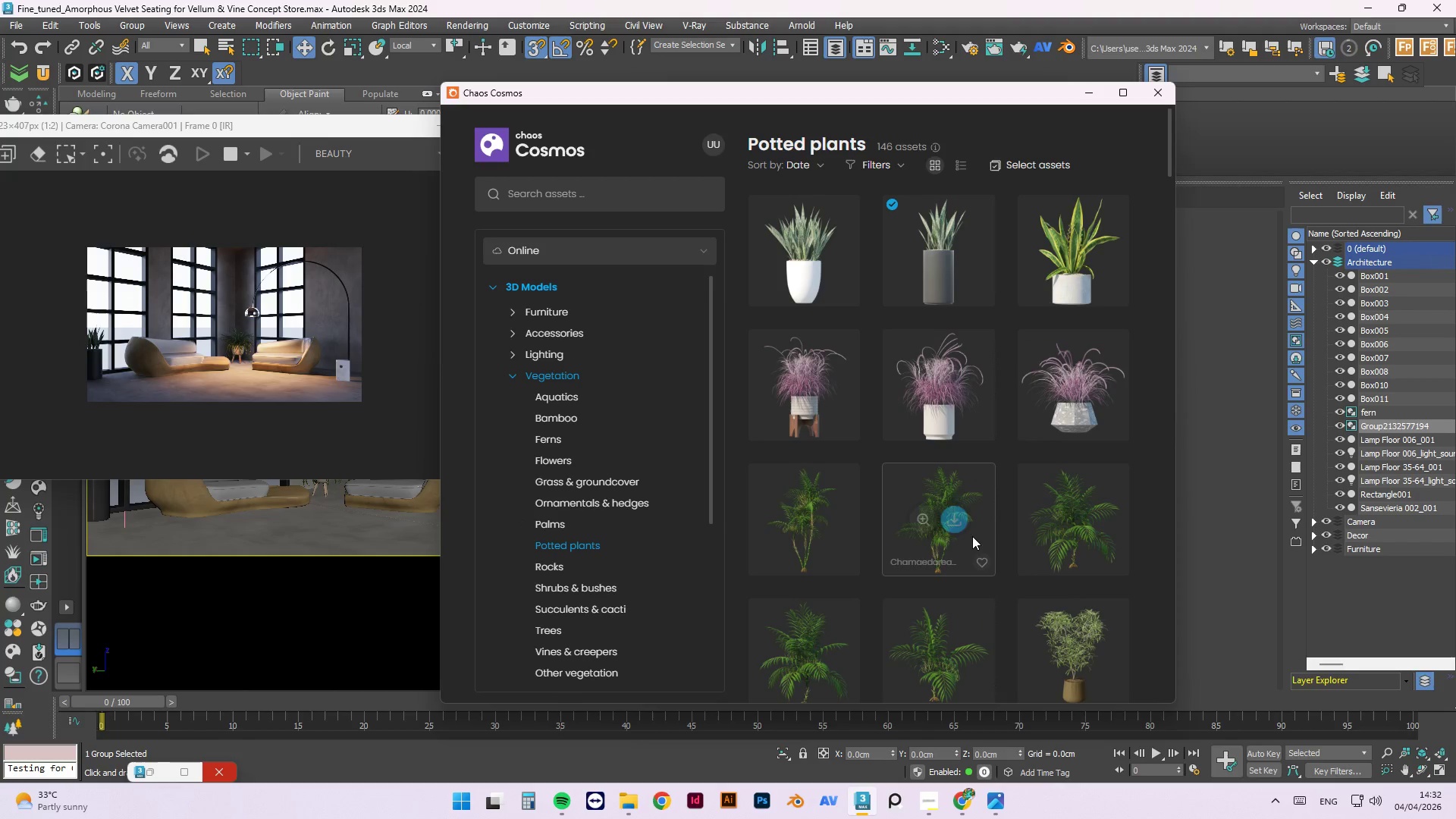 
scroll: coordinate [1012, 410], scroll_direction: down, amount: 20.0
 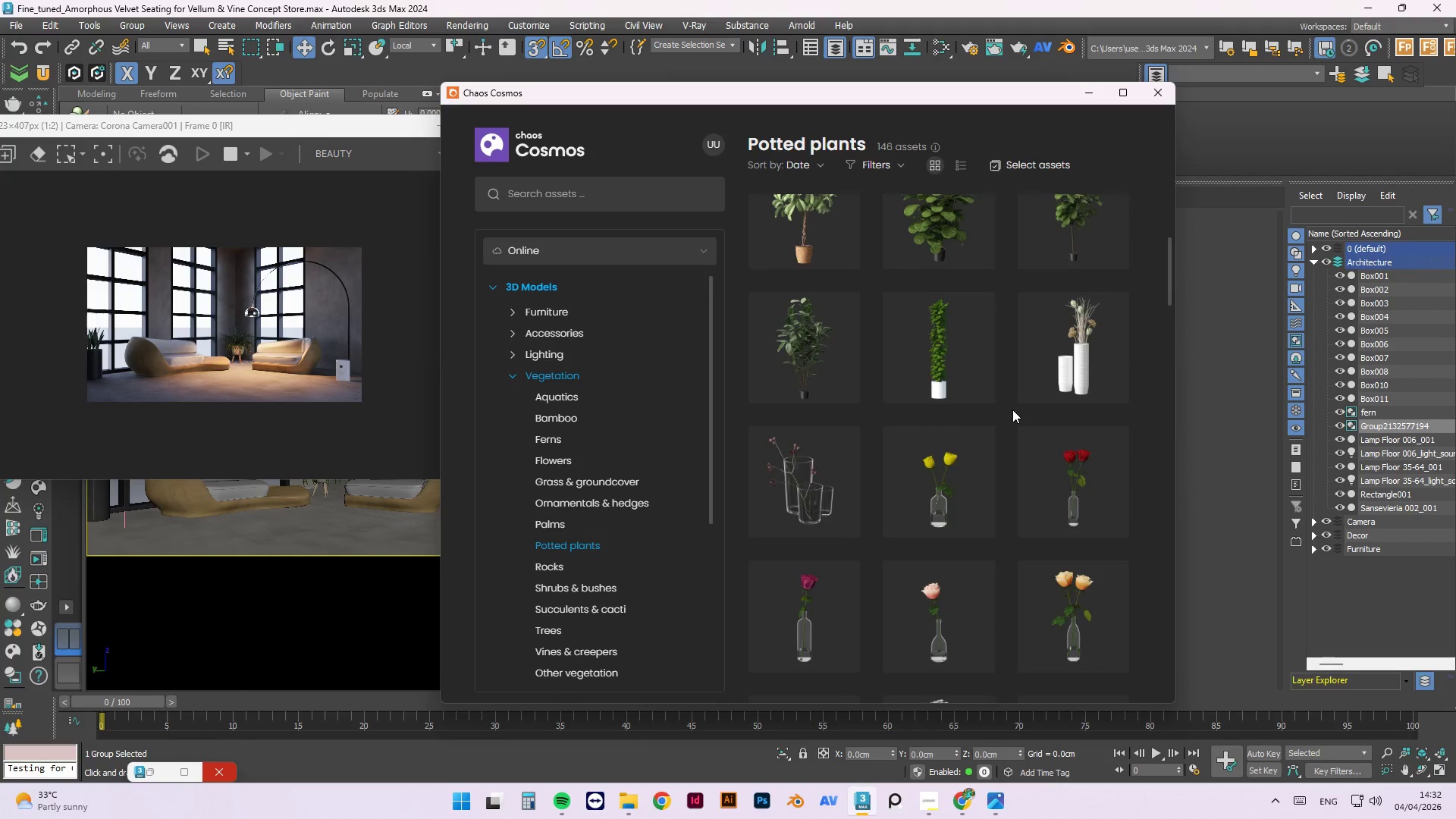 
scroll: coordinate [990, 555], scroll_direction: down, amount: 39.0
 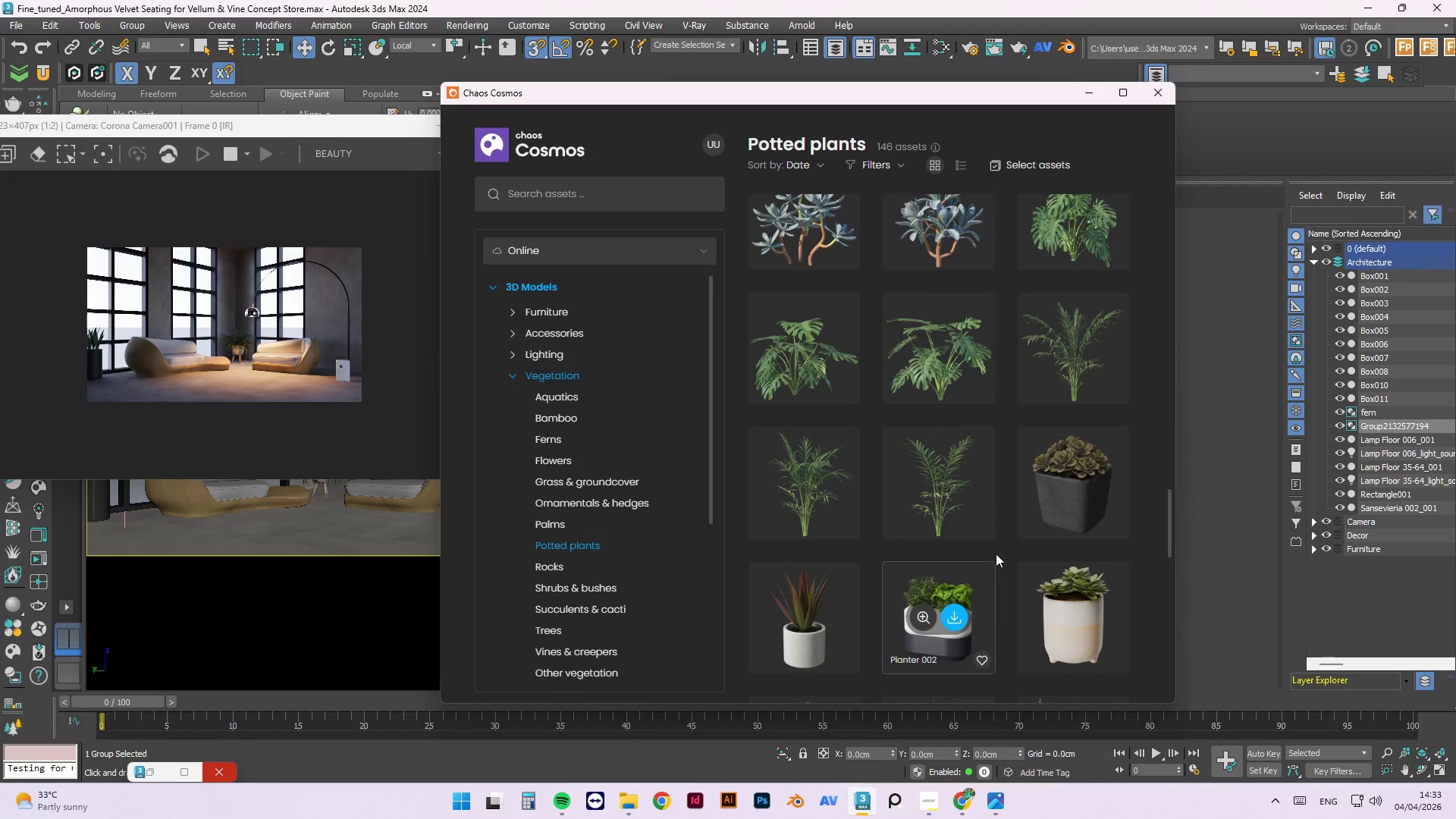 
left_click([1085, 484])
 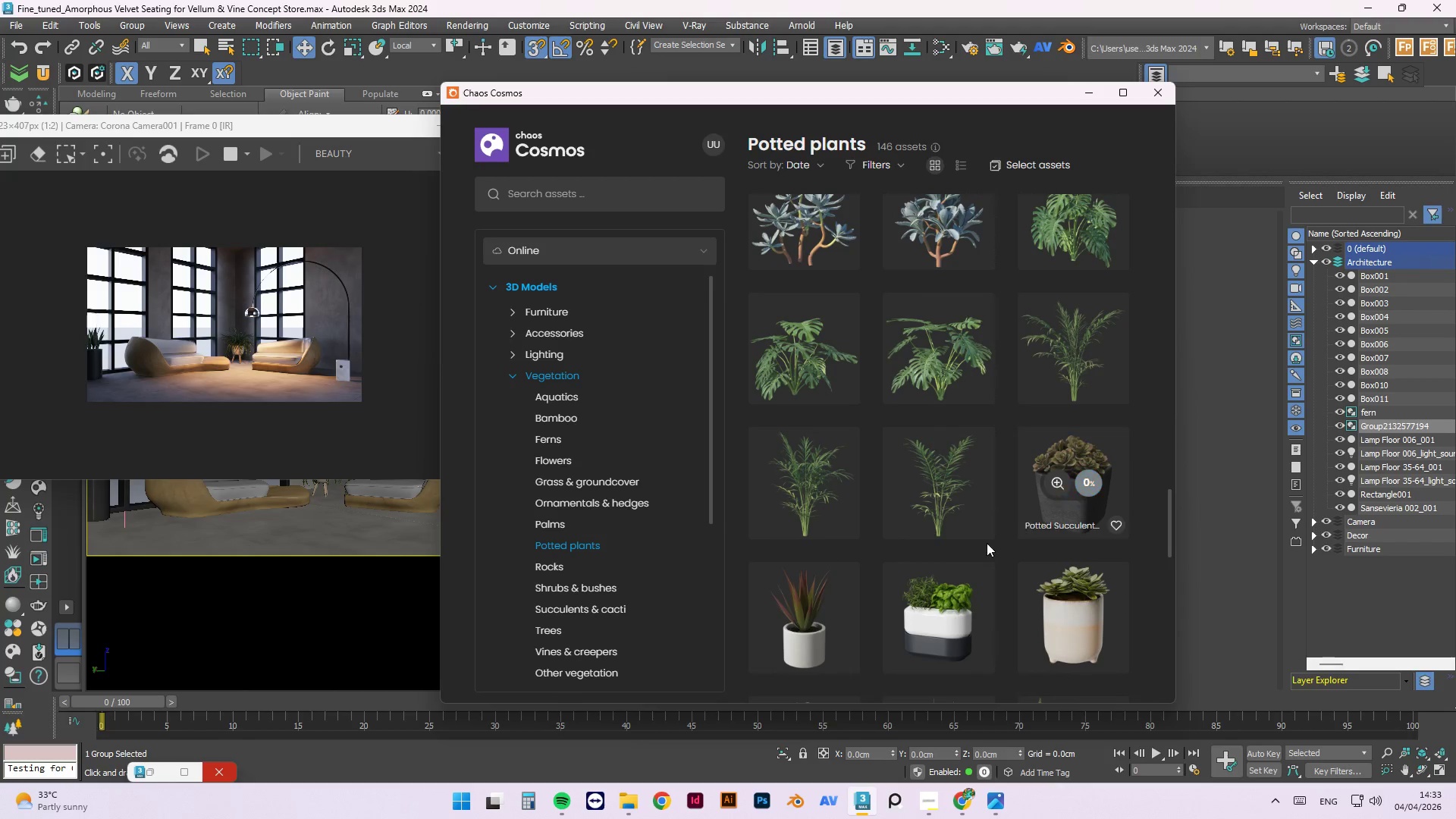 
scroll: coordinate [979, 531], scroll_direction: down, amount: 7.0
 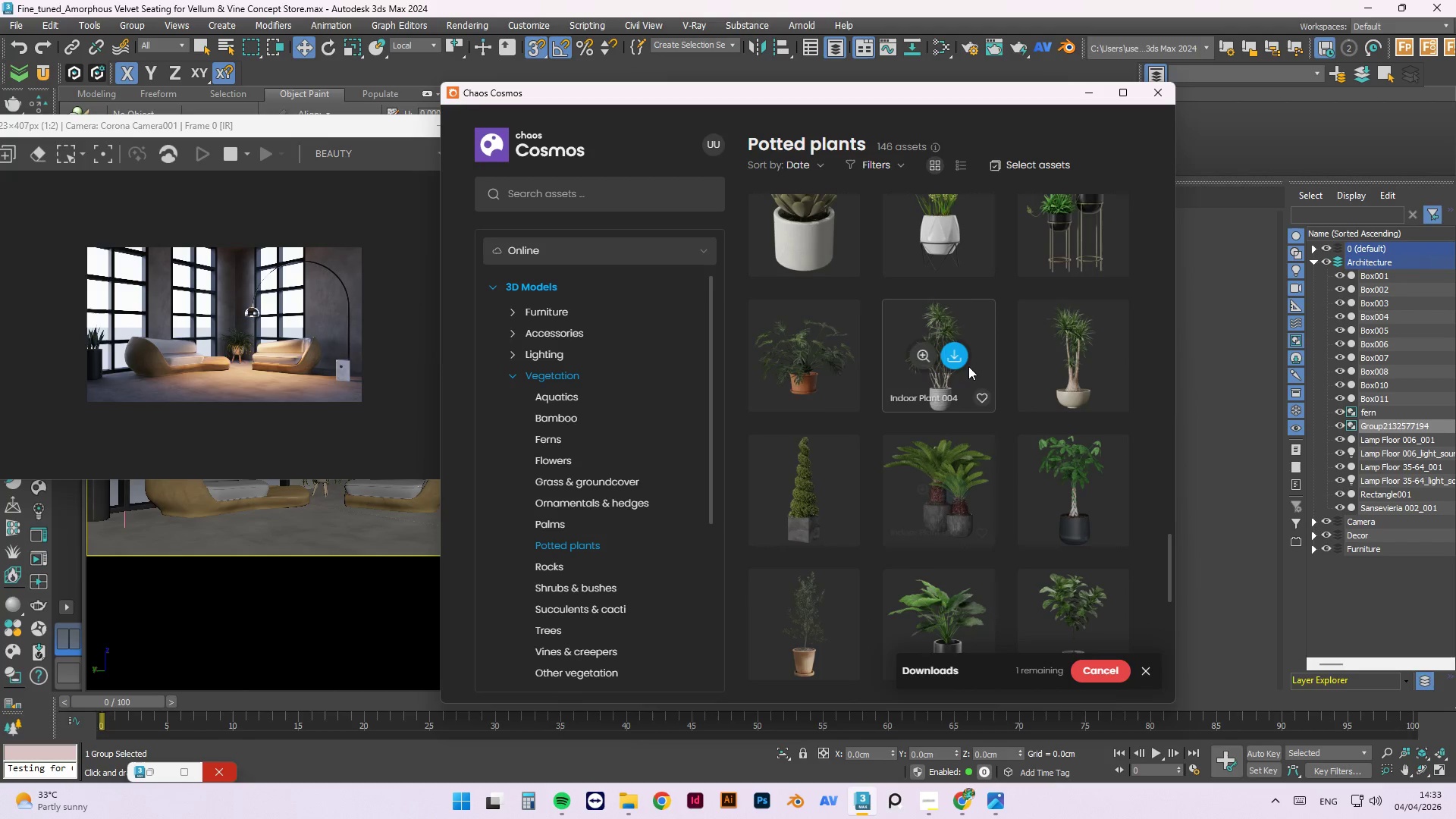 
left_click([959, 356])
 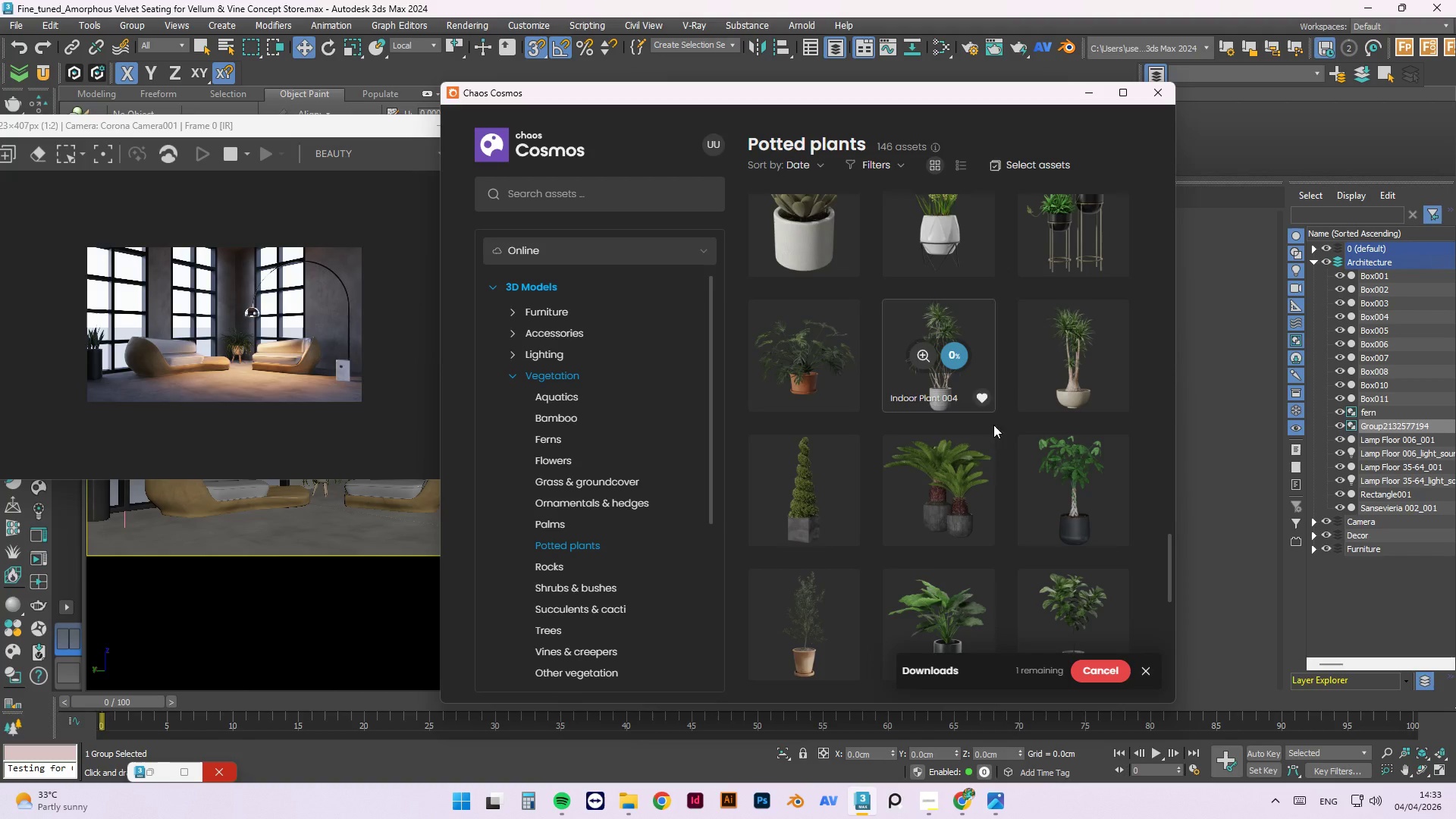 
mouse_move([978, 438])
 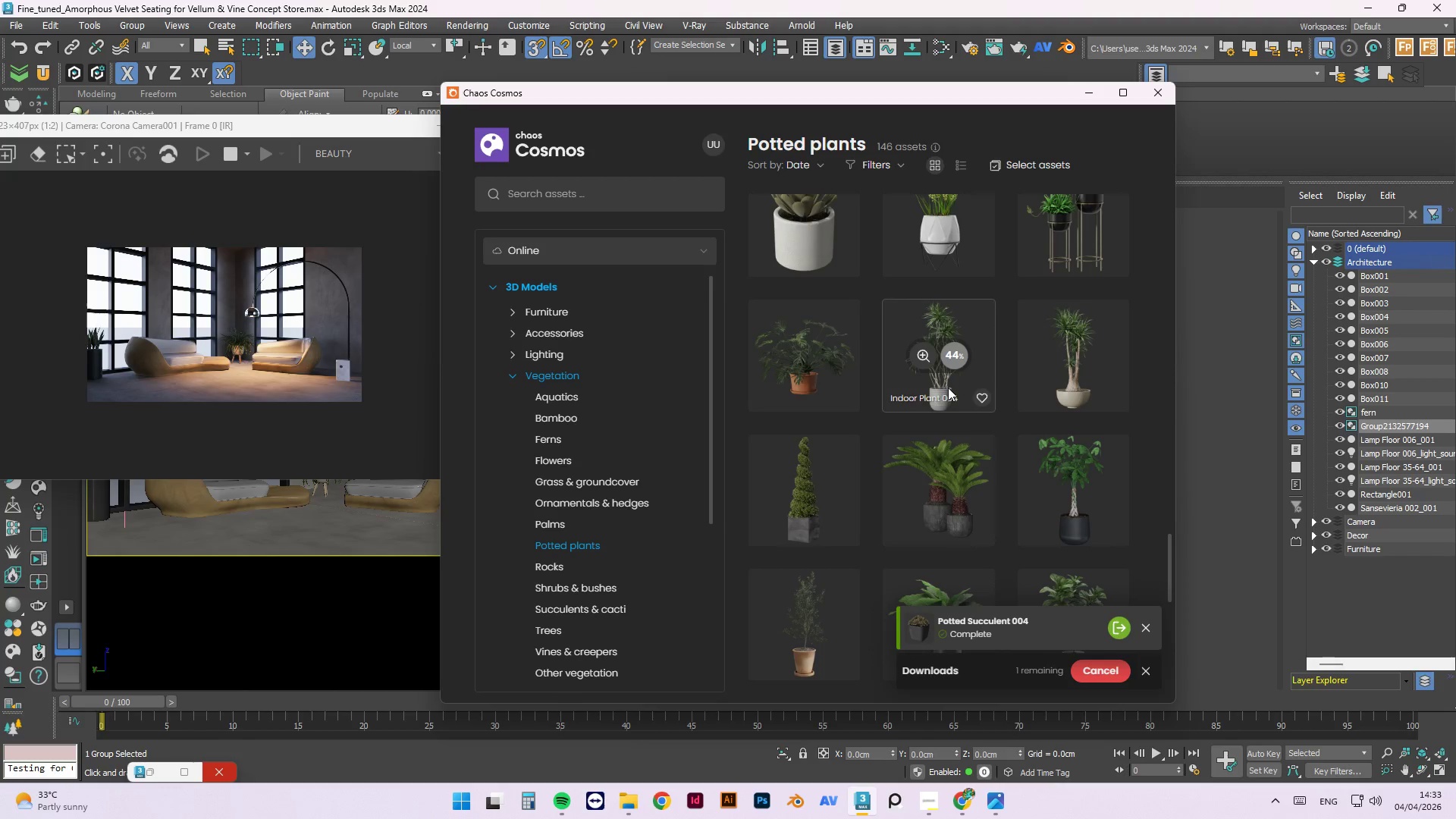 
left_click([1034, 0])
 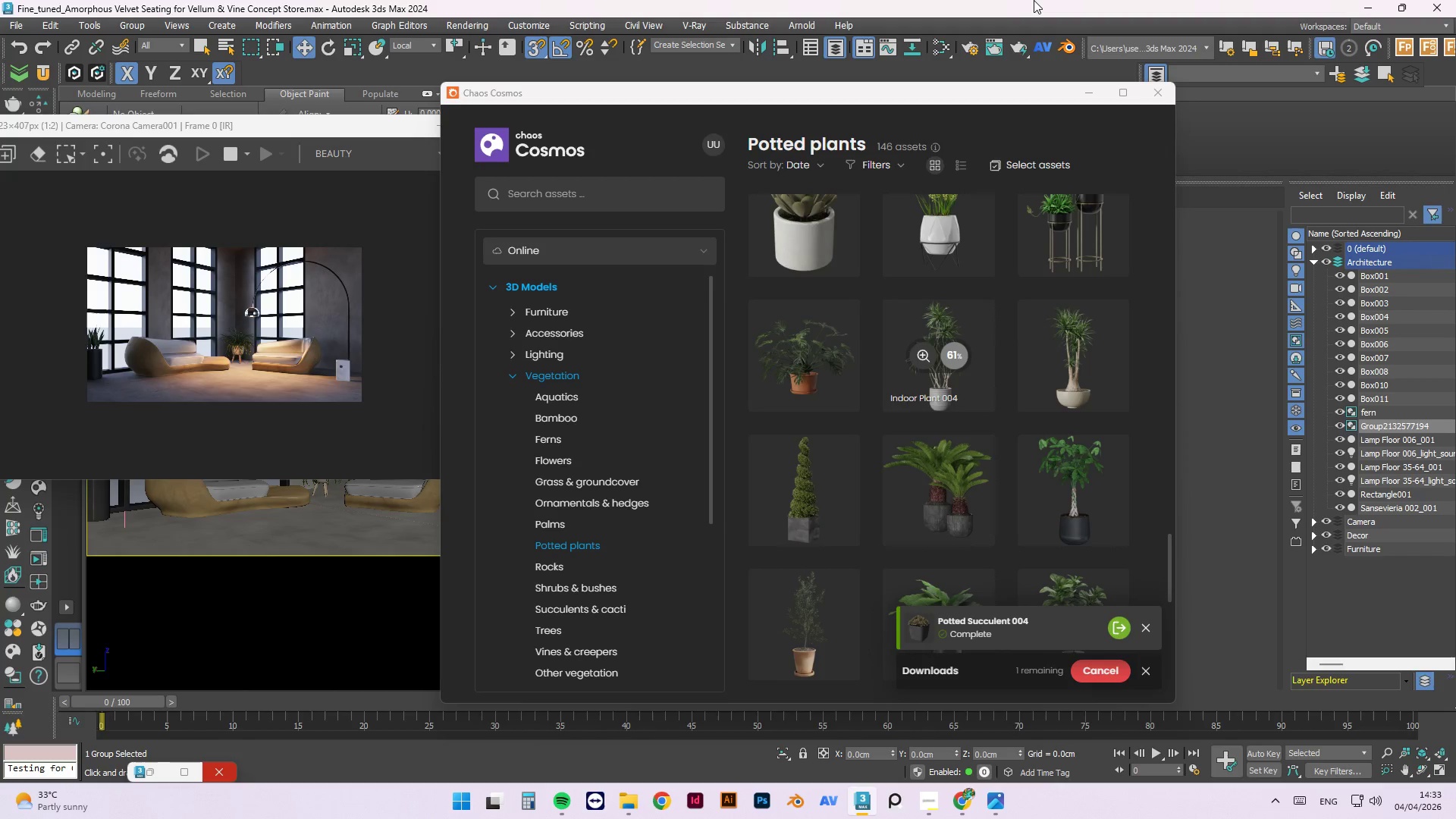 
key(Control+S)
 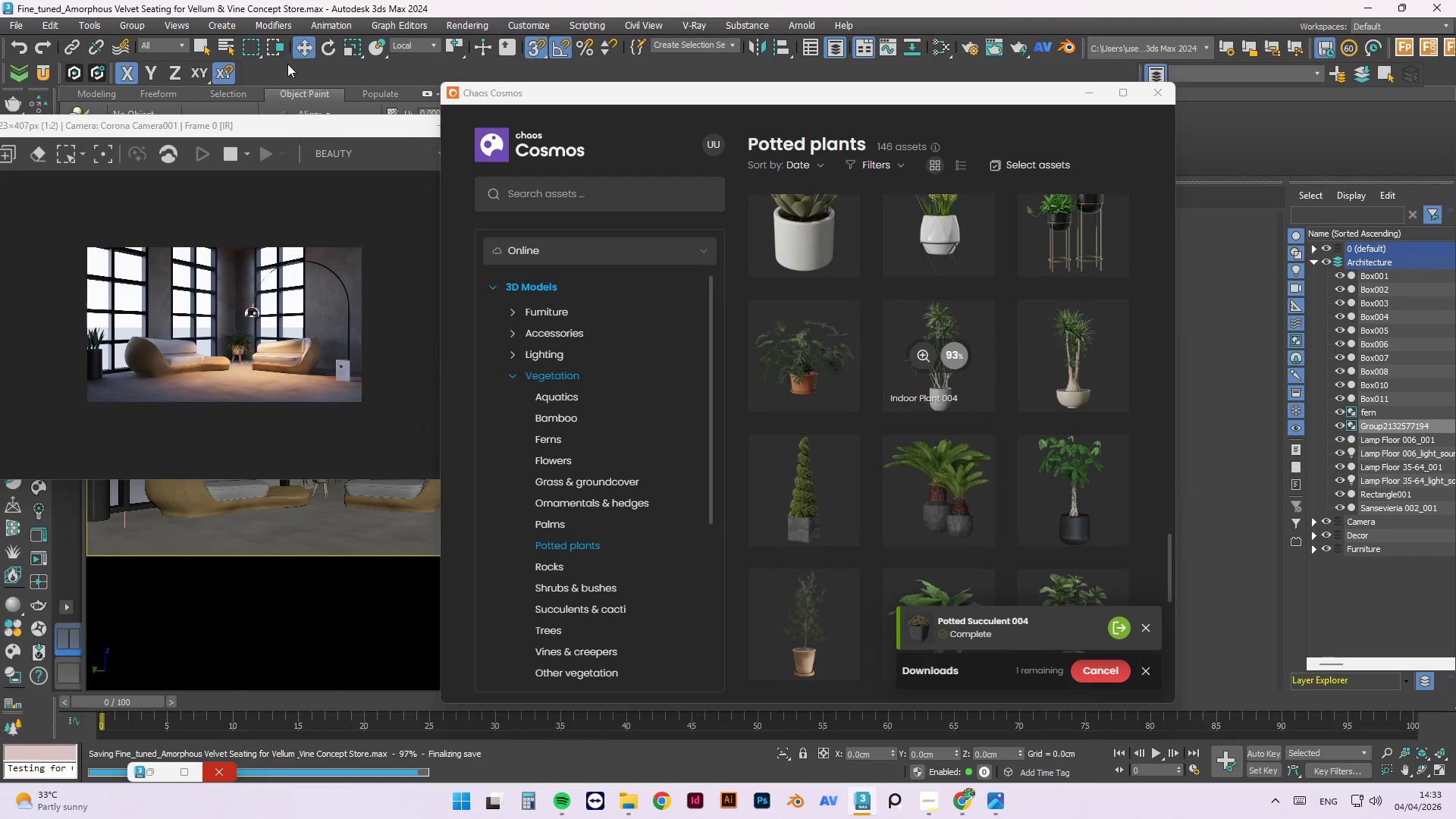 
left_click_drag(start_coordinate=[284, 133], to_coordinate=[400, 285])
 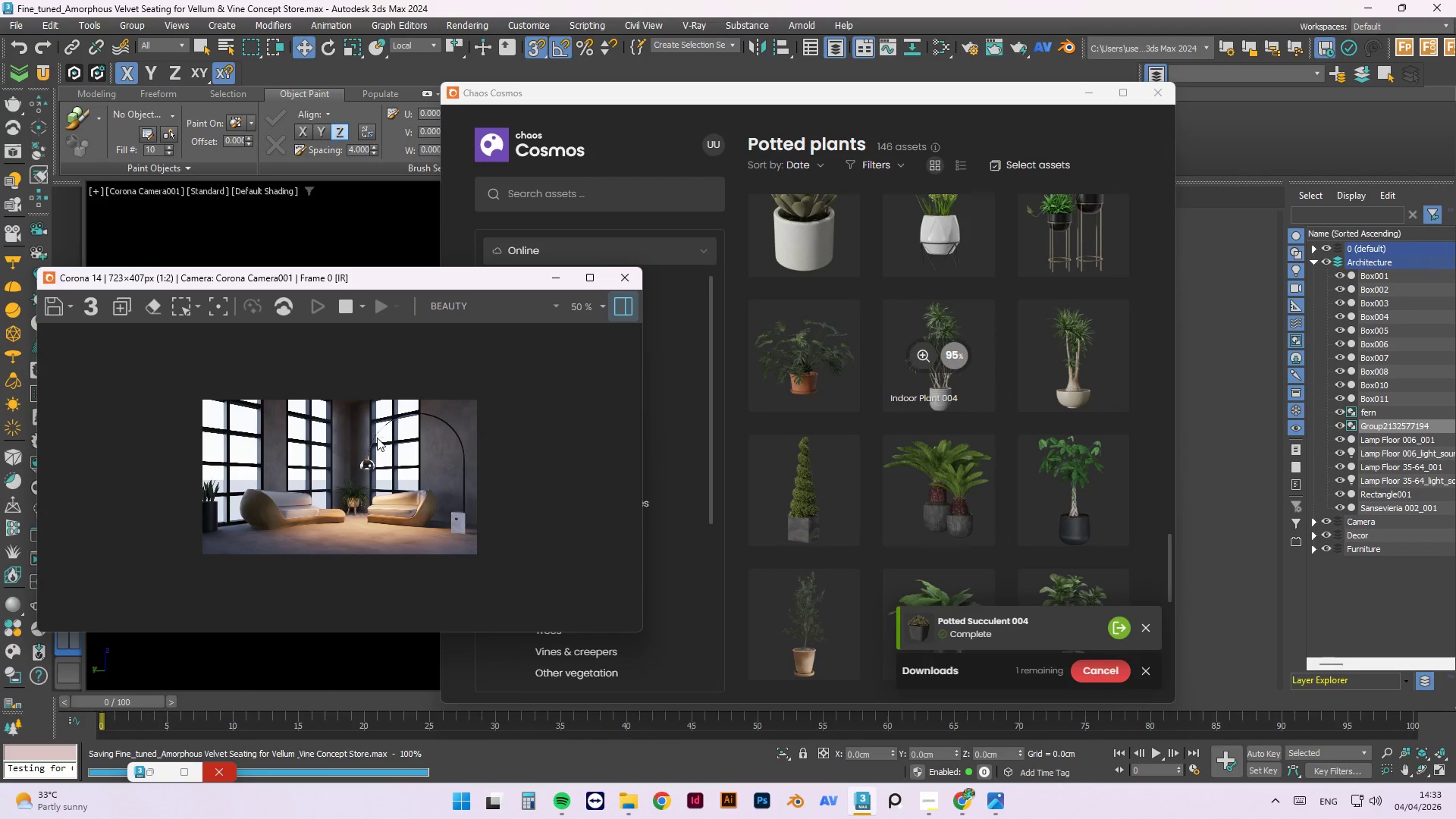 
scroll: coordinate [378, 430], scroll_direction: up, amount: 1.0
 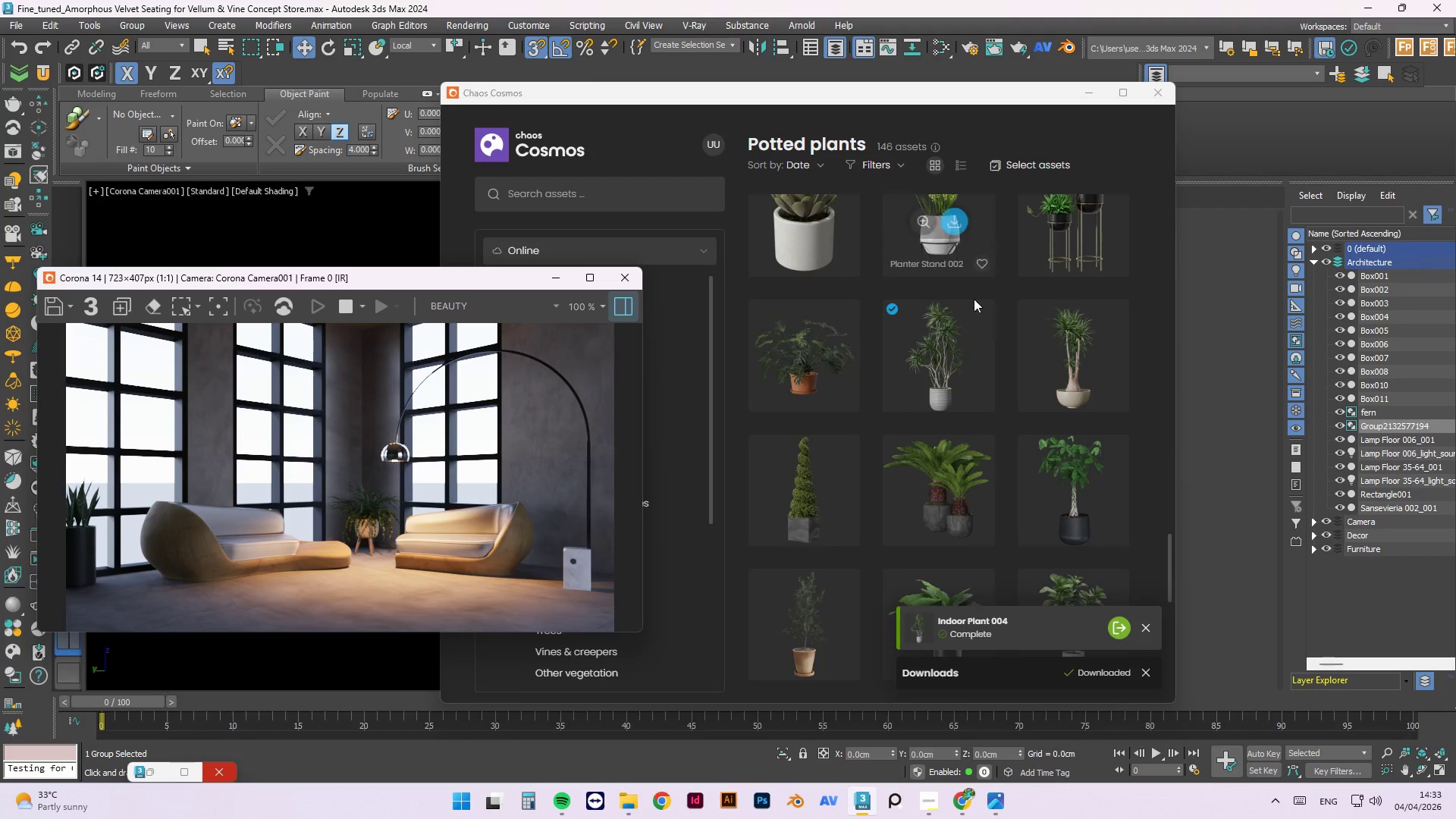 
left_click([990, 104])
 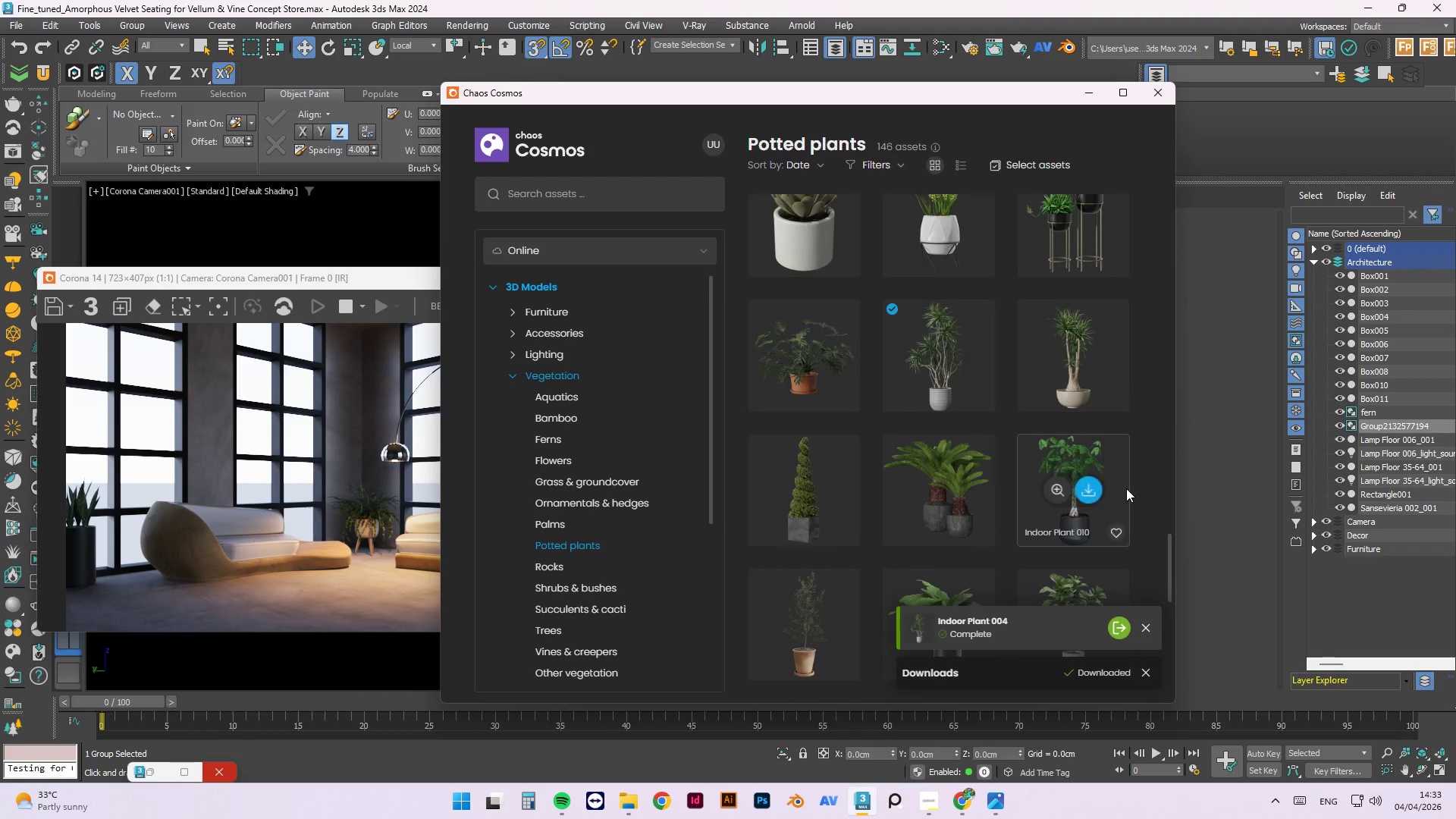 
scroll: coordinate [1128, 488], scroll_direction: down, amount: 3.0
 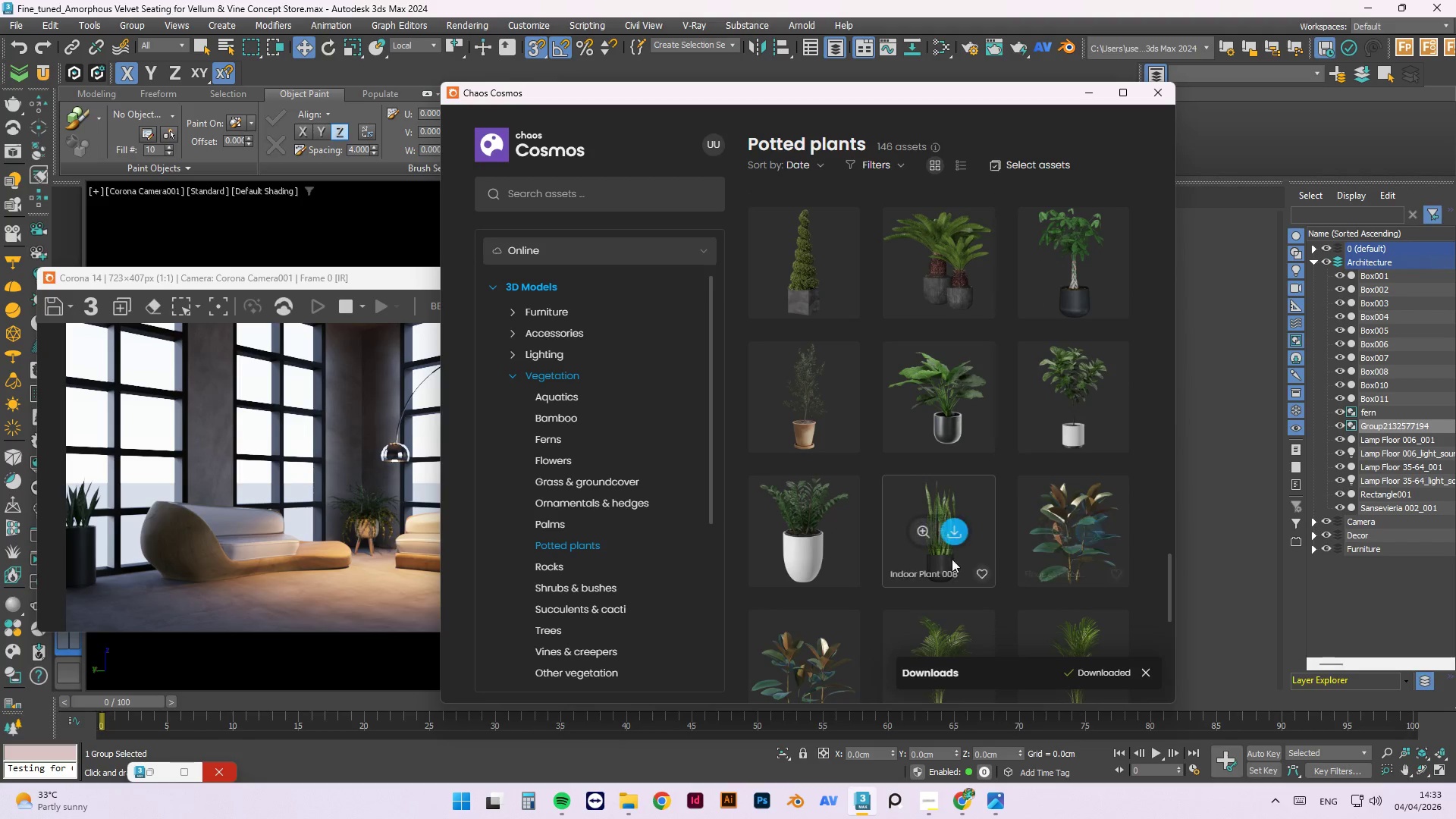 
left_click([954, 531])
 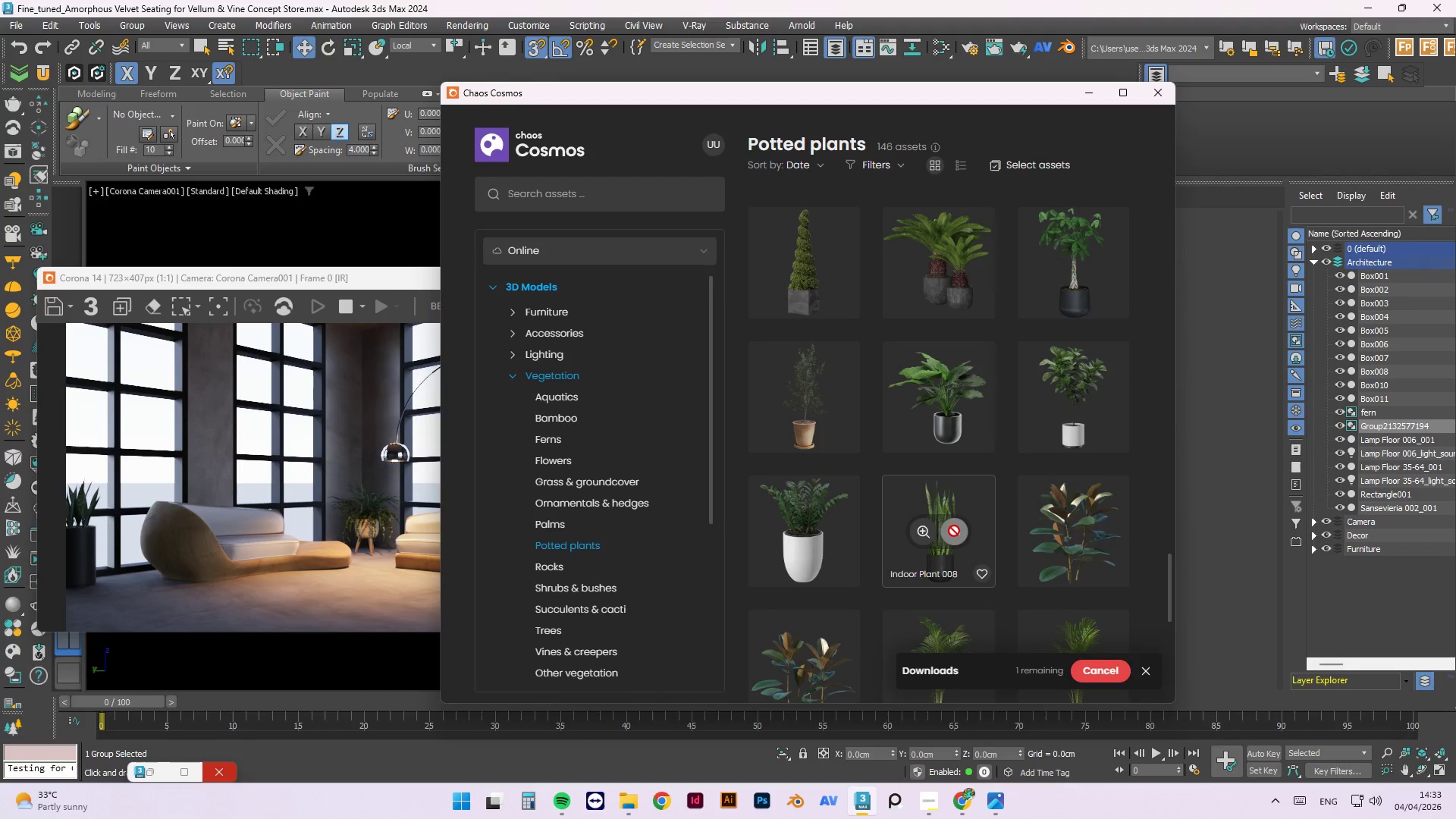 
scroll: coordinate [982, 485], scroll_direction: down, amount: 14.0
 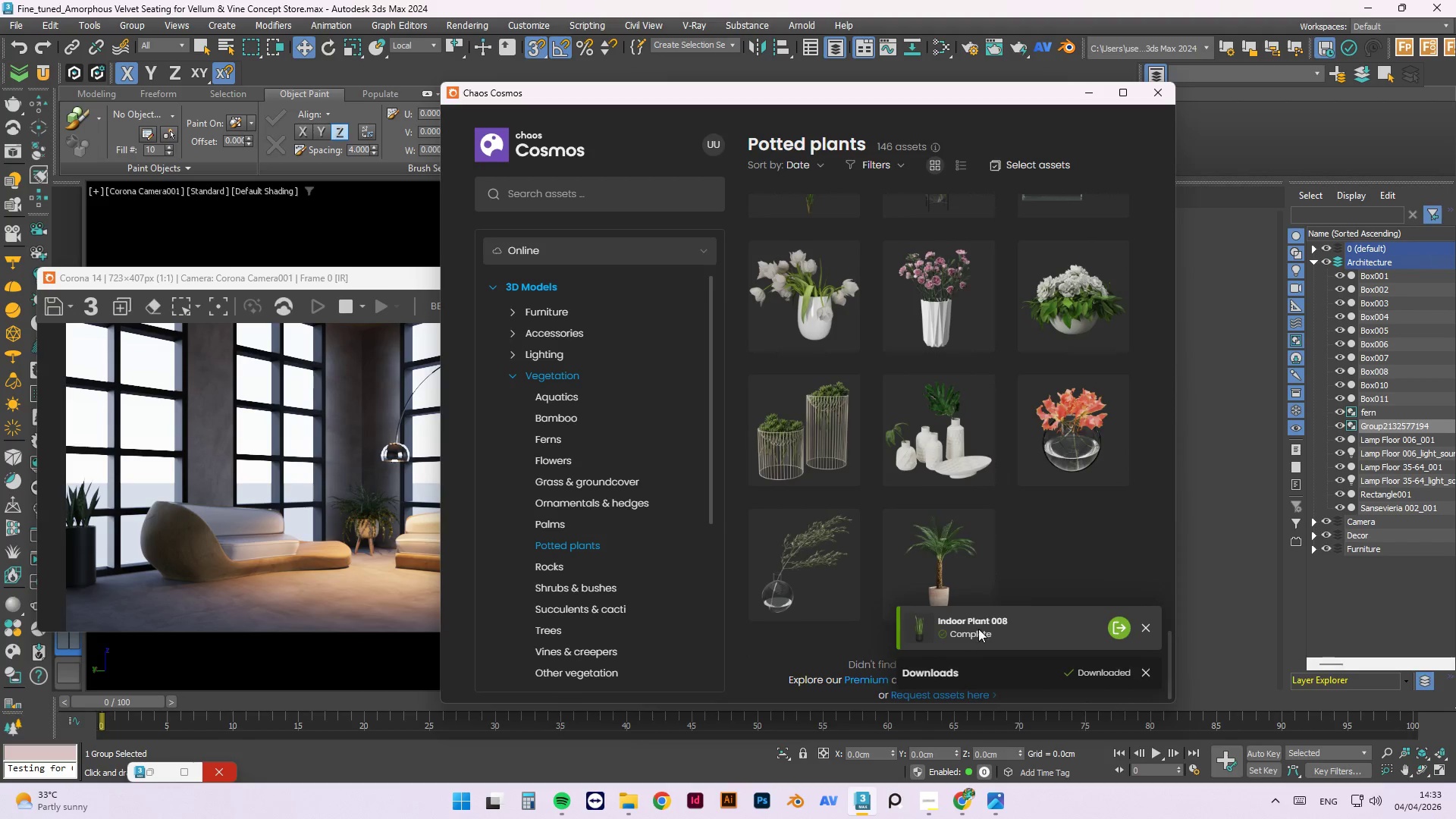 
left_click([1116, 627])
 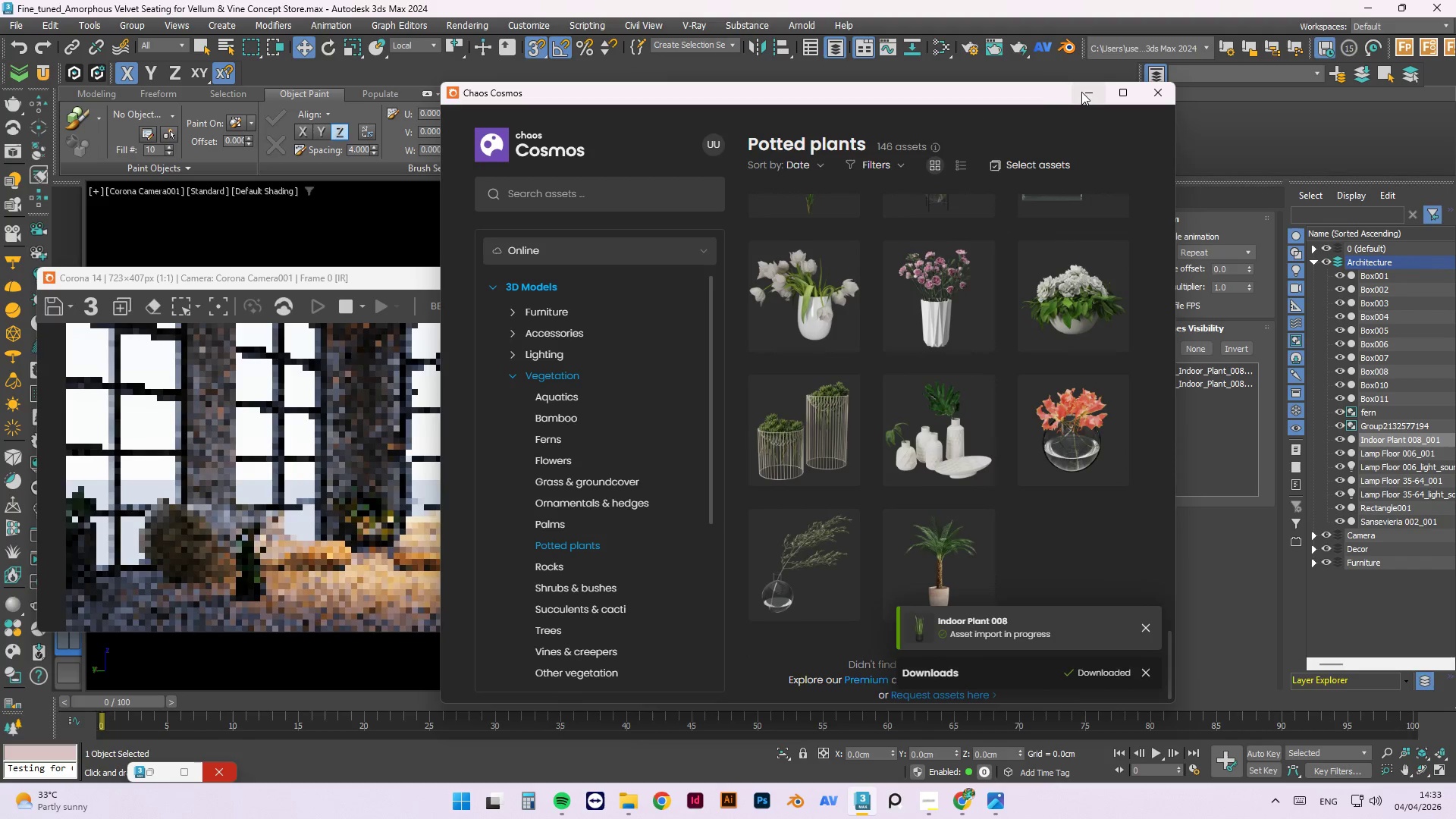 
left_click([541, 45])
 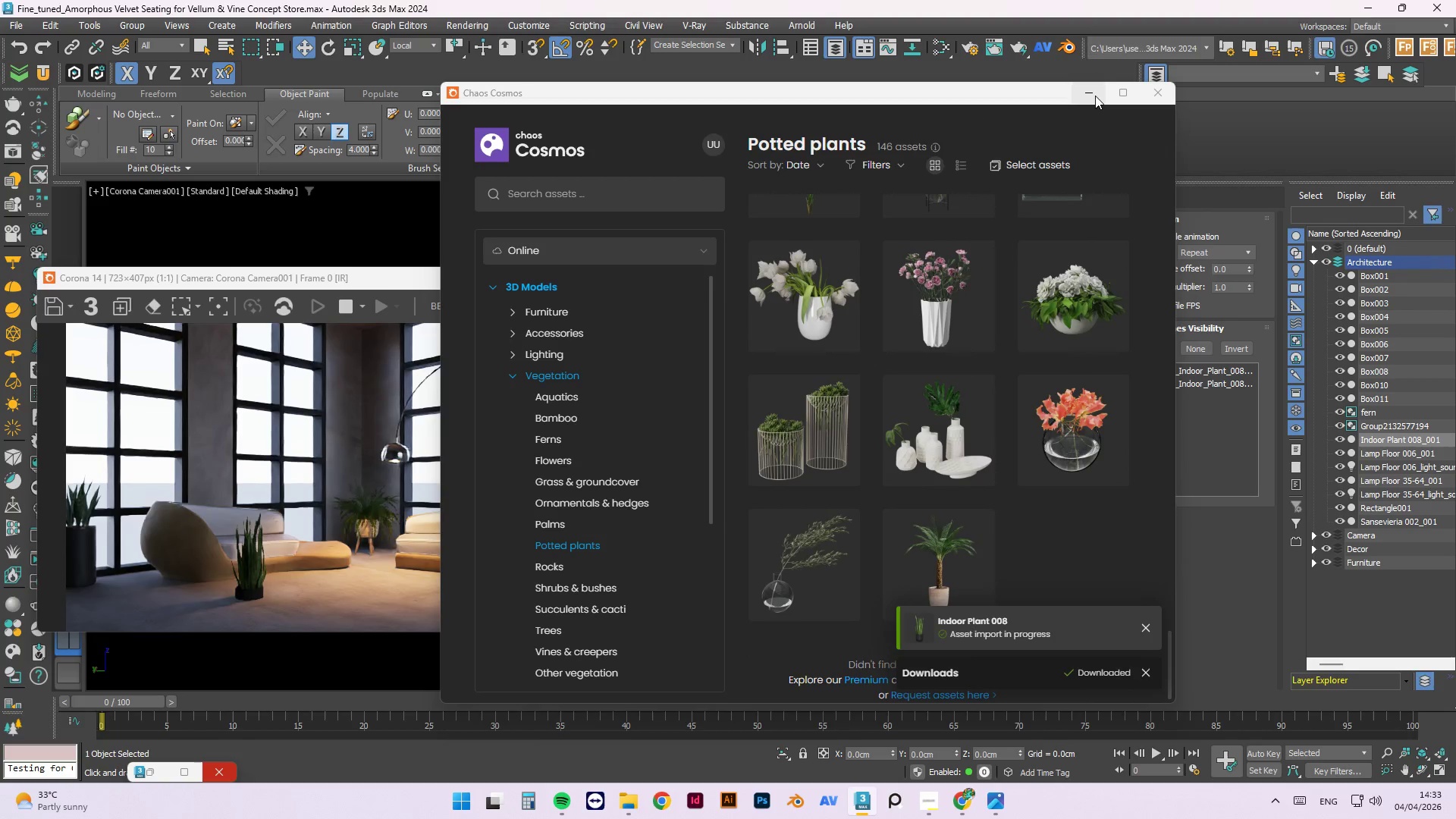 
left_click([1093, 94])
 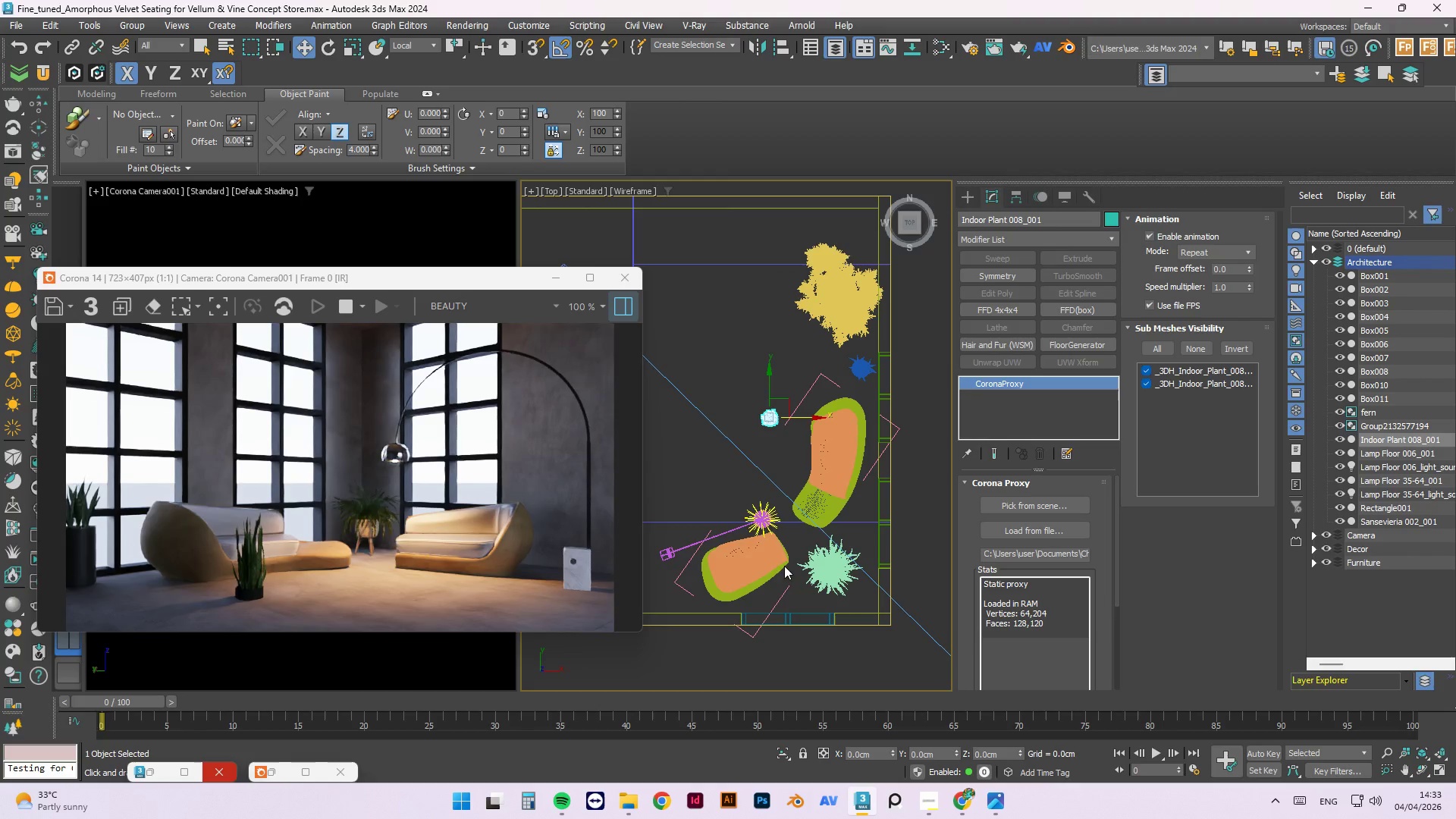 
scroll: coordinate [794, 499], scroll_direction: up, amount: 2.0
 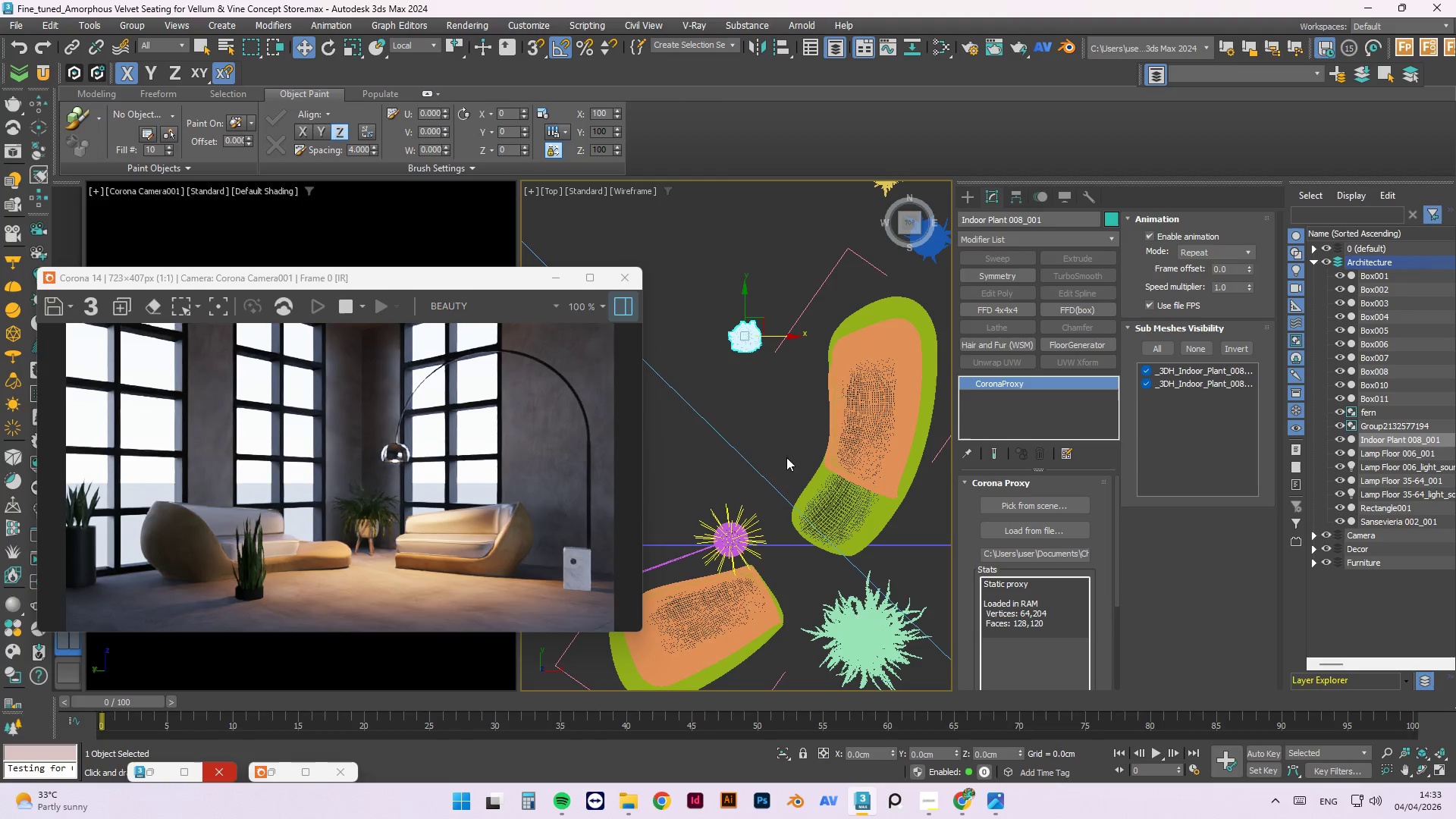 
left_click([795, 419])
 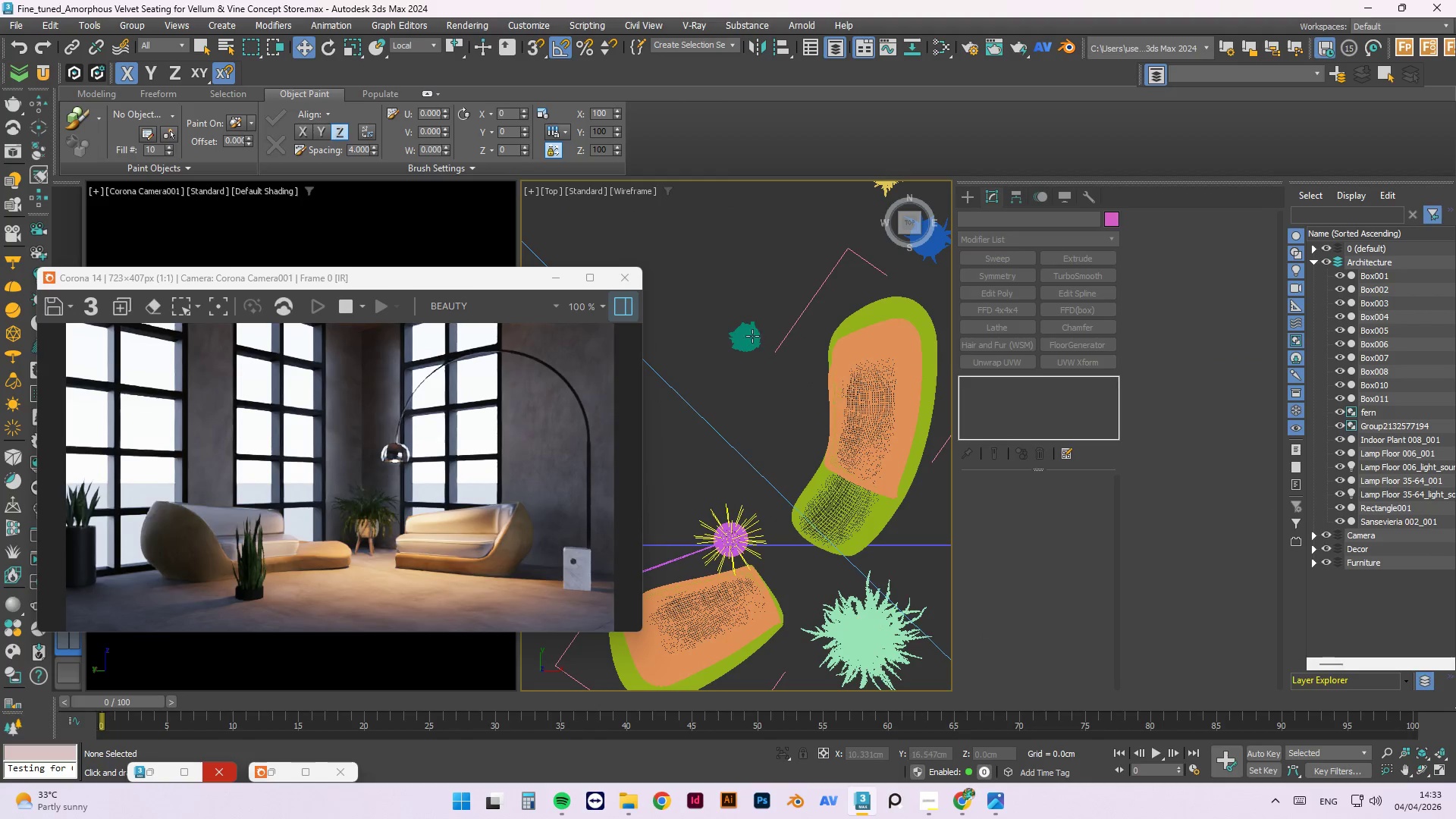 
left_click([752, 339])
 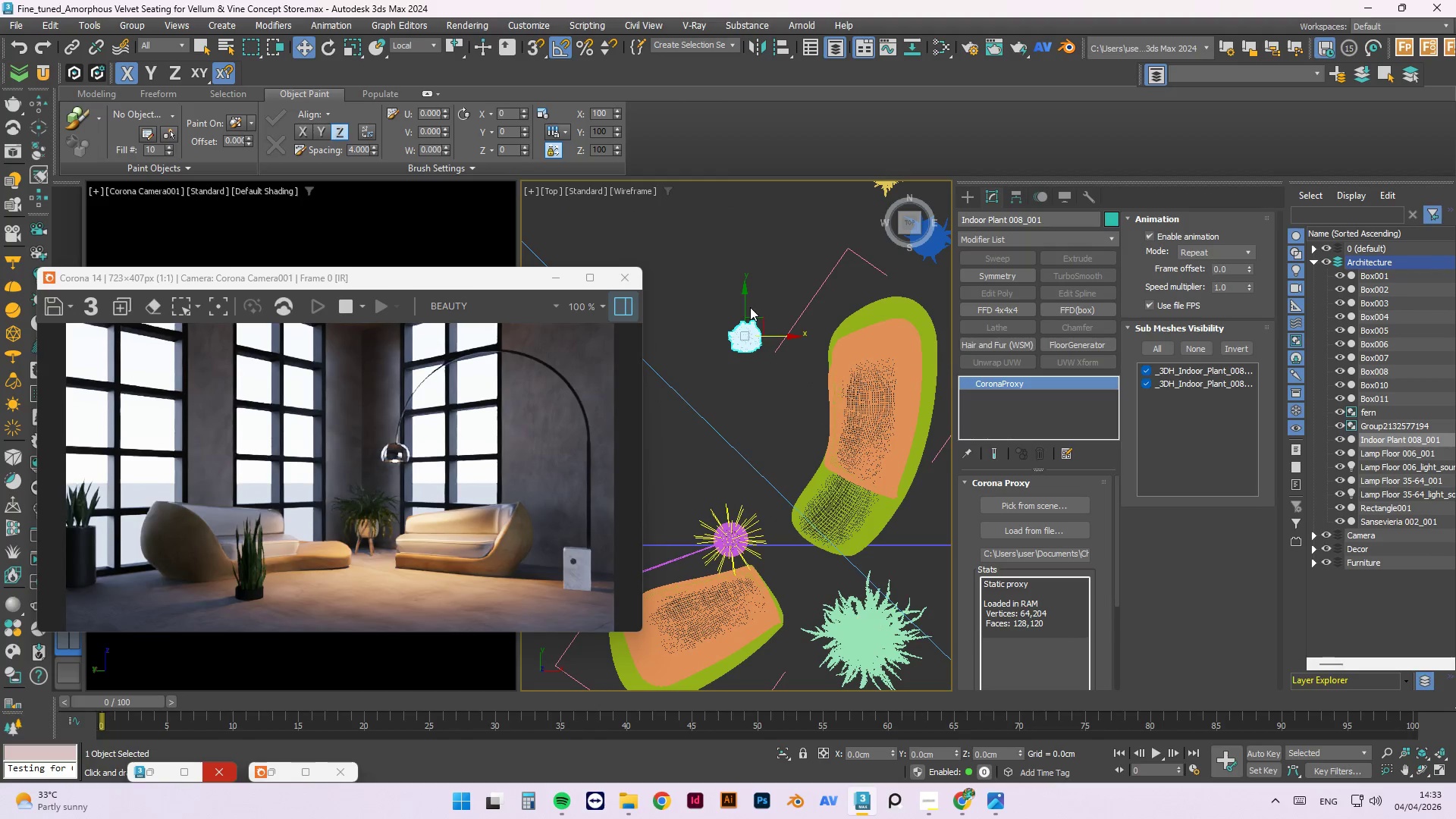 
left_click_drag(start_coordinate=[745, 306], to_coordinate=[760, 234])
 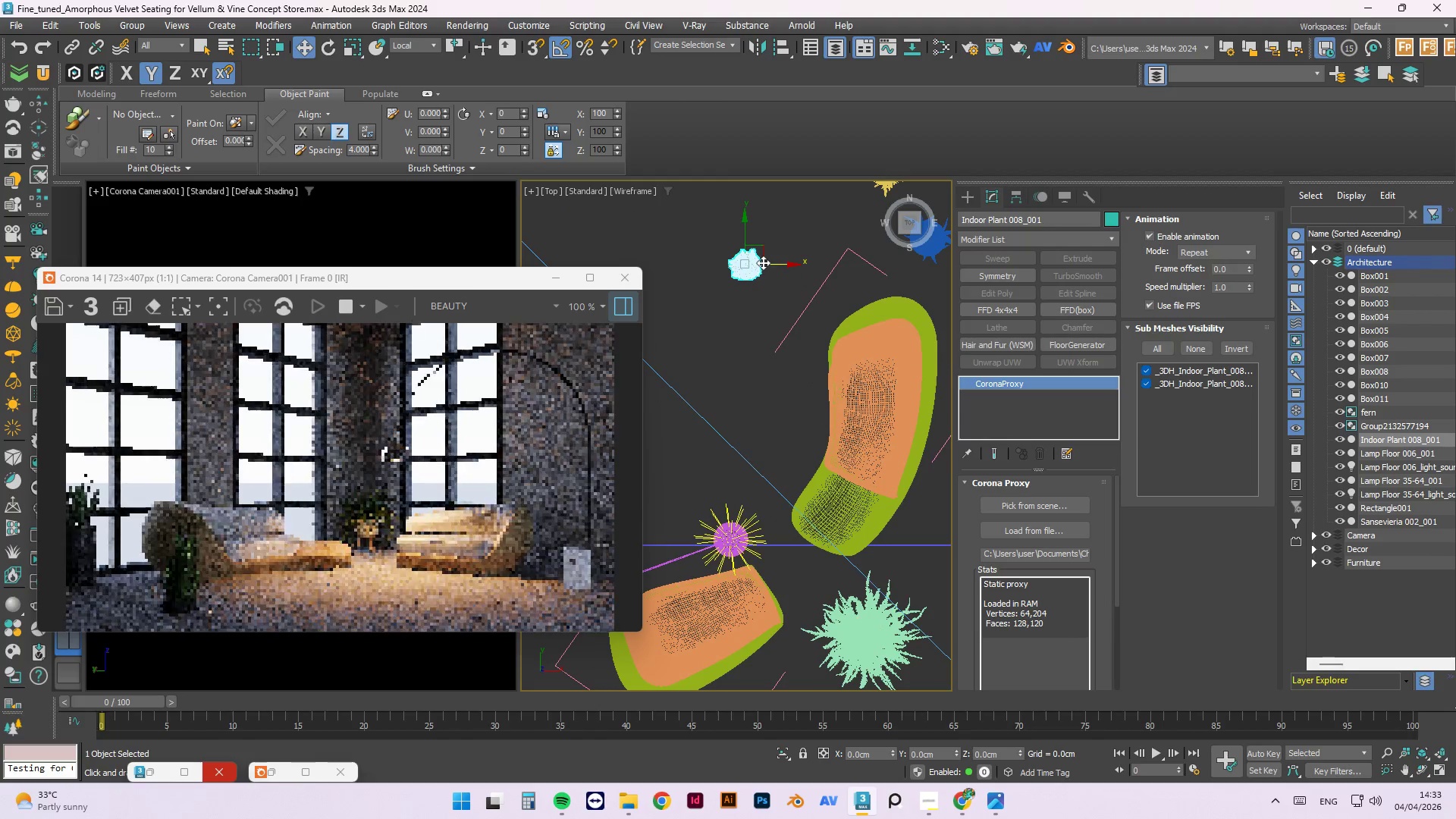 
left_click_drag(start_coordinate=[763, 262], to_coordinate=[894, 277])
 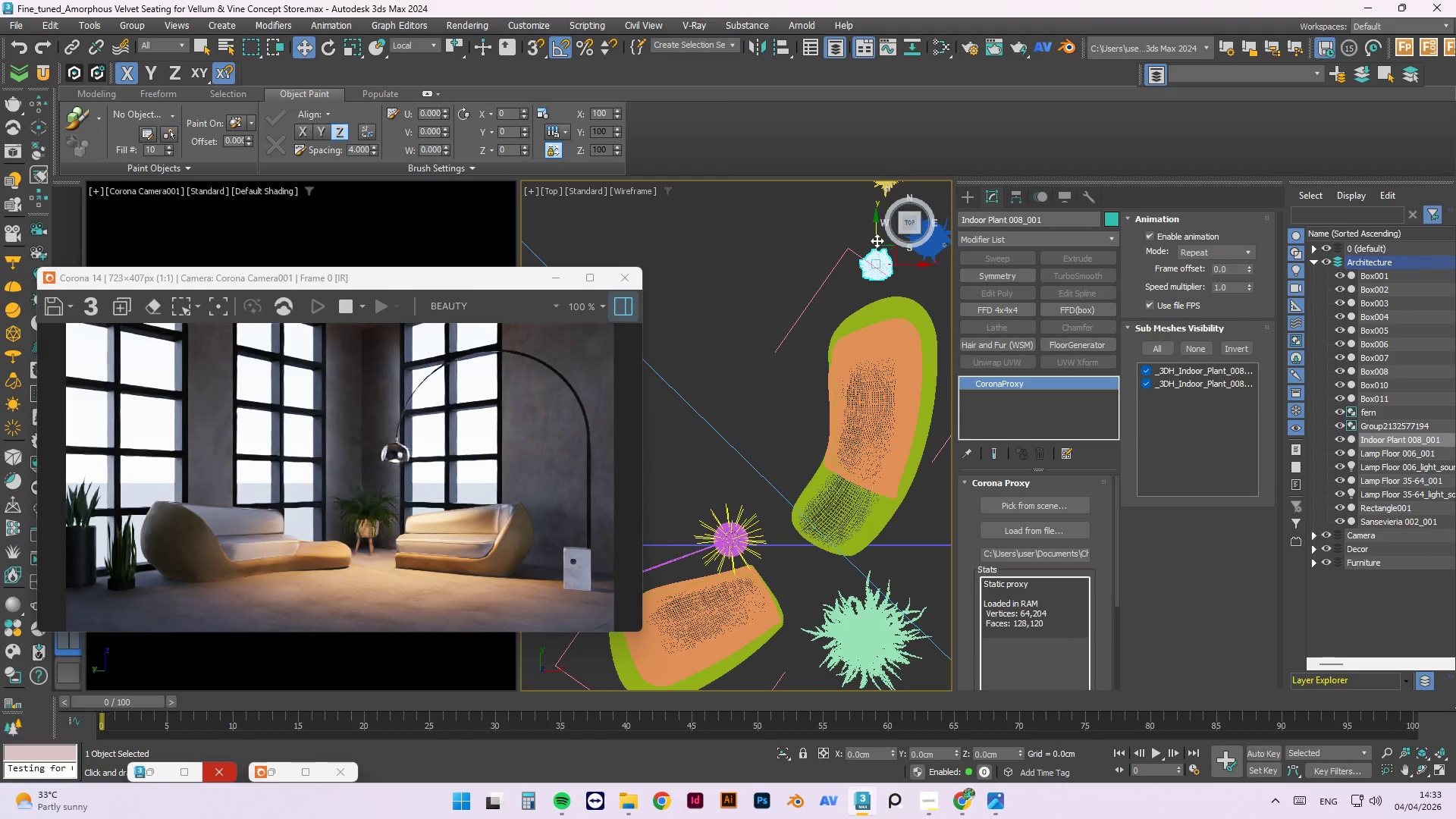 
left_click_drag(start_coordinate=[877, 240], to_coordinate=[877, 256])
 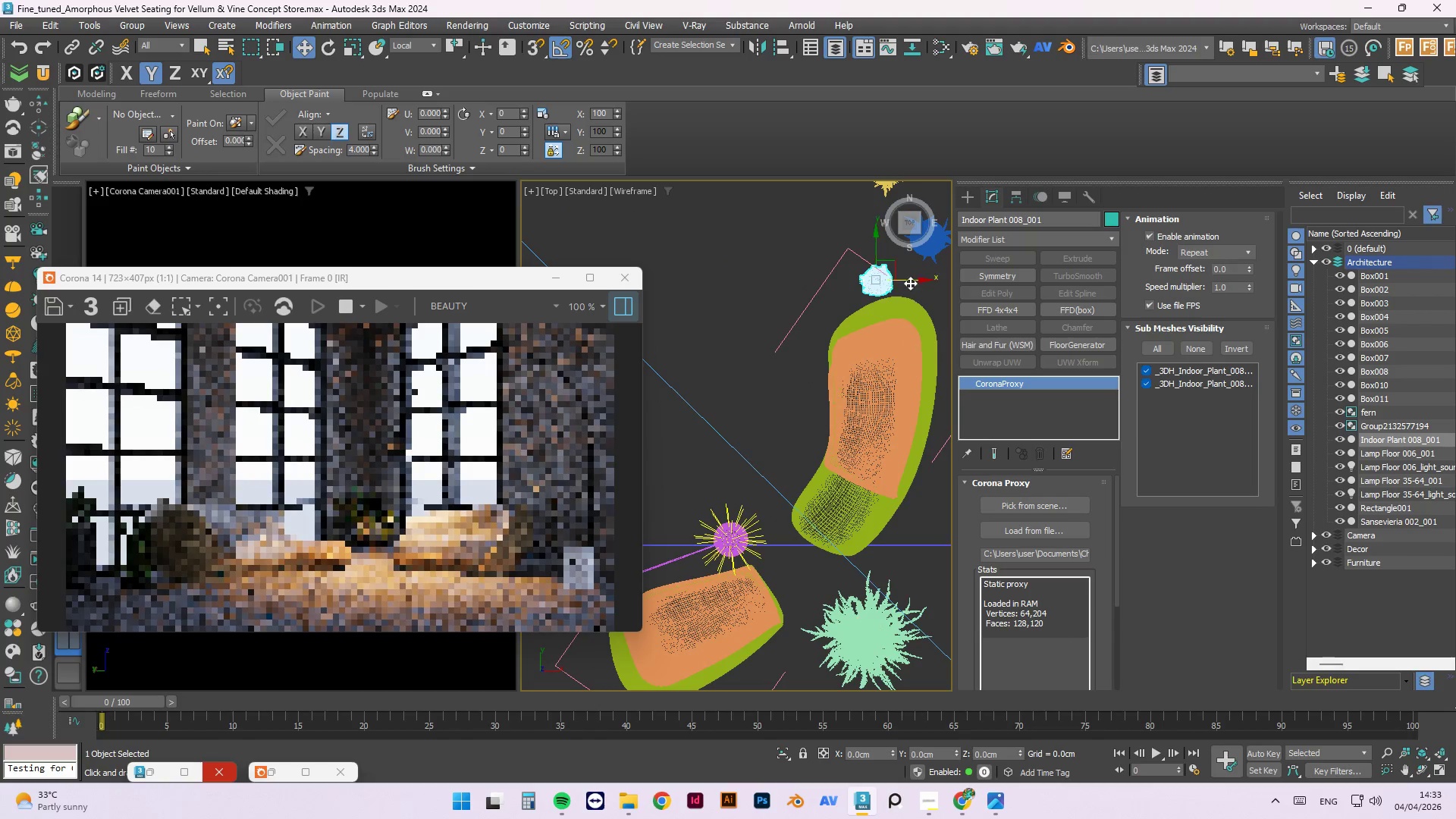 
left_click_drag(start_coordinate=[910, 281], to_coordinate=[930, 283])
 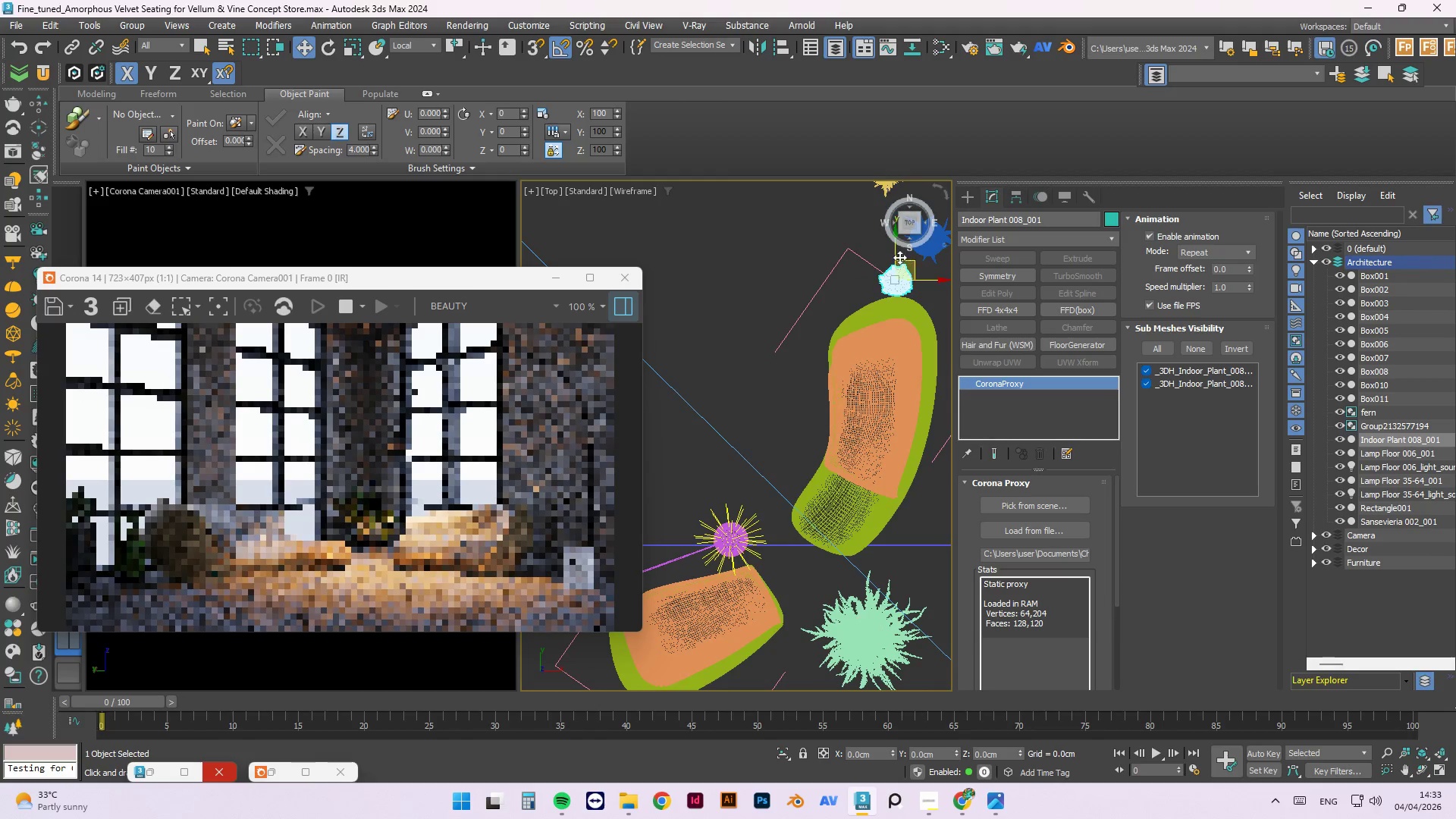 
left_click_drag(start_coordinate=[899, 256], to_coordinate=[898, 249])
 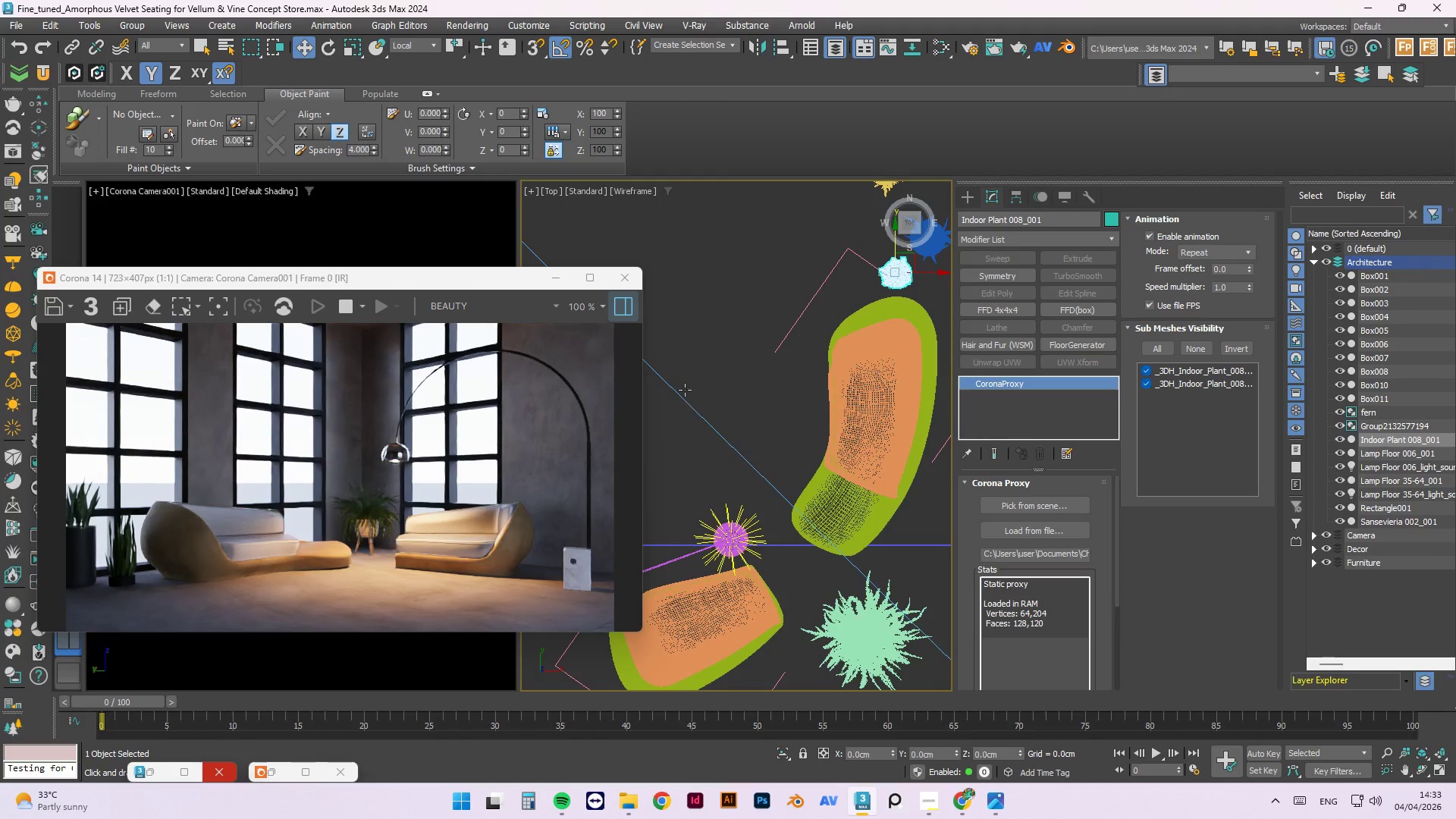 
key(F)
 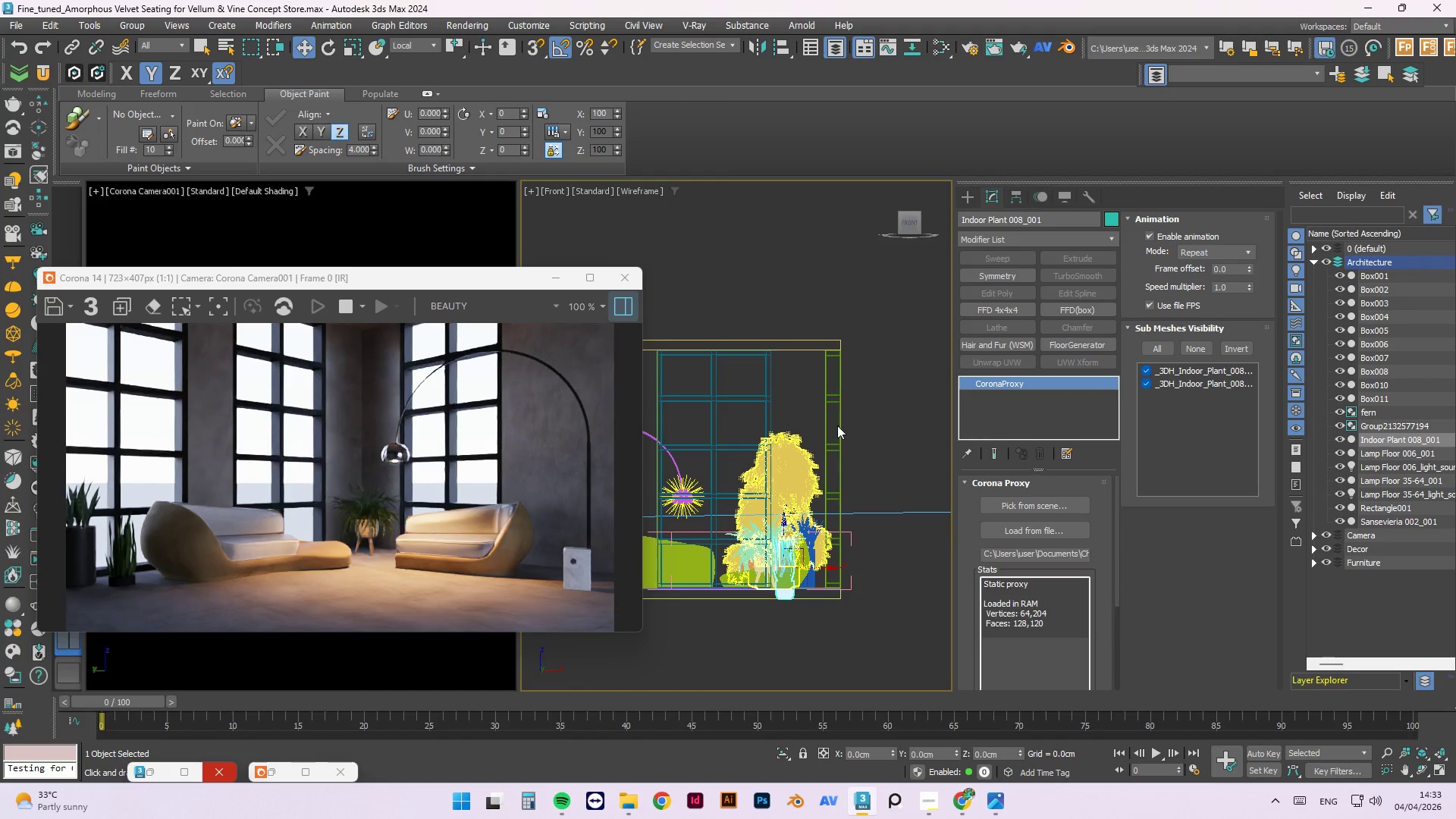 
scroll: coordinate [820, 502], scroll_direction: up, amount: 6.0
 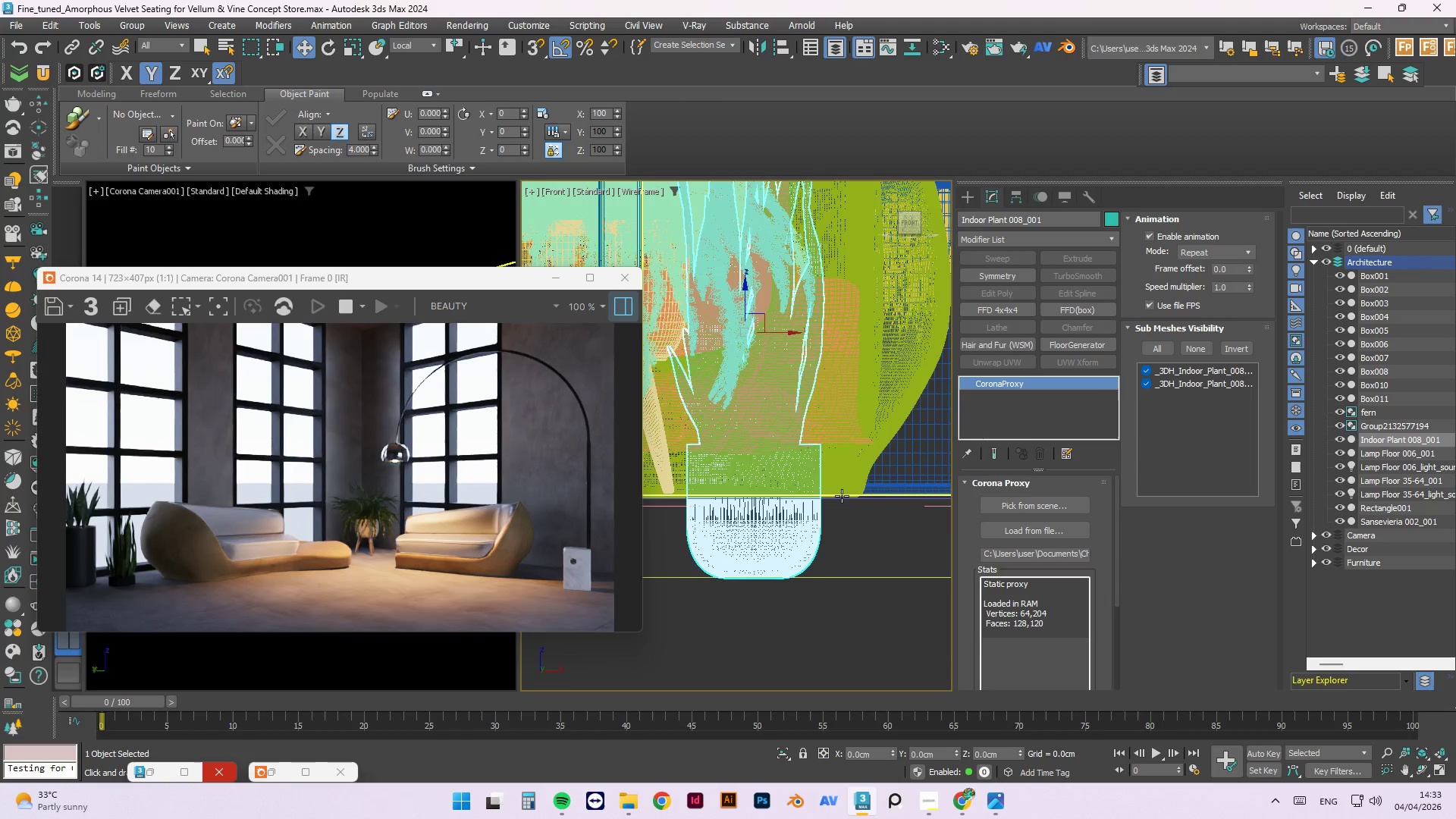 
scroll: coordinate [850, 500], scroll_direction: down, amount: 2.0
 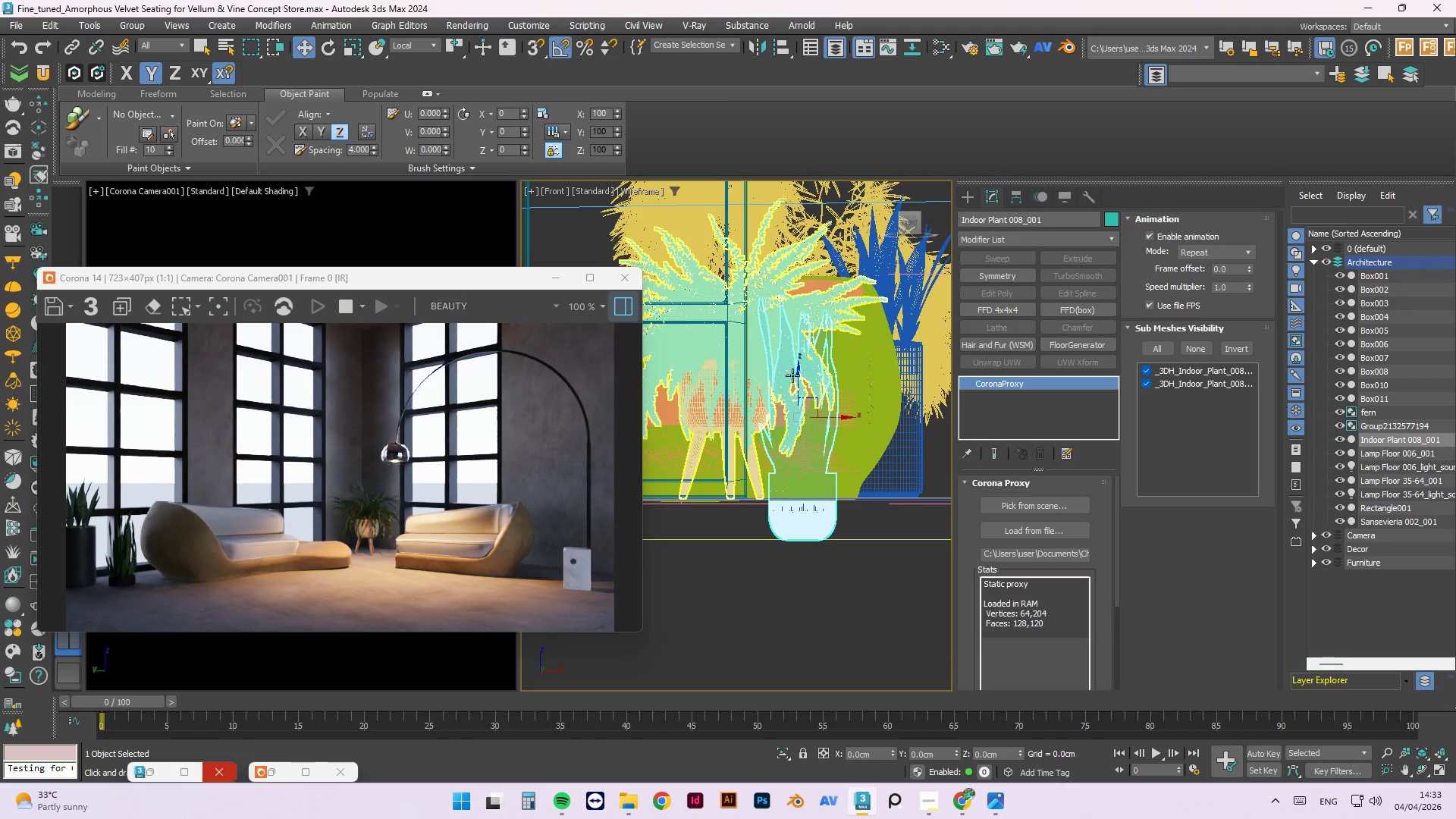 
left_click_drag(start_coordinate=[798, 375], to_coordinate=[807, 332])
 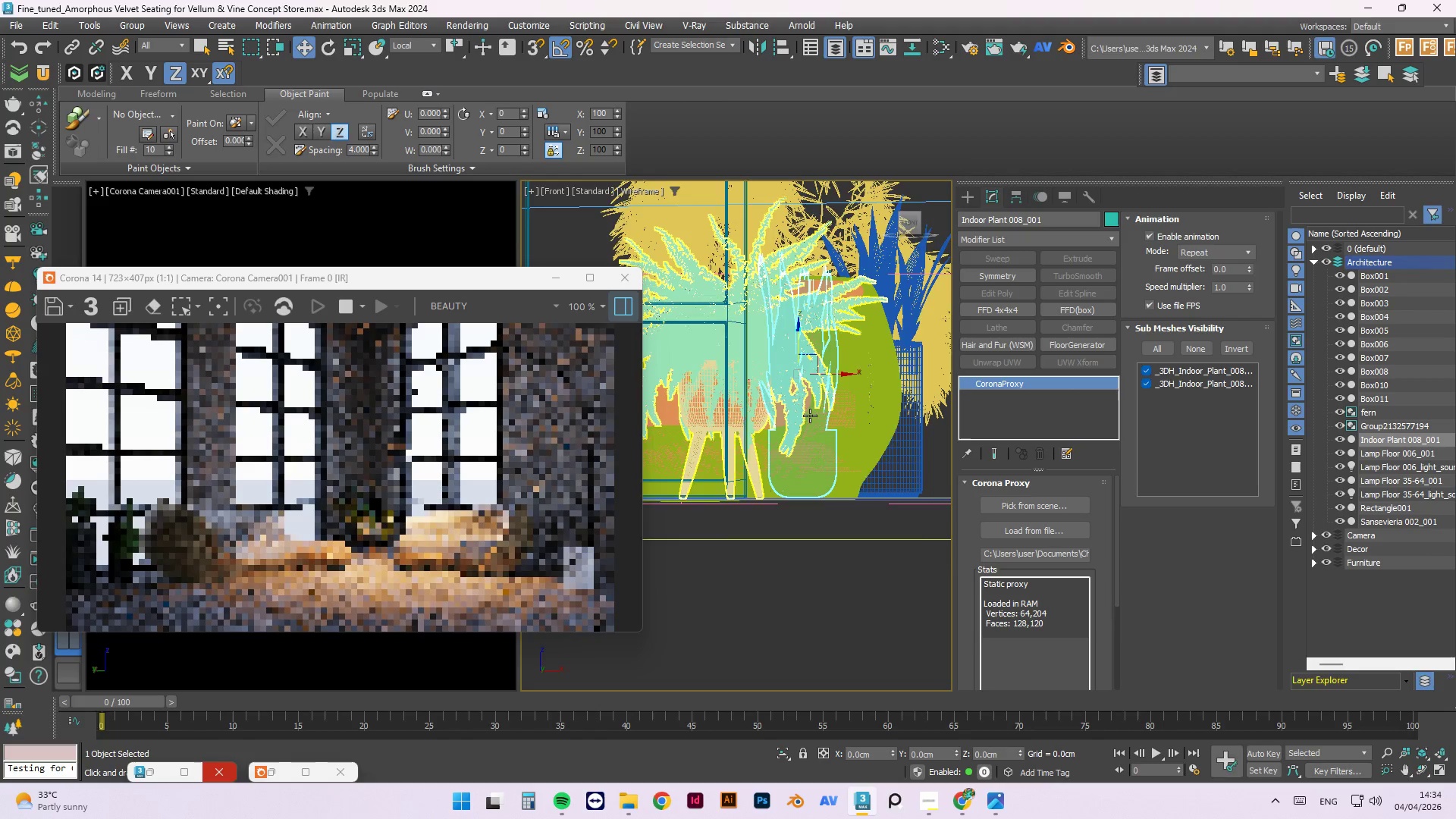 
scroll: coordinate [803, 430], scroll_direction: up, amount: 4.0
 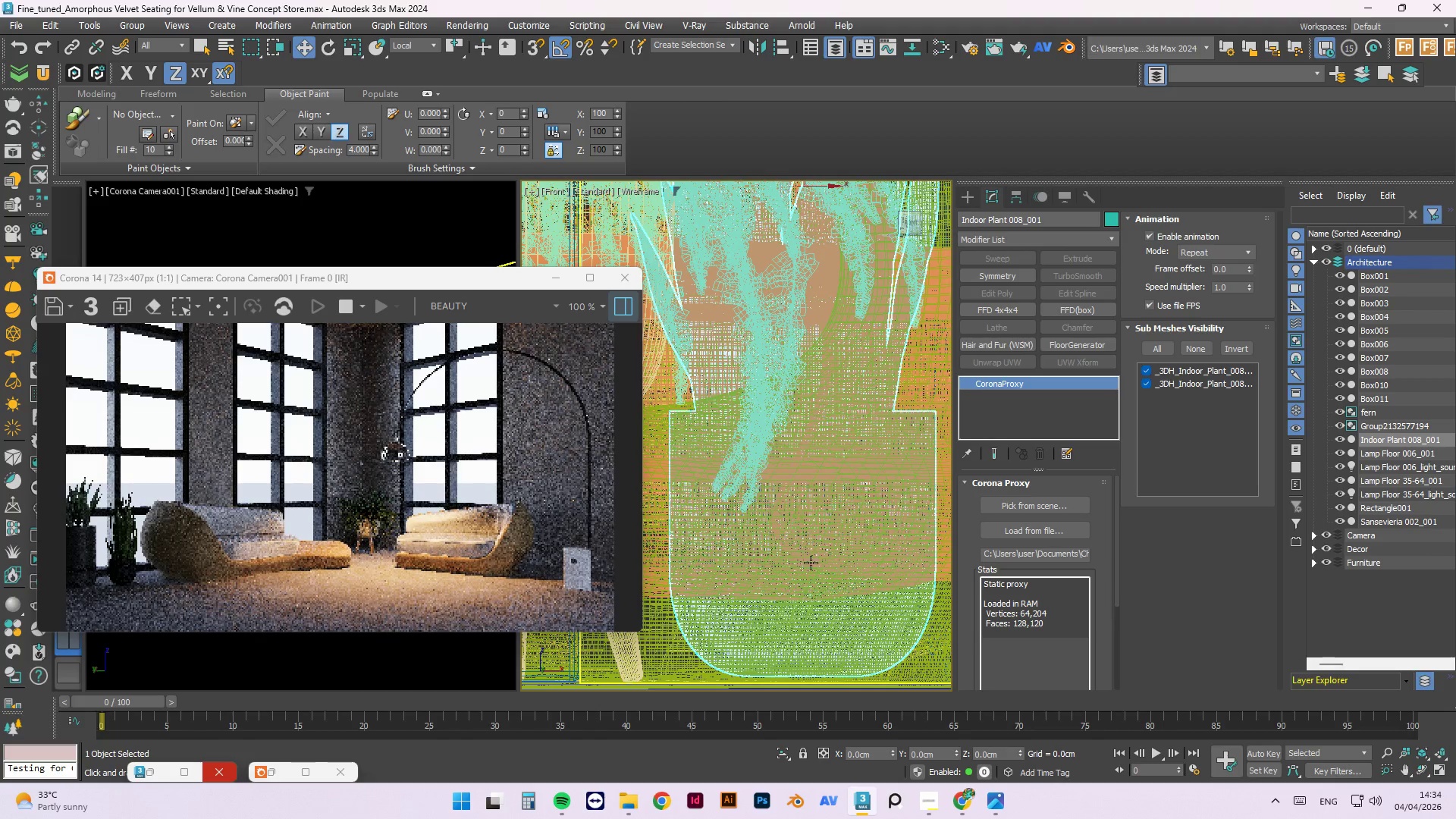 
scroll: coordinate [788, 445], scroll_direction: down, amount: 1.0
 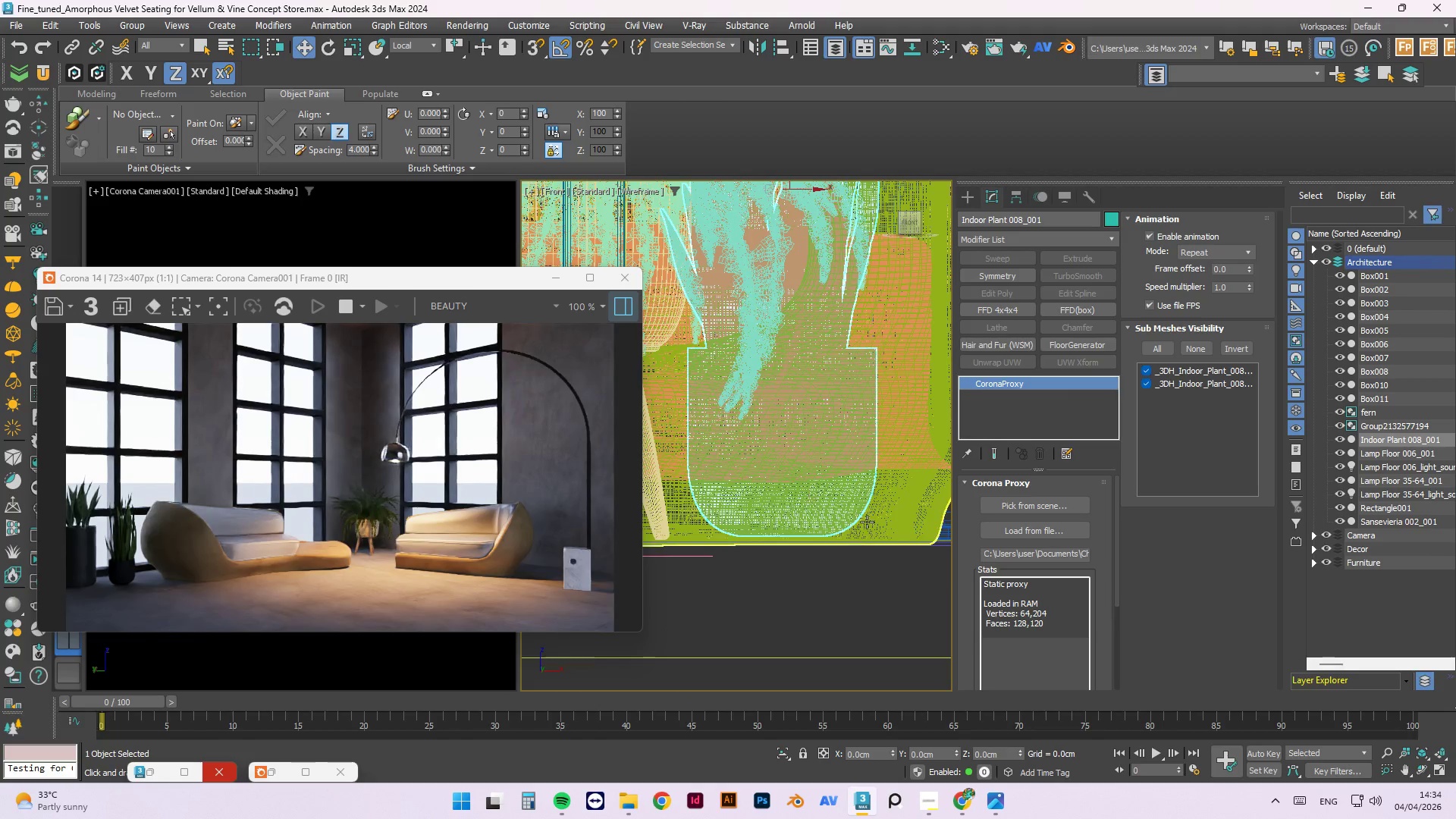 
scroll: coordinate [783, 551], scroll_direction: up, amount: 3.0
 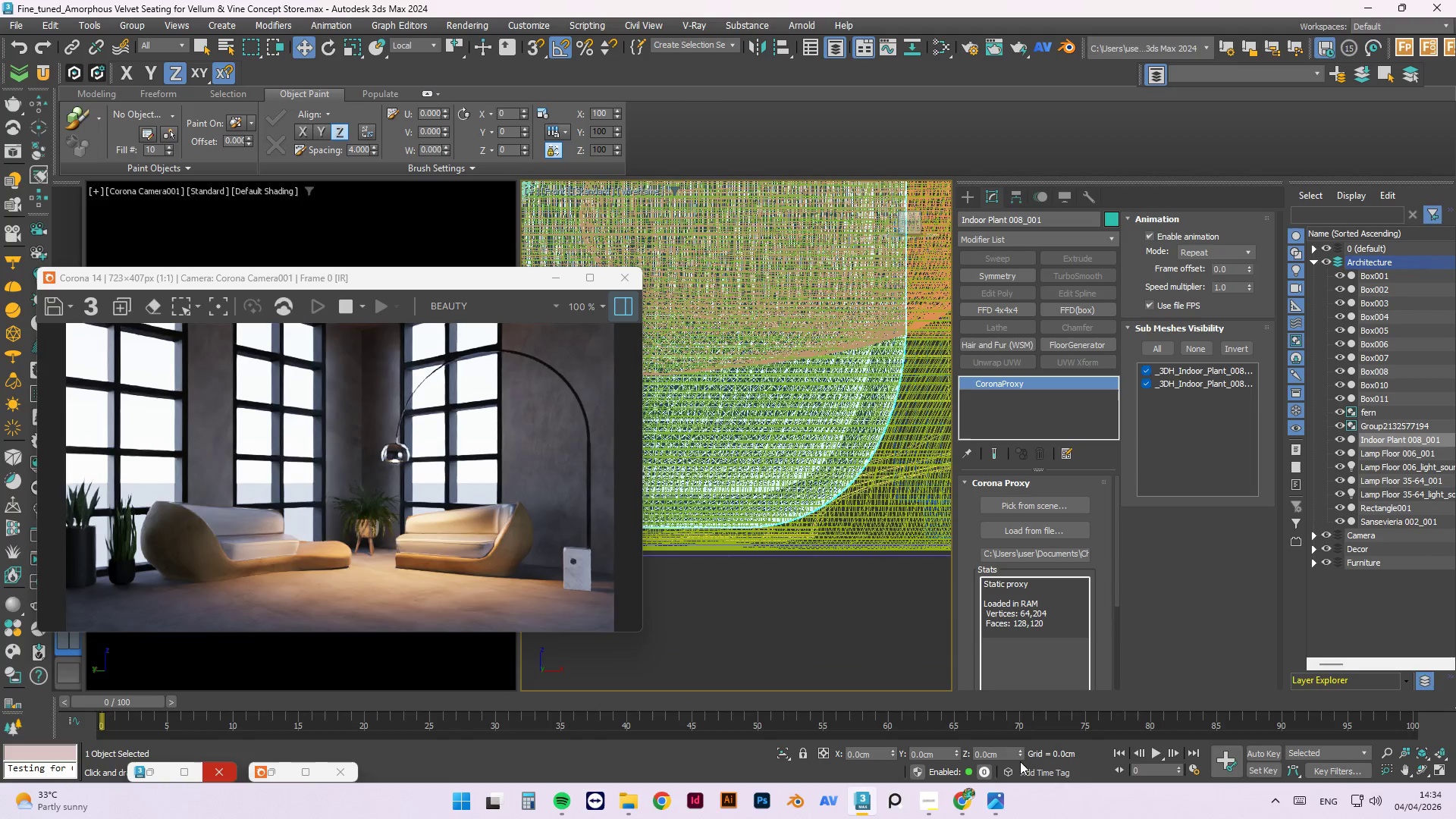 
left_click_drag(start_coordinate=[1021, 759], to_coordinate=[1023, 775])
 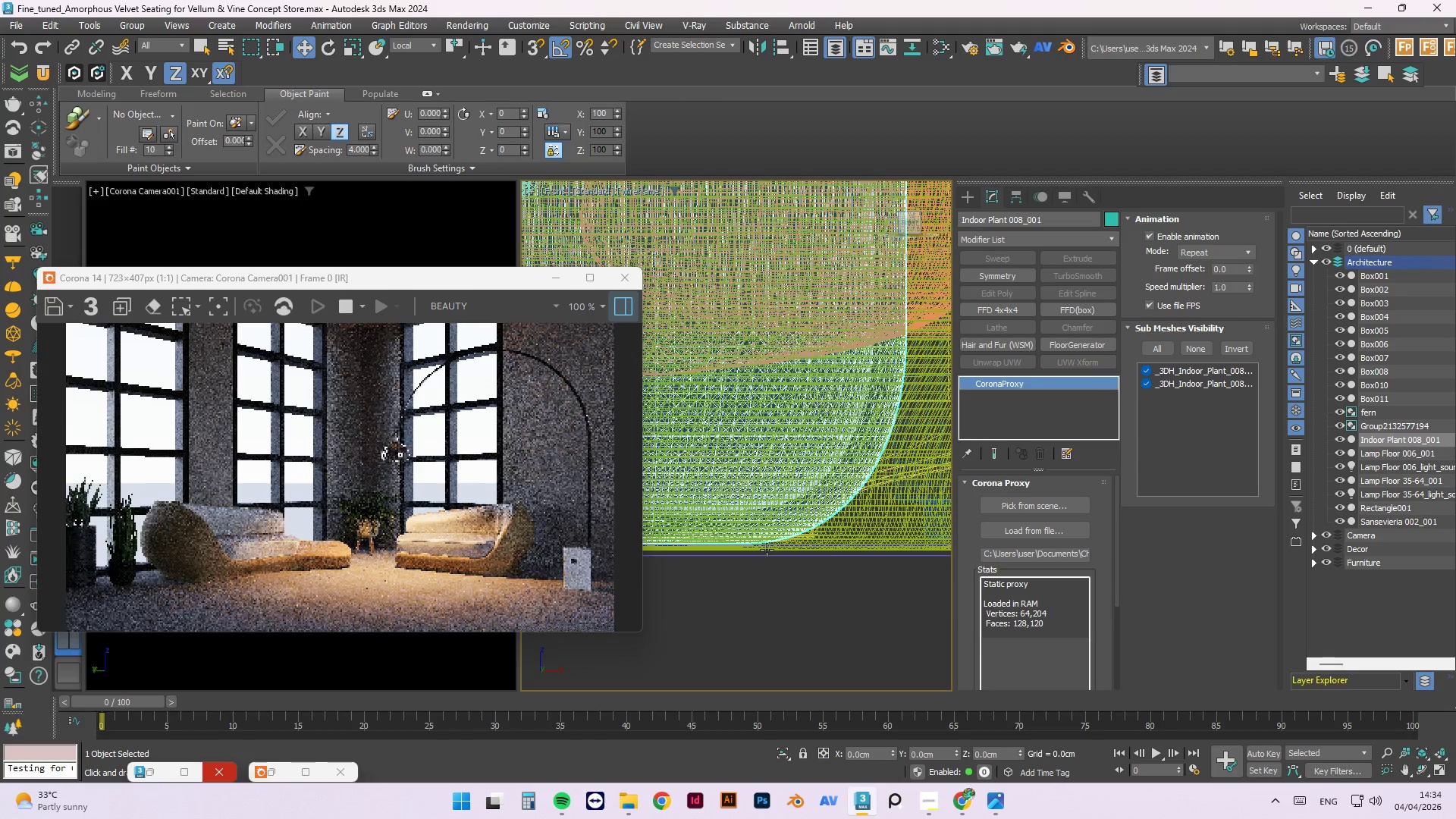 
scroll: coordinate [889, 557], scroll_direction: down, amount: 4.0
 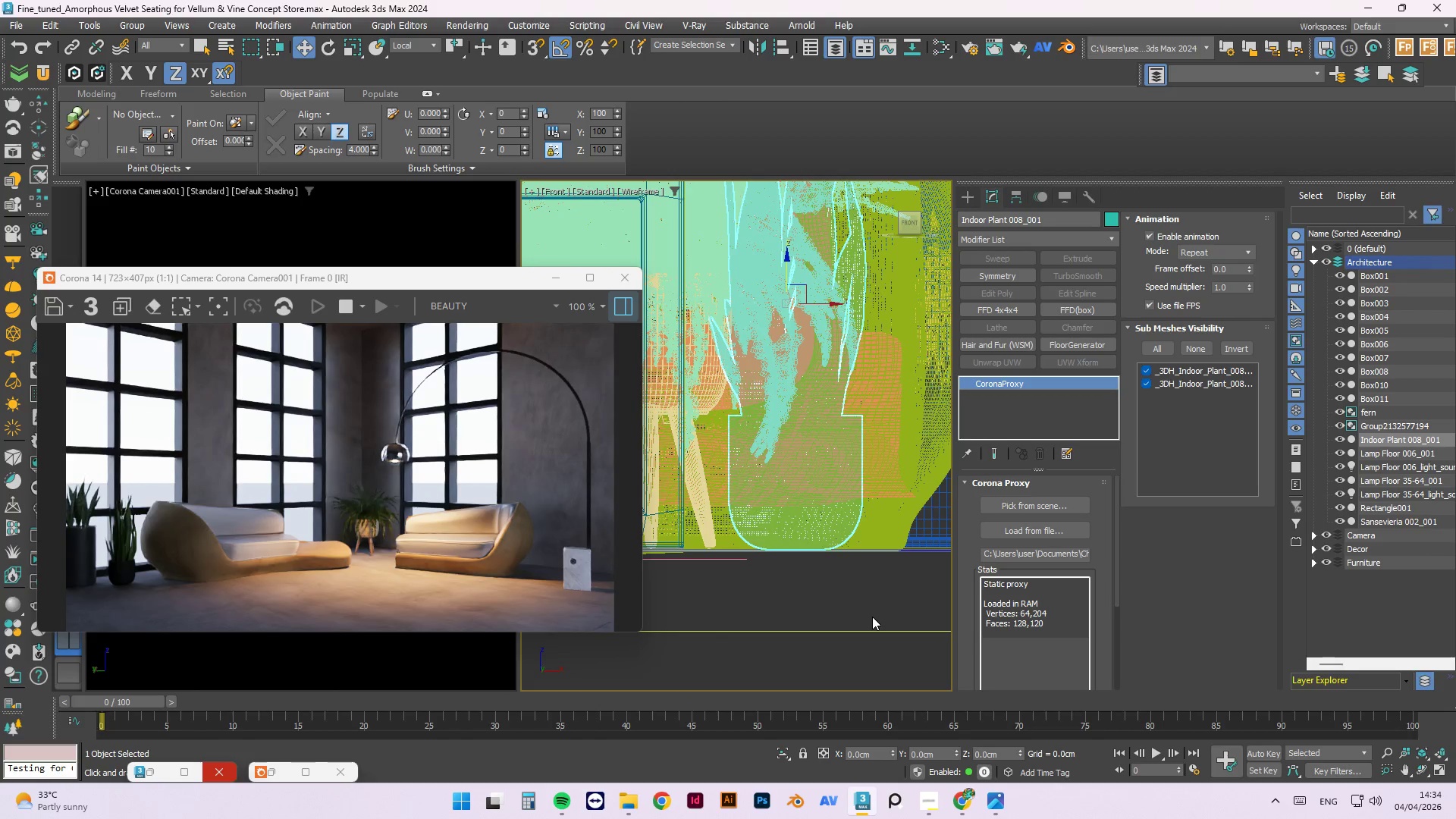 
left_click([872, 617])
 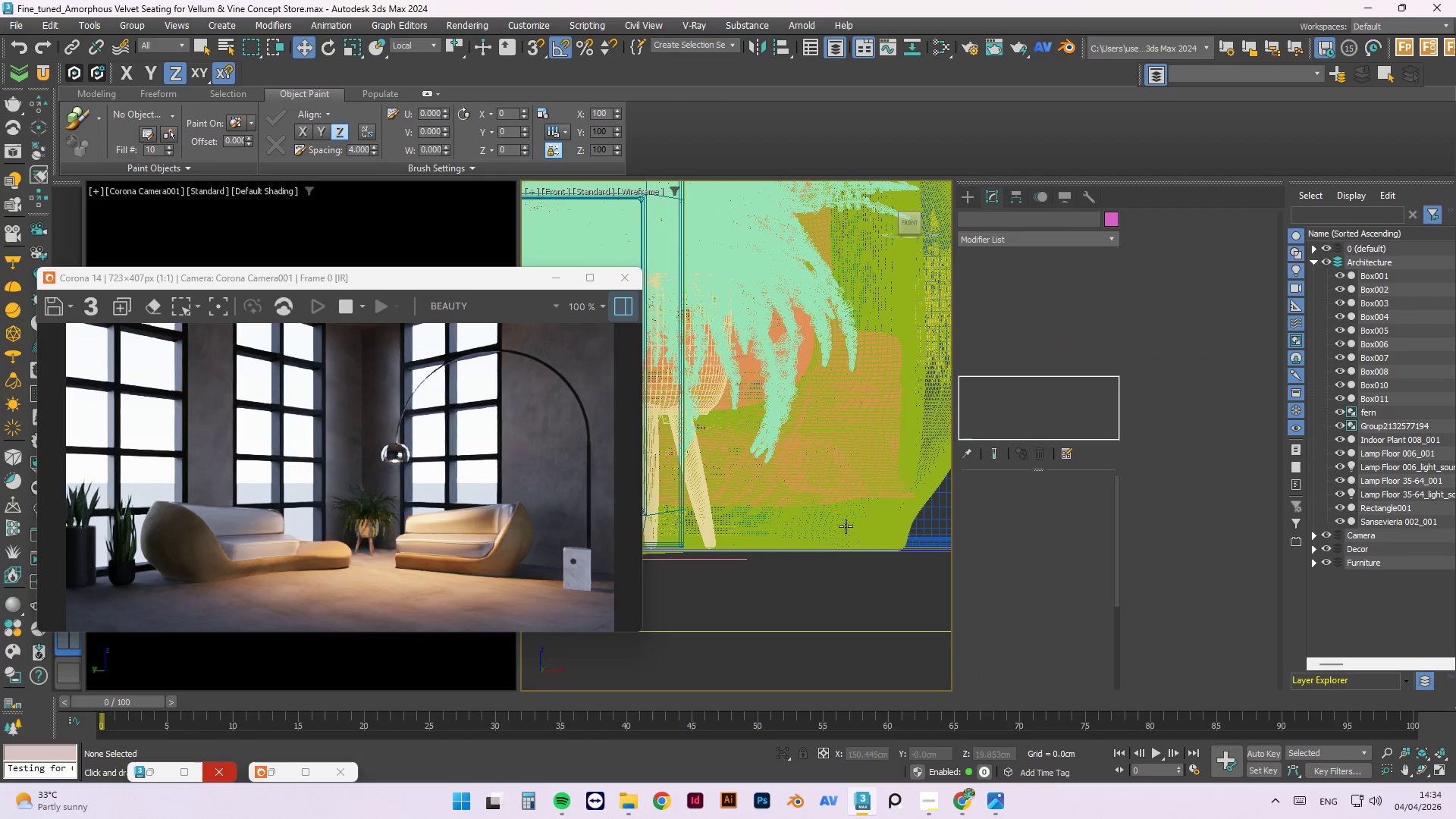 
scroll: coordinate [786, 570], scroll_direction: down, amount: 5.0
 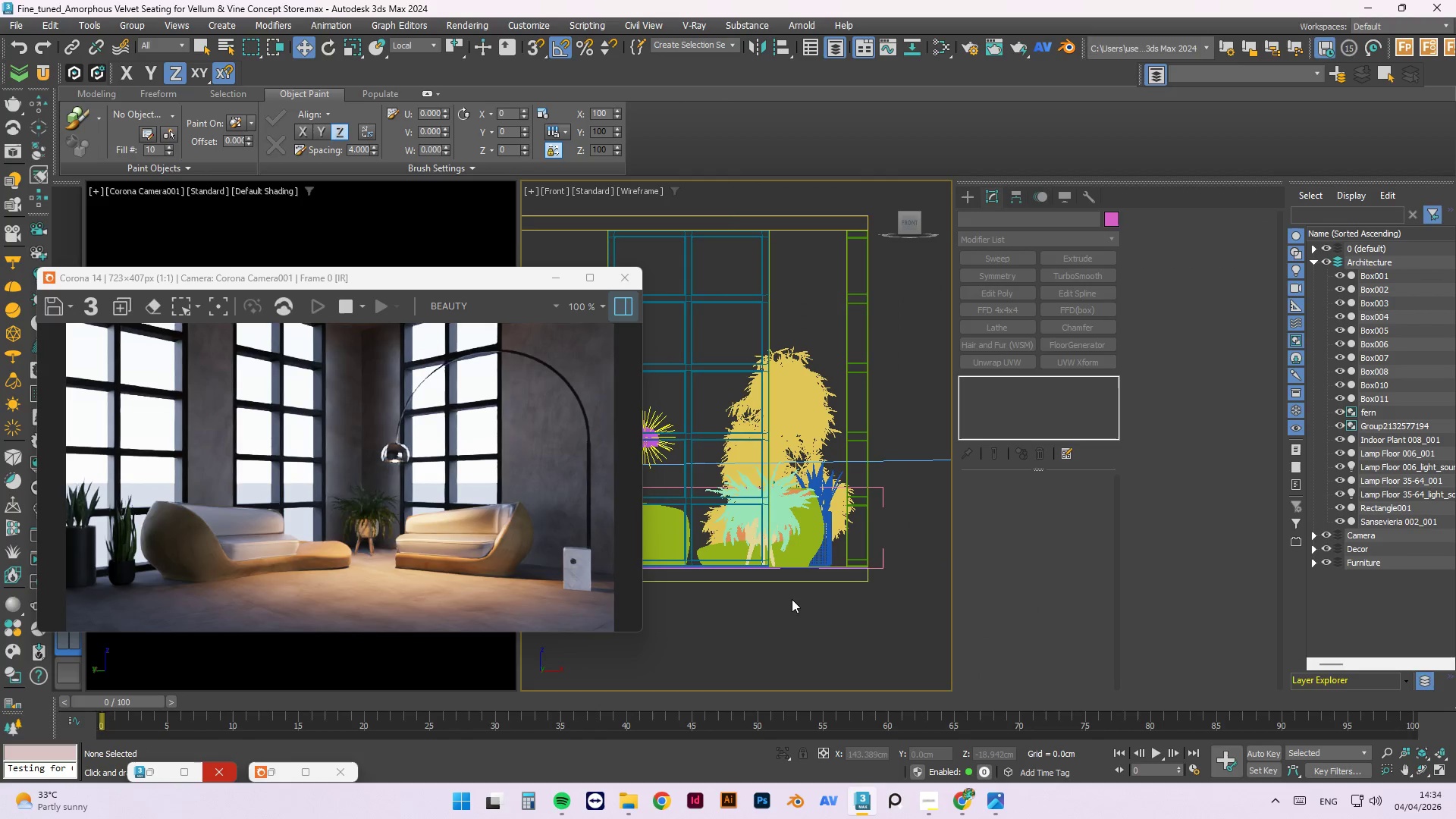 
key(T)
 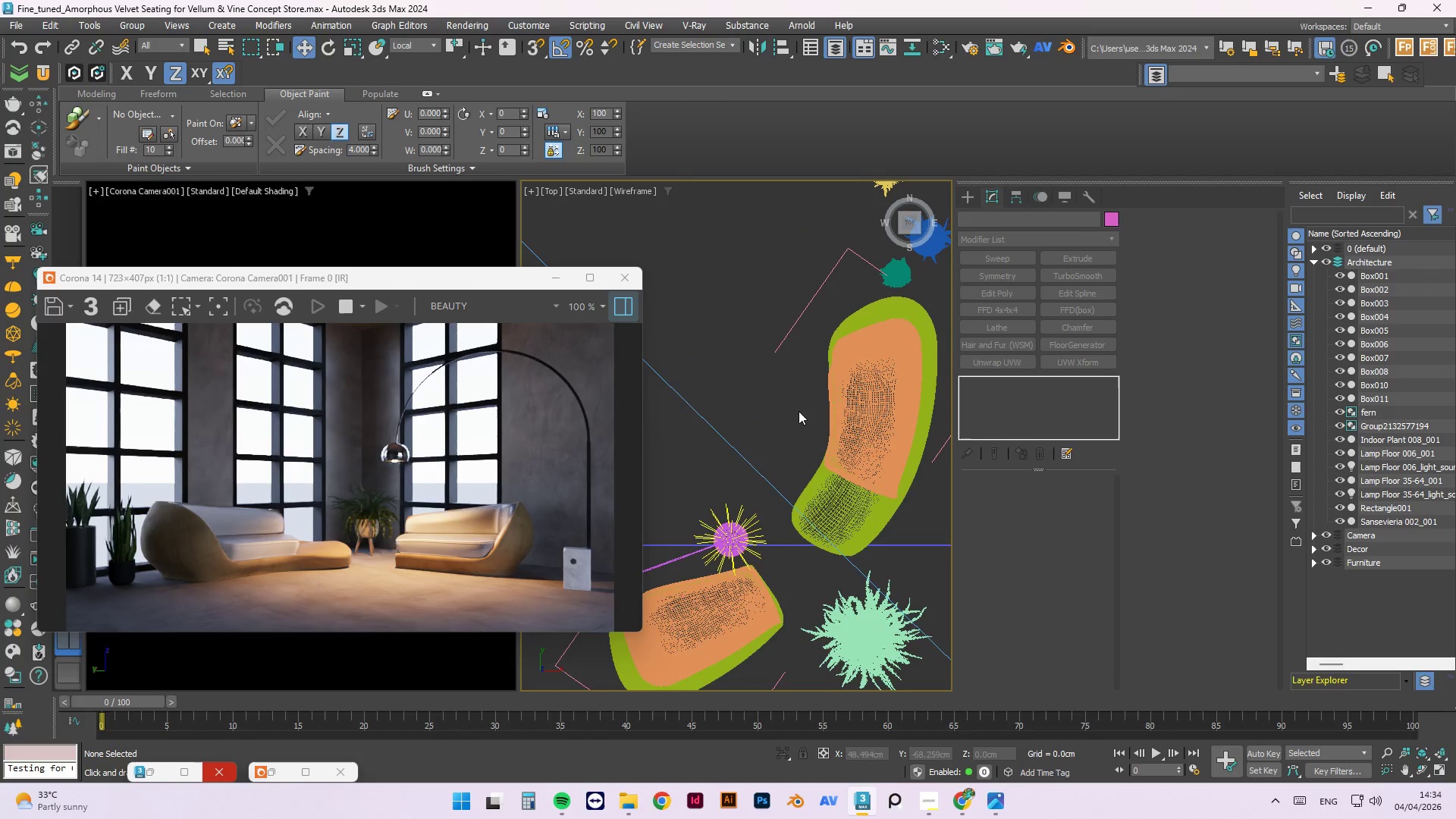 
scroll: coordinate [789, 455], scroll_direction: down, amount: 2.0
 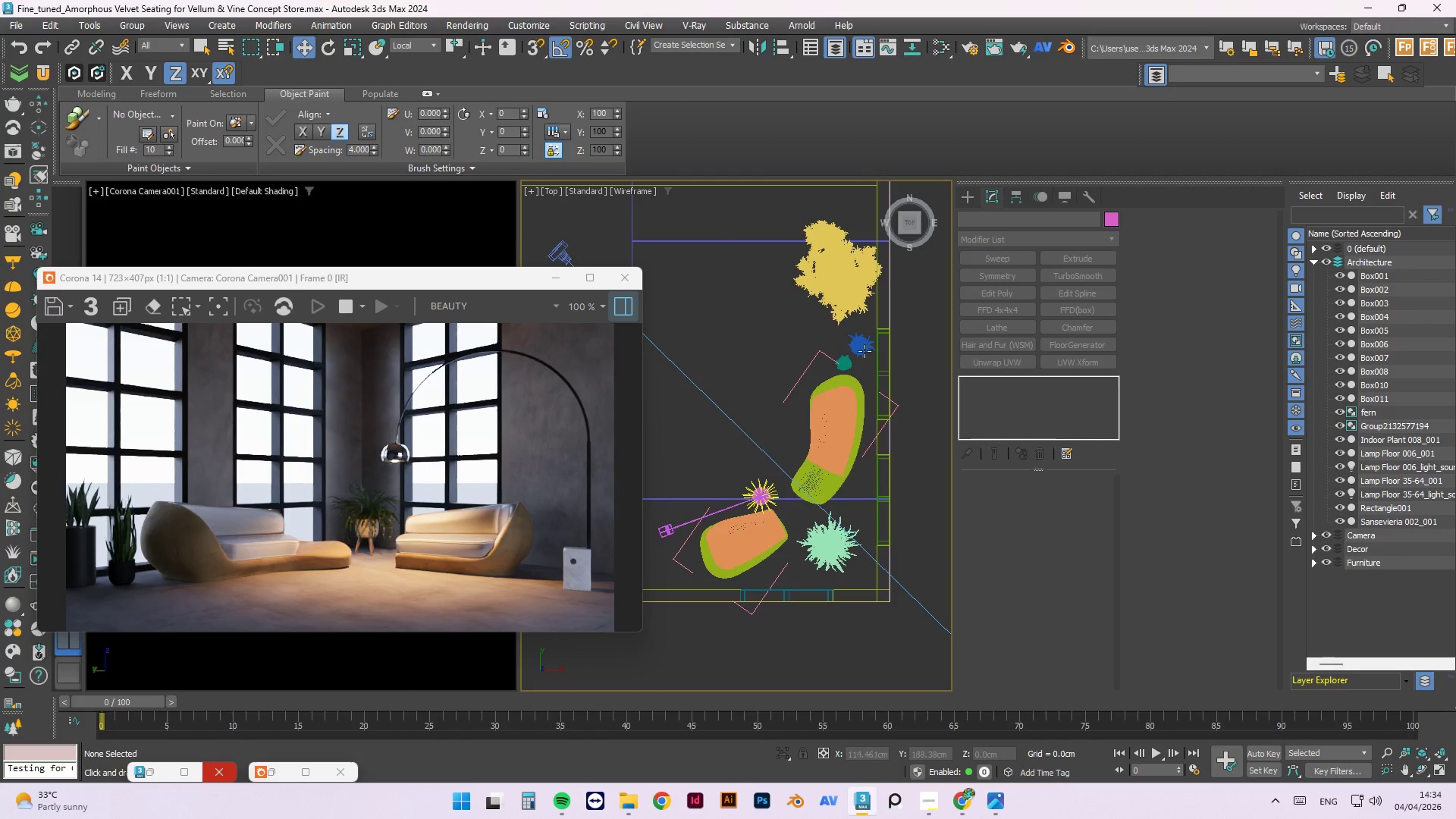 
left_click([830, 290])
 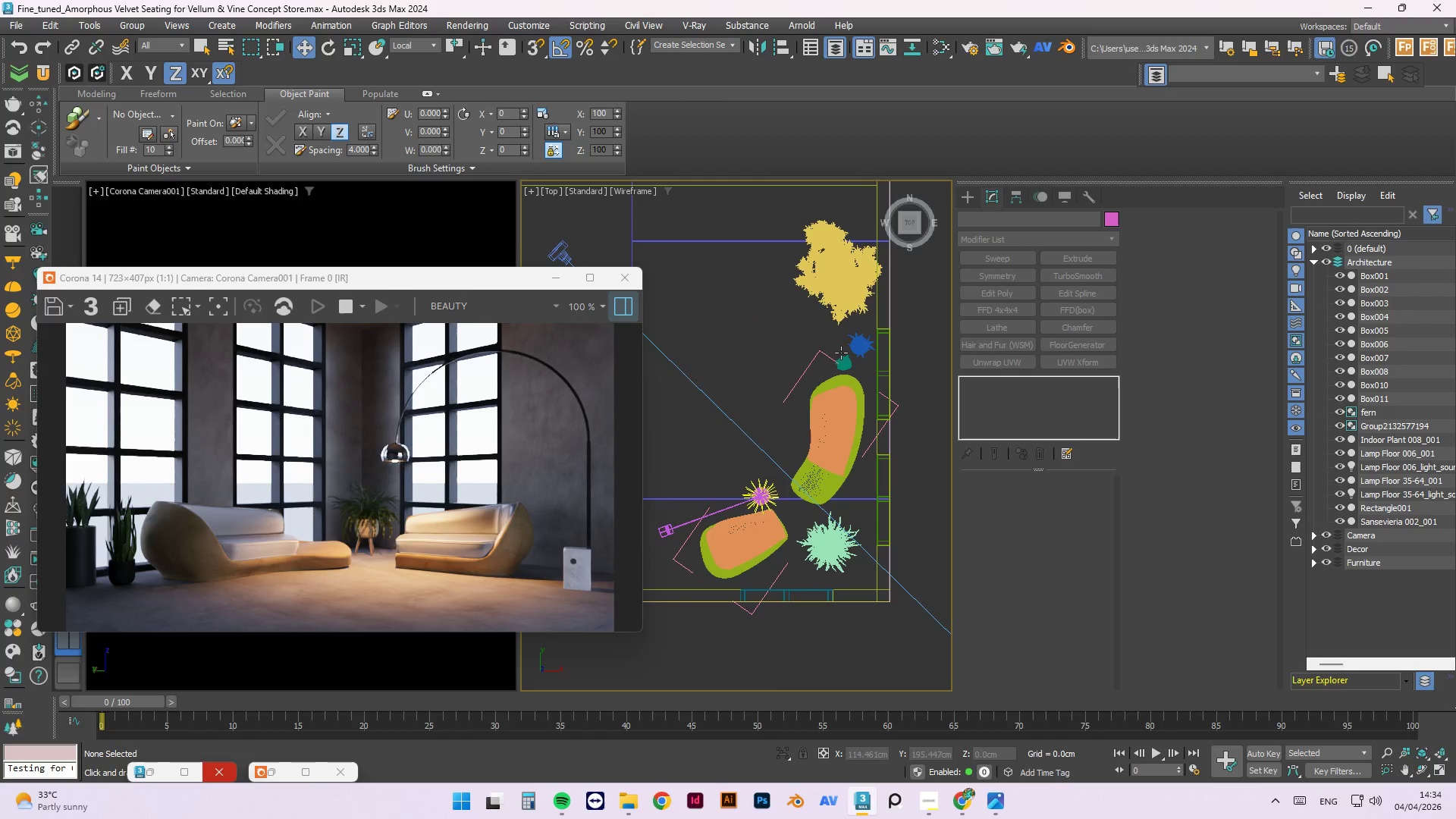 
scroll: coordinate [841, 352], scroll_direction: down, amount: 2.0
 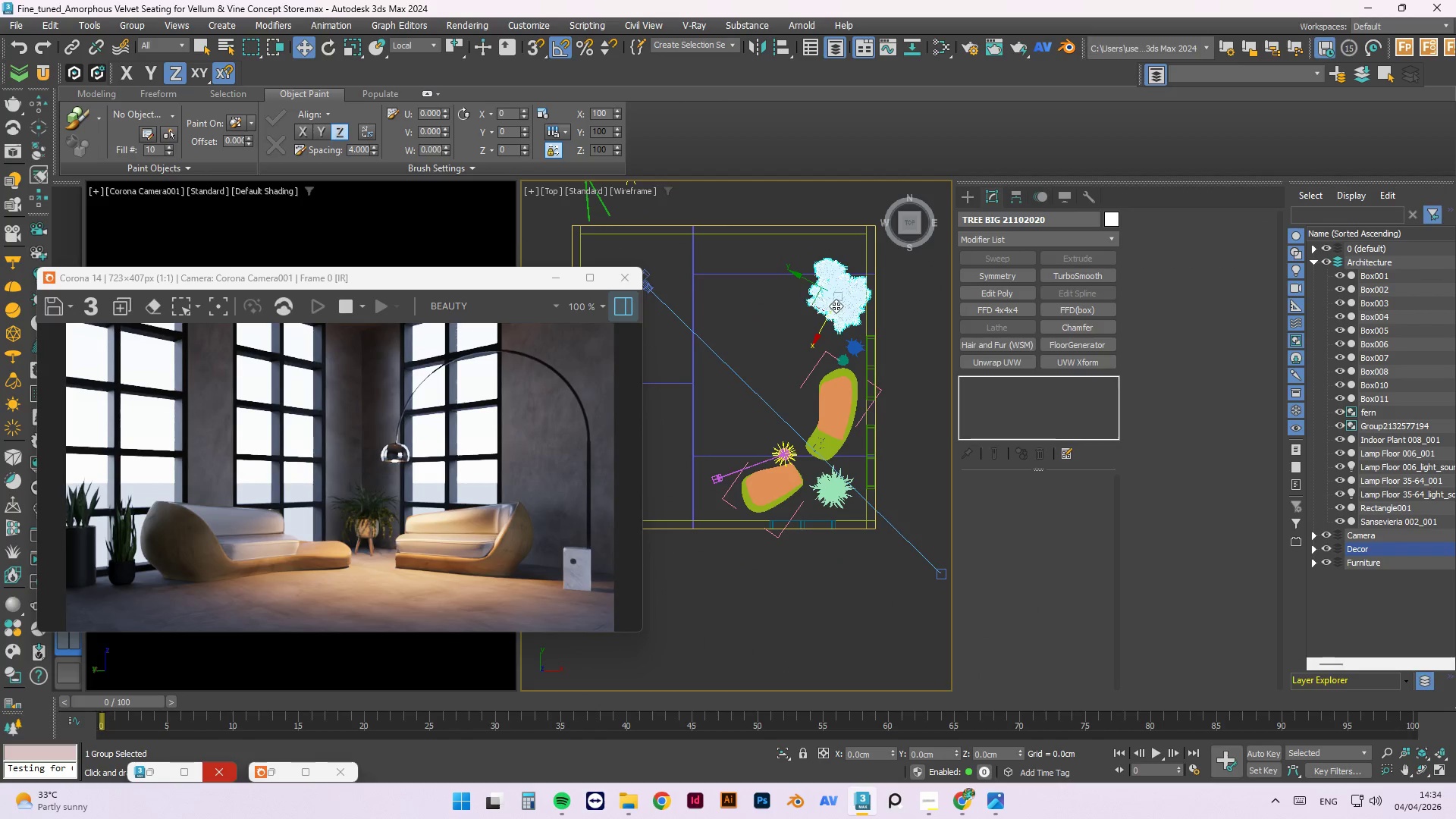 
left_click_drag(start_coordinate=[845, 304], to_coordinate=[827, 313])
 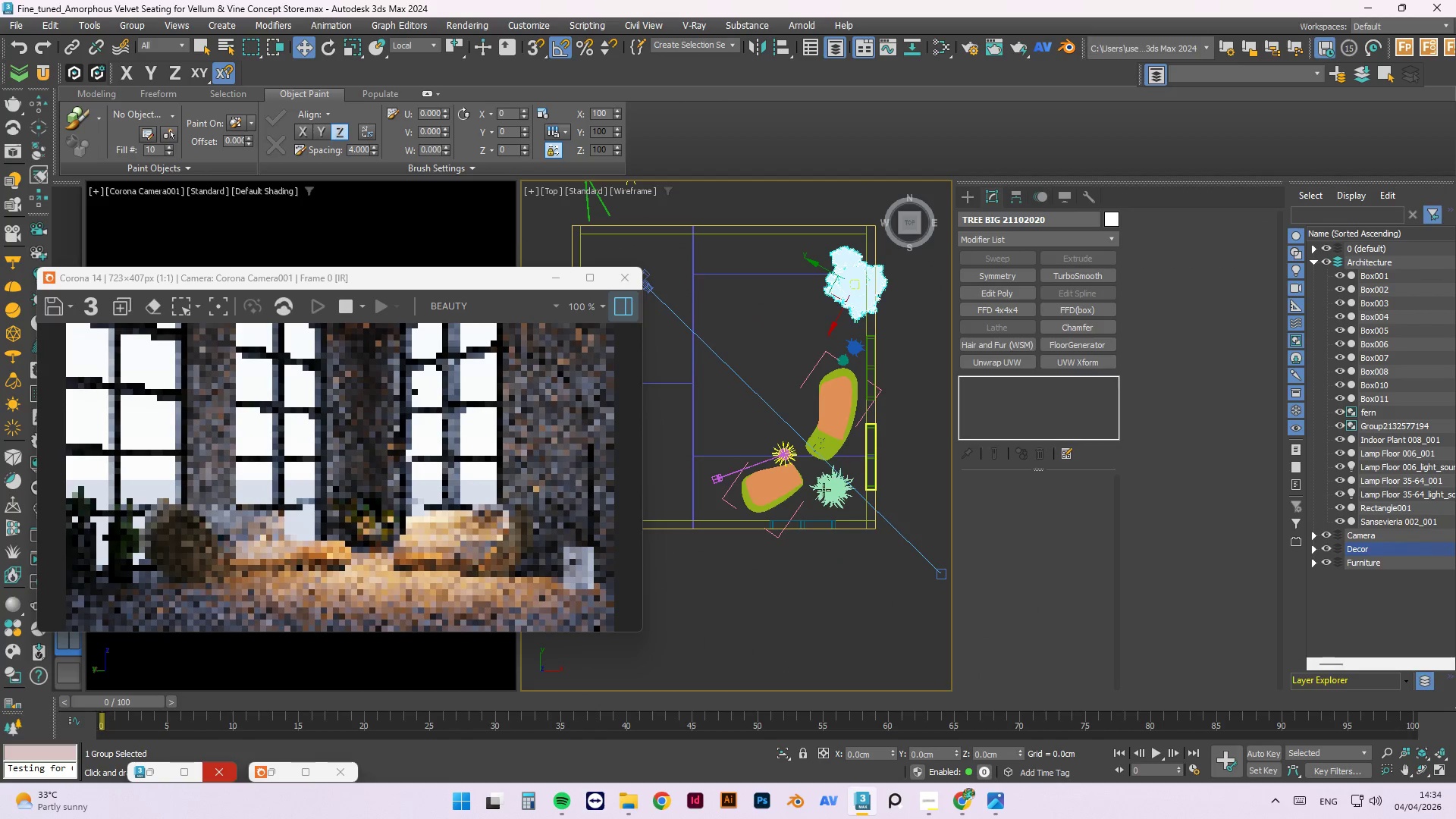 
left_click([821, 497])
 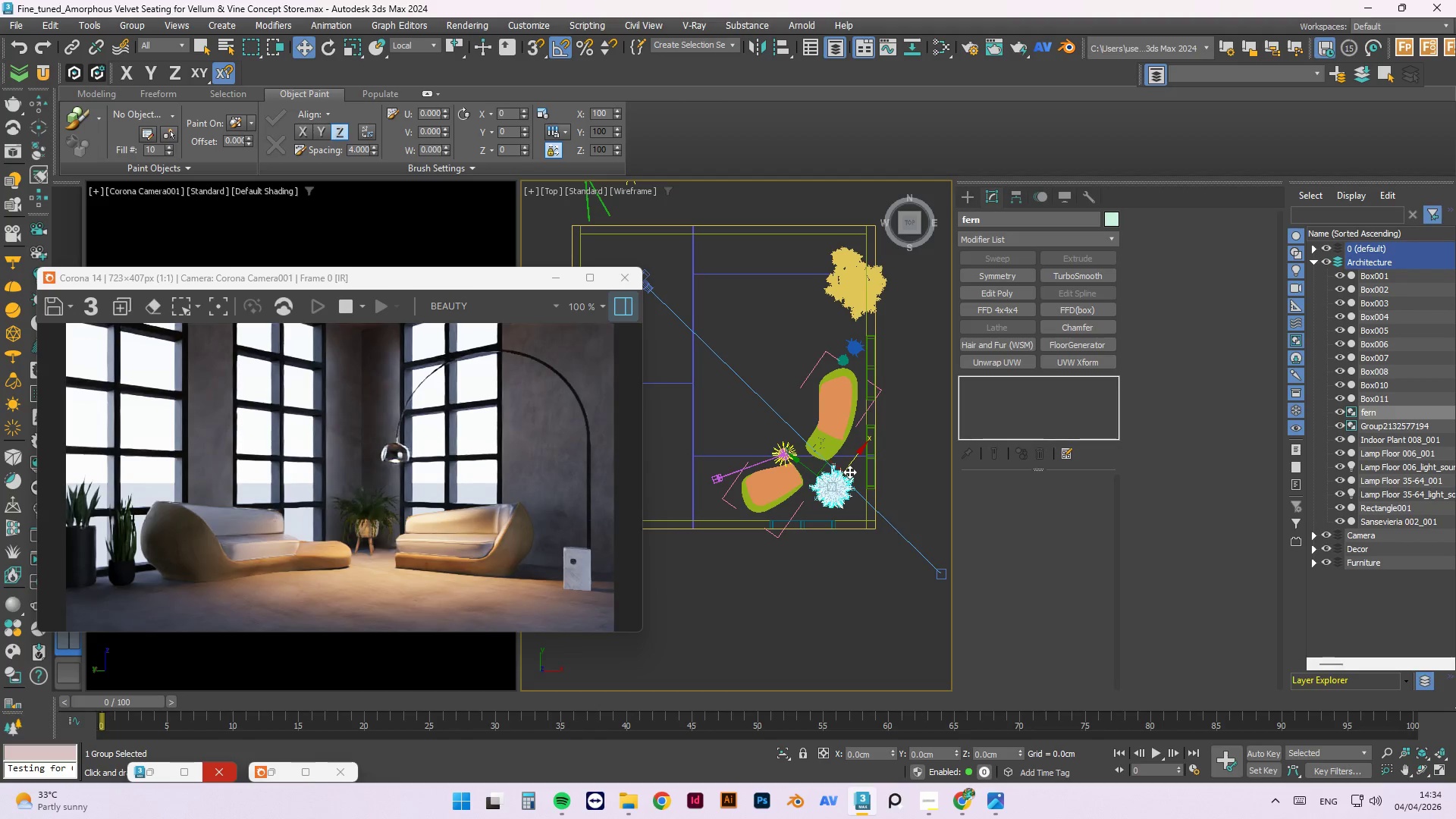 
key(Delete)
 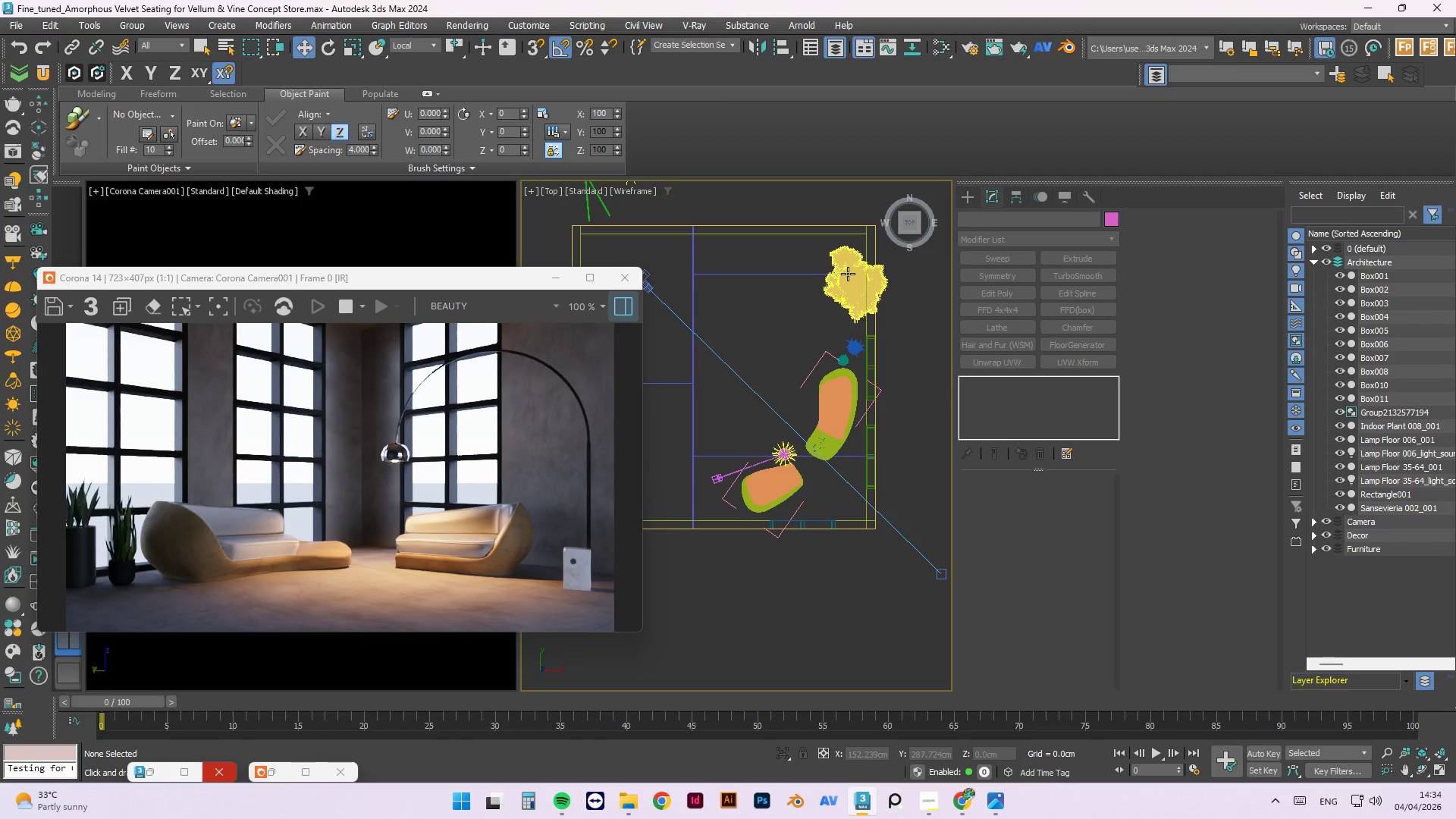 
wait(13.06)
 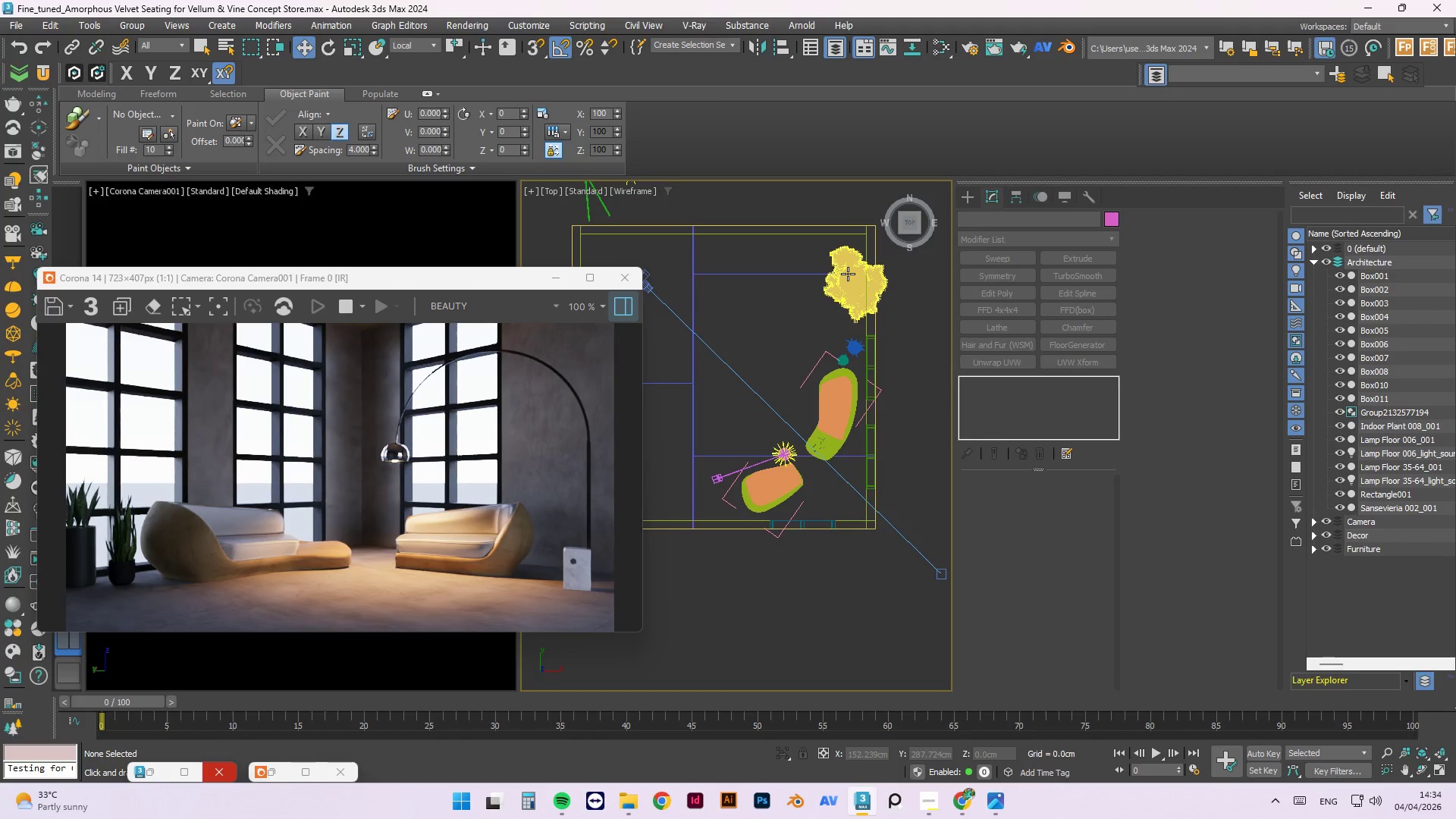 
scroll: coordinate [874, 332], scroll_direction: up, amount: 2.0
 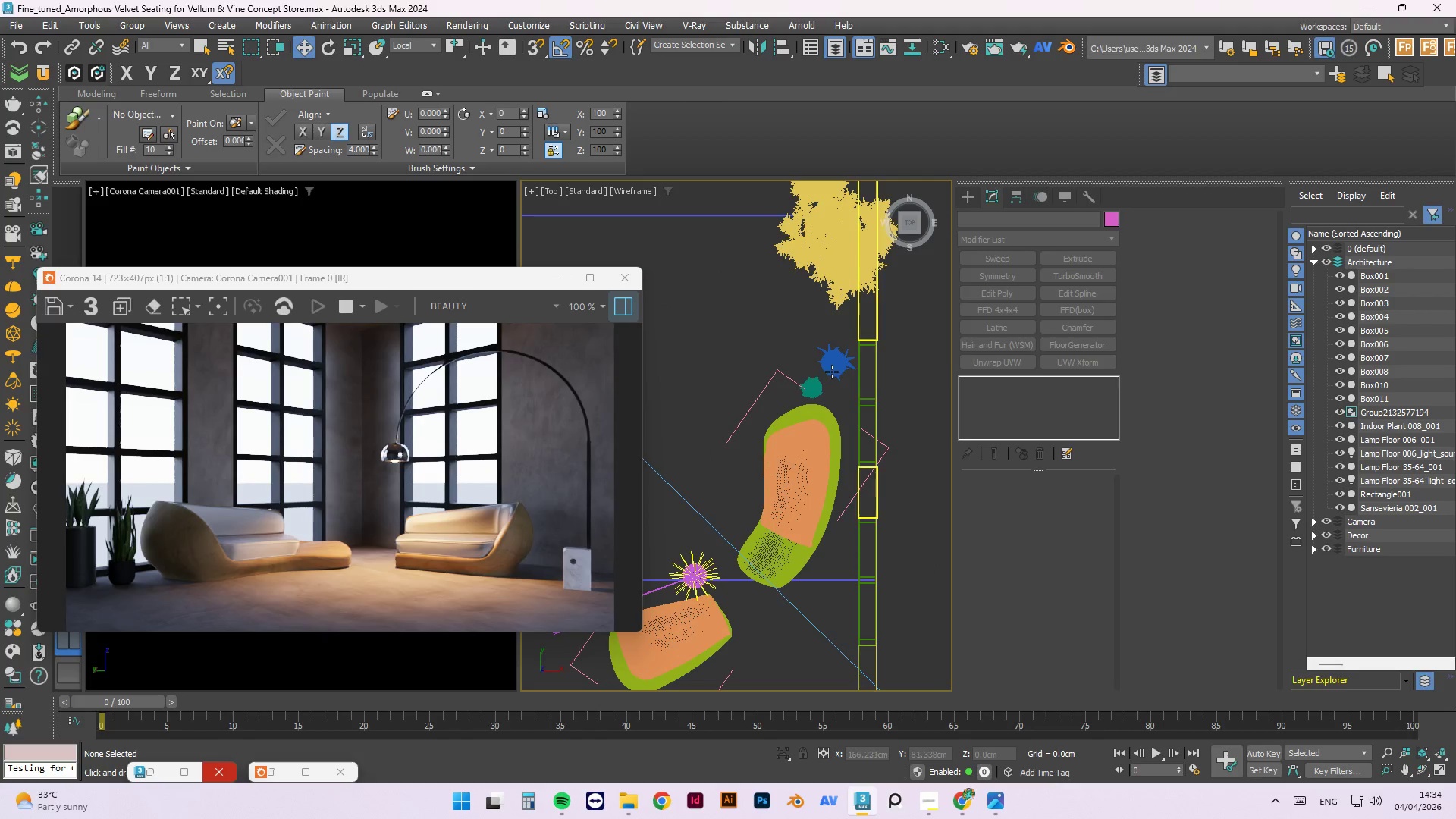 
left_click([839, 358])
 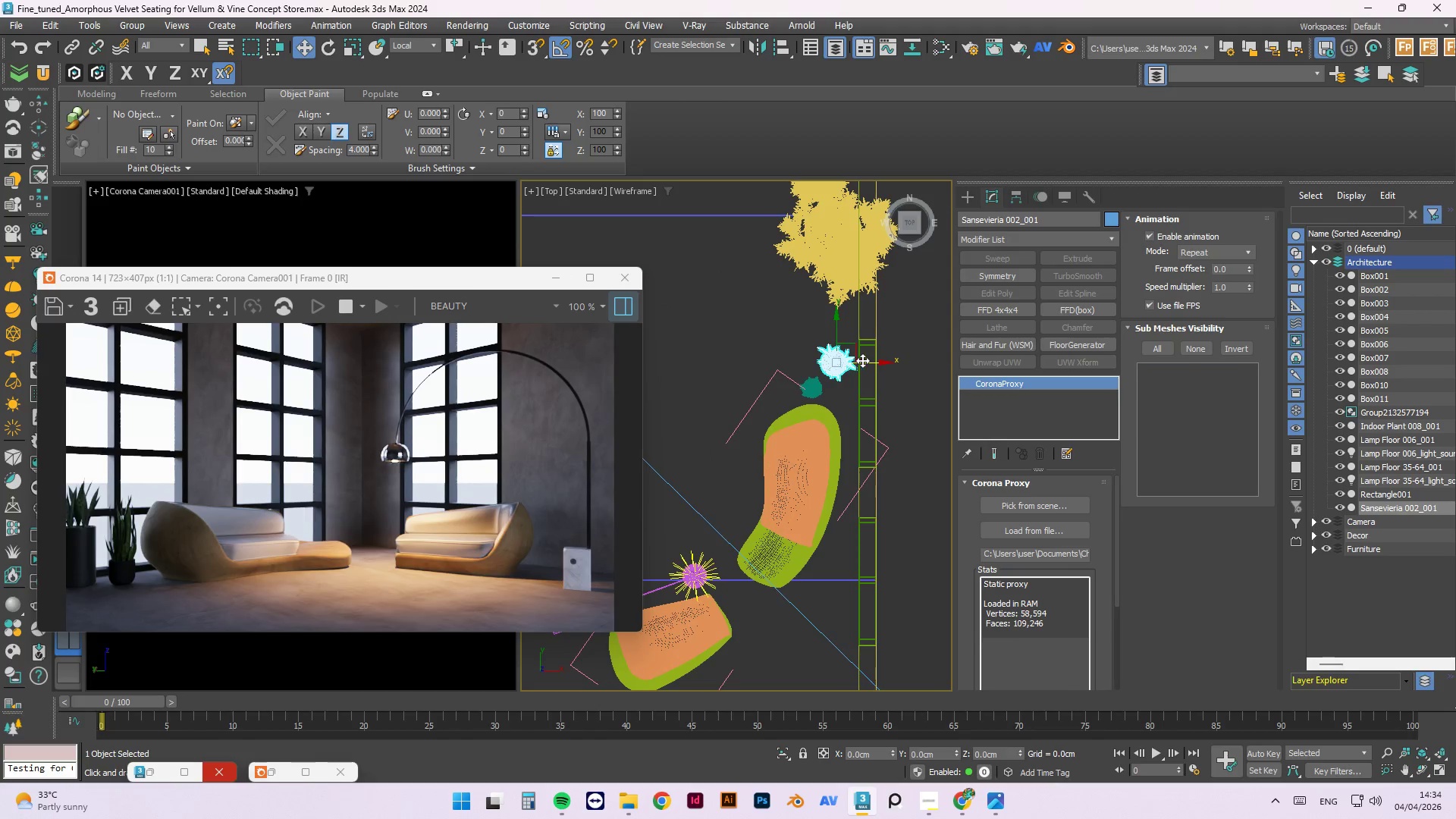 
left_click_drag(start_coordinate=[862, 360], to_coordinate=[824, 356])
 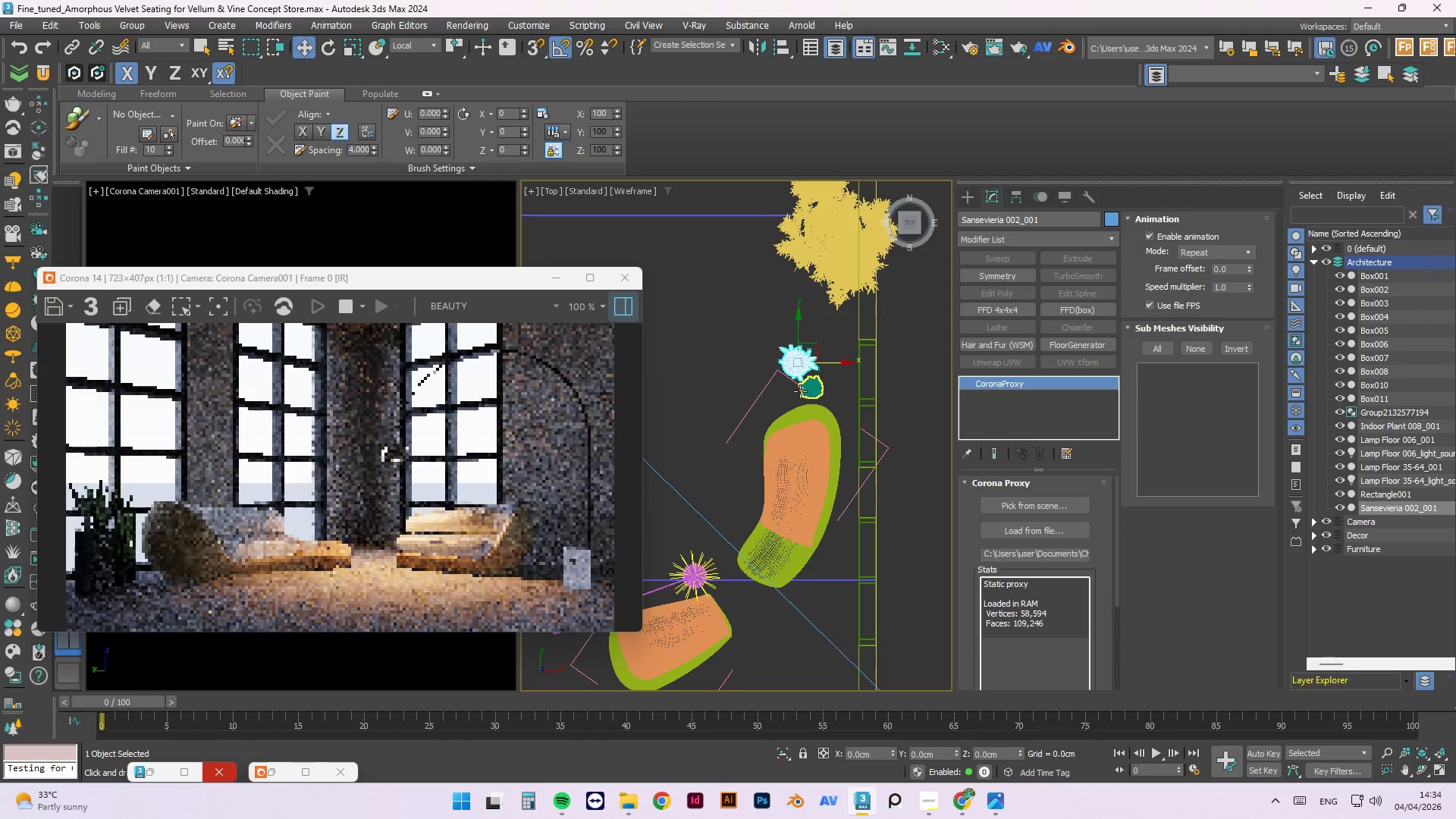 
left_click([810, 391])
 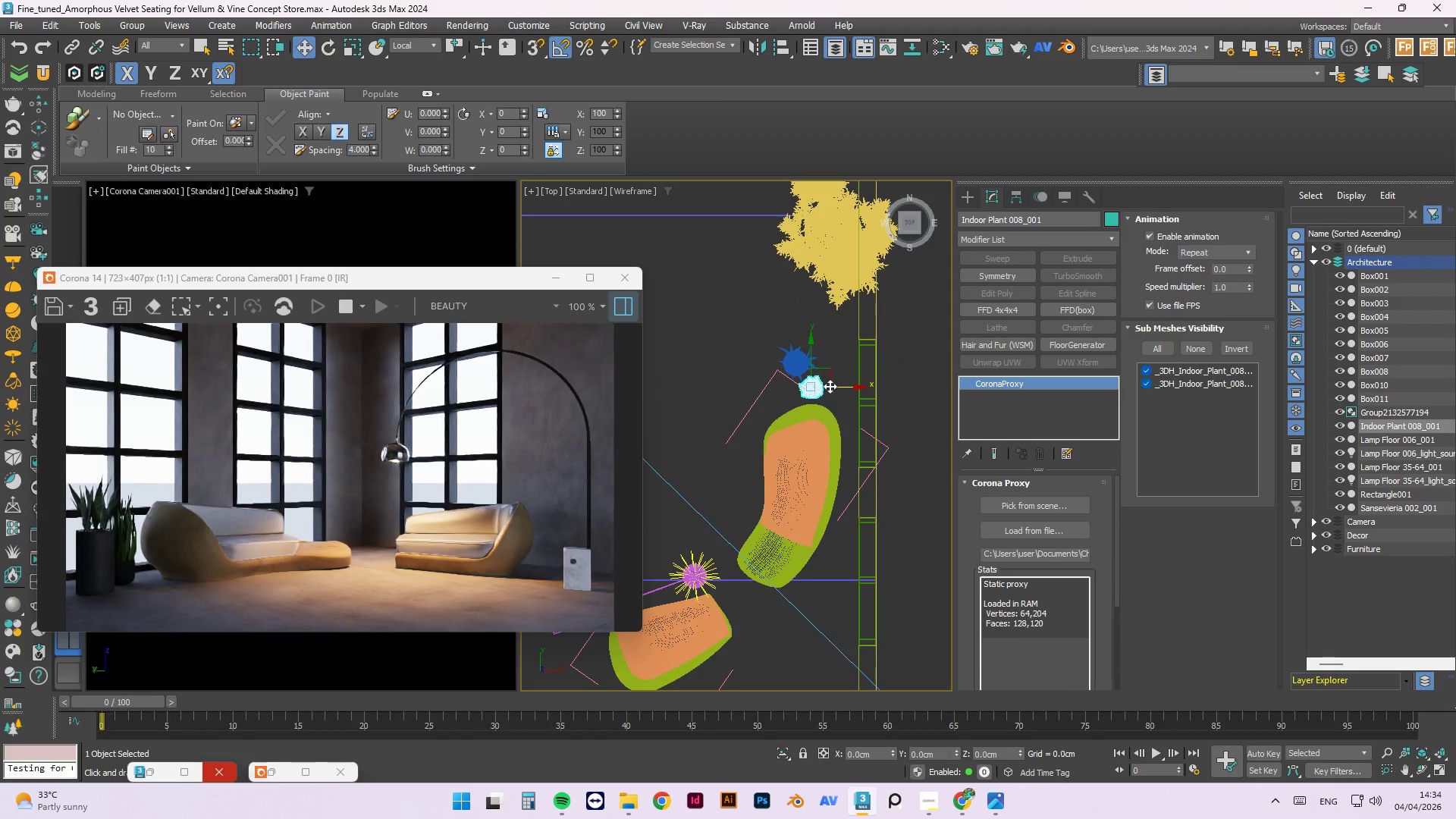 
left_click_drag(start_coordinate=[831, 388], to_coordinate=[842, 388])
 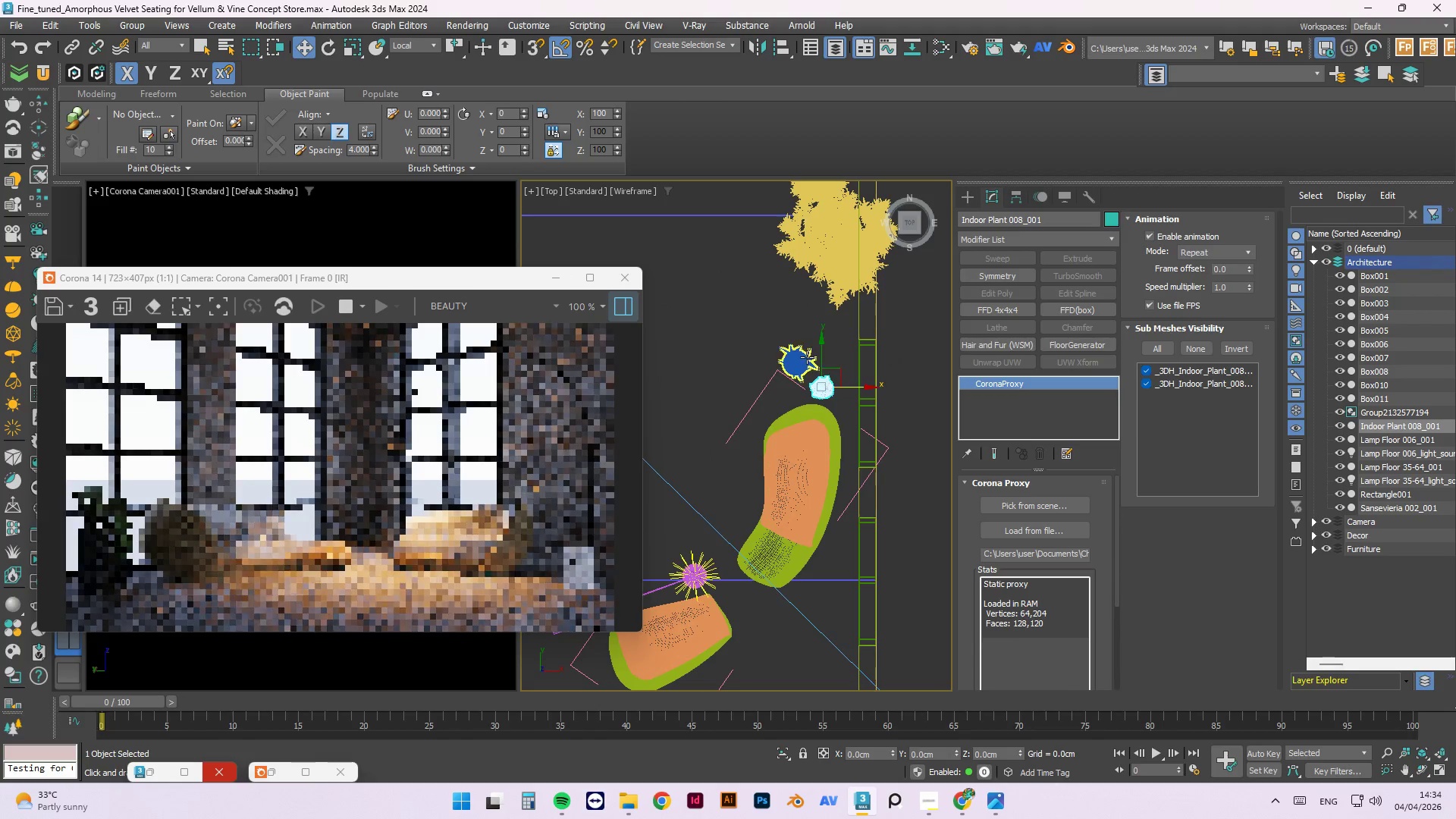 
left_click([798, 357])
 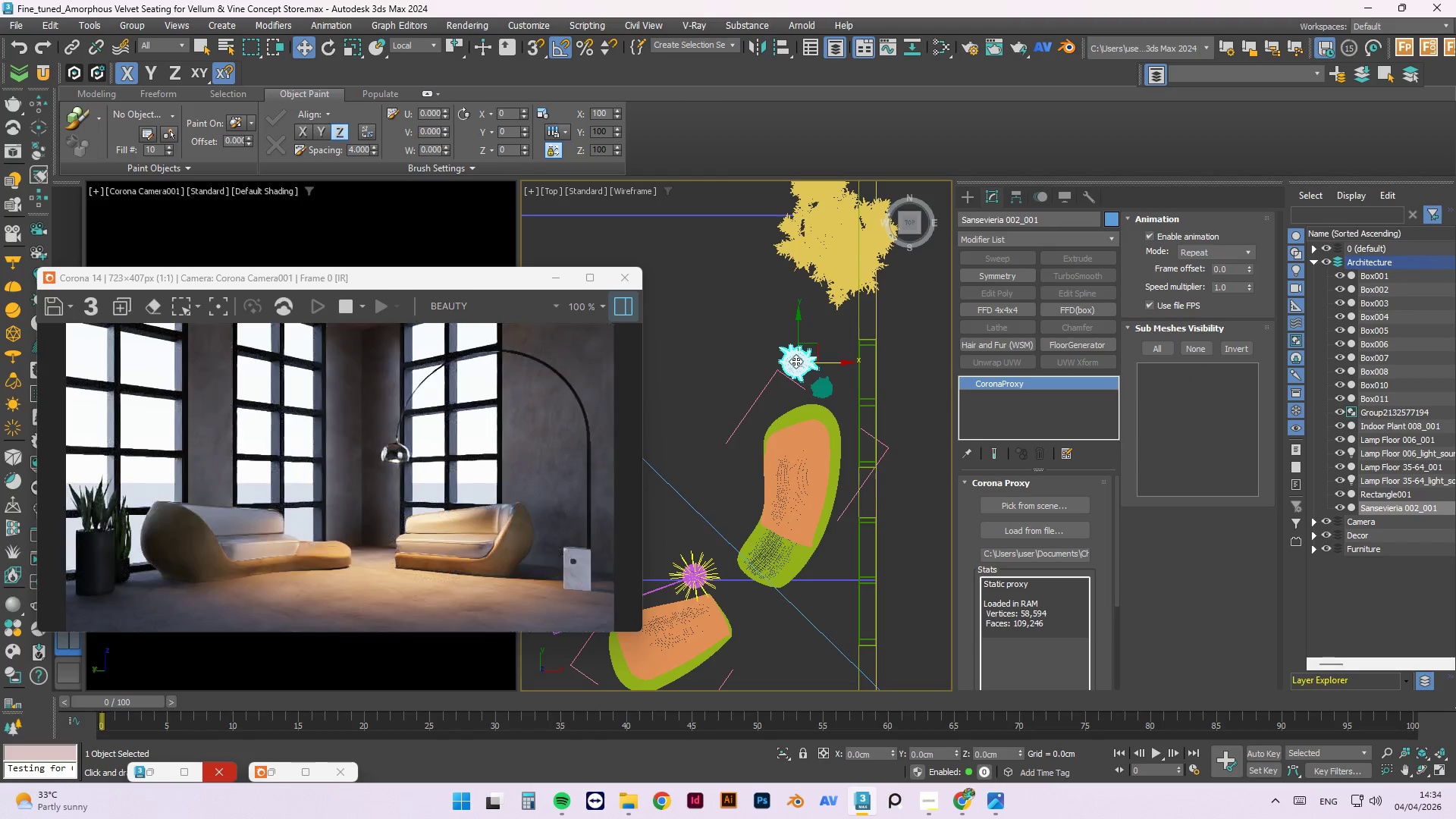 
key(E)
 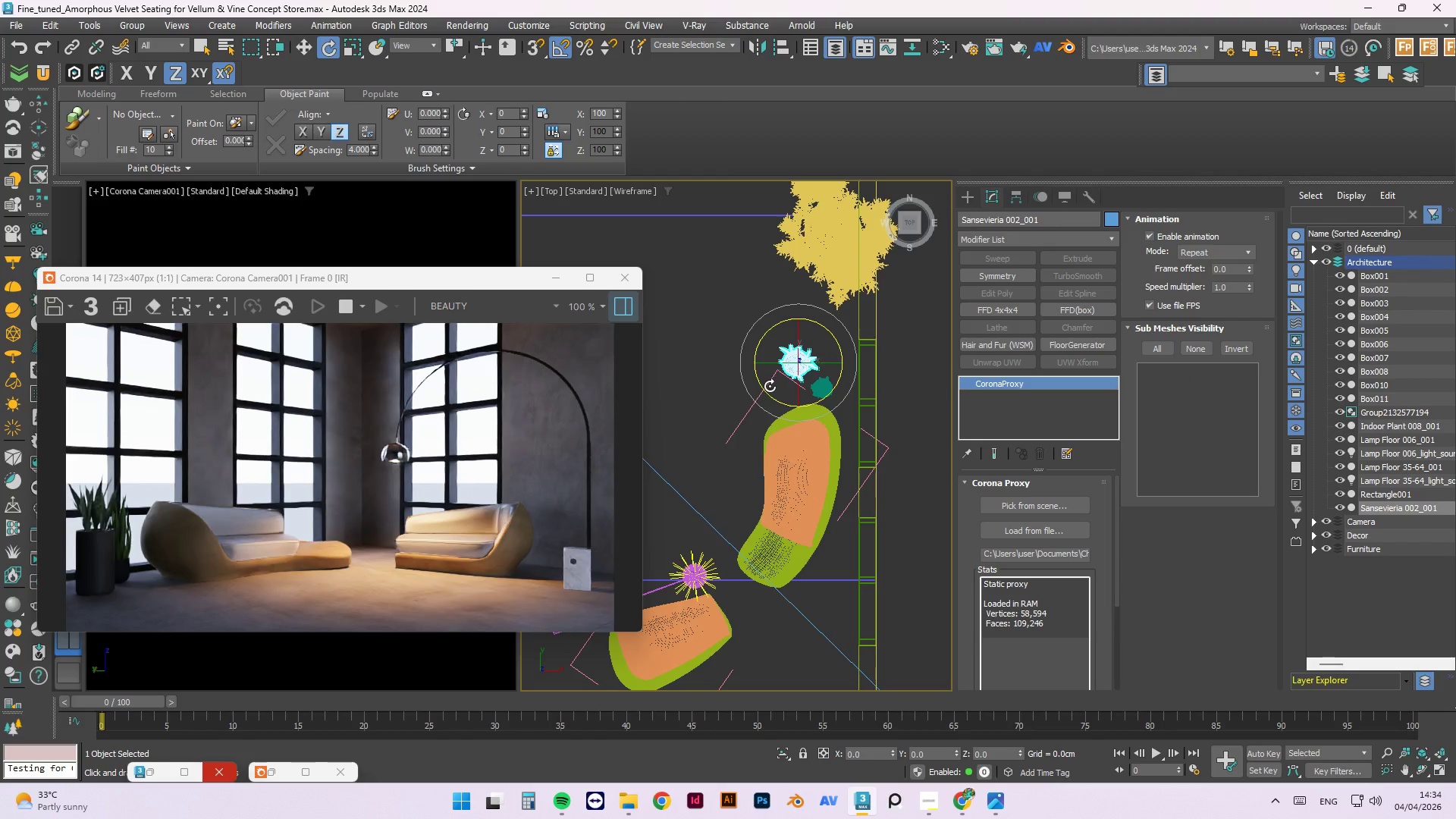 
left_click_drag(start_coordinate=[768, 389], to_coordinate=[768, 376])
 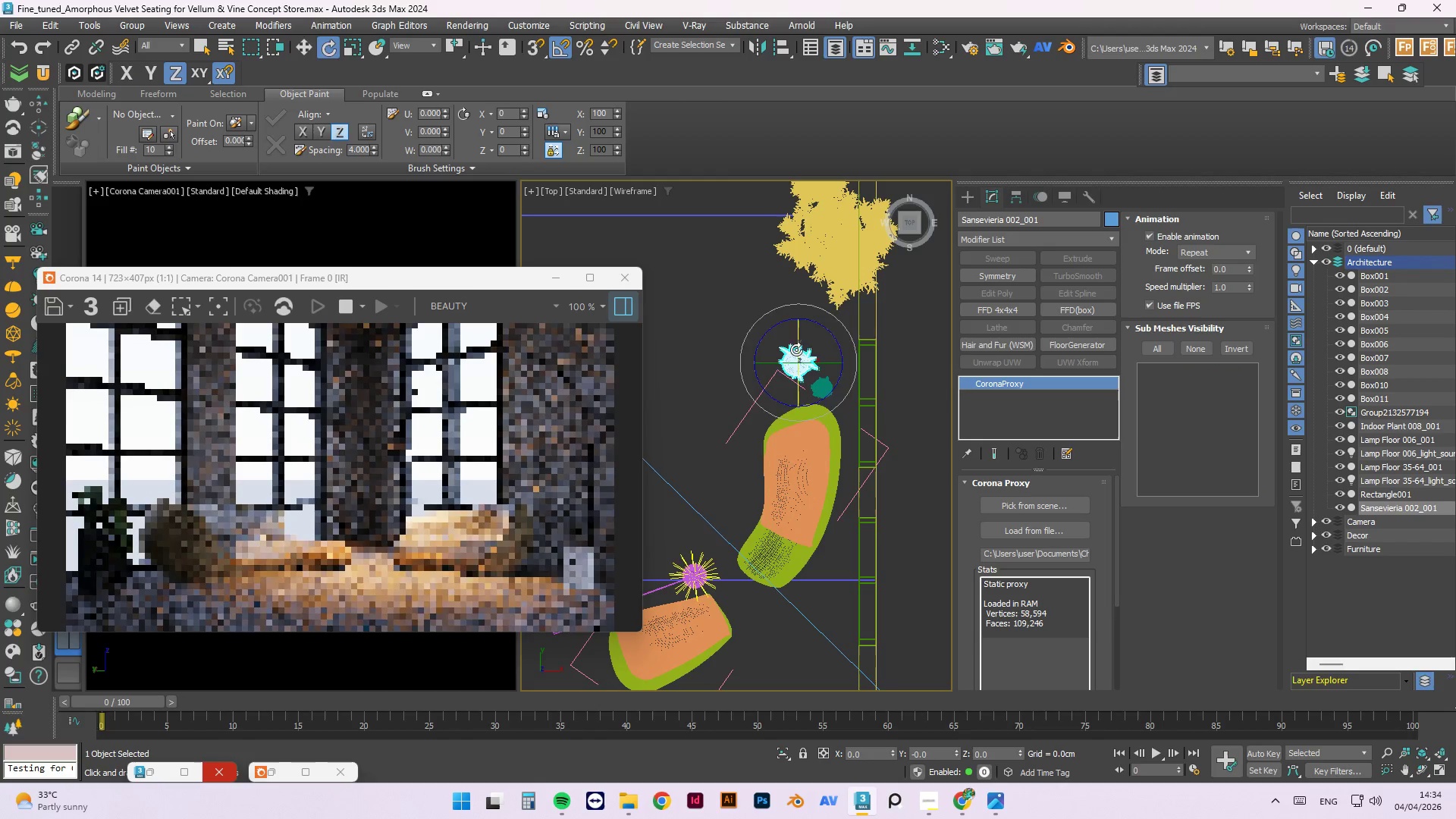 
key(W)
 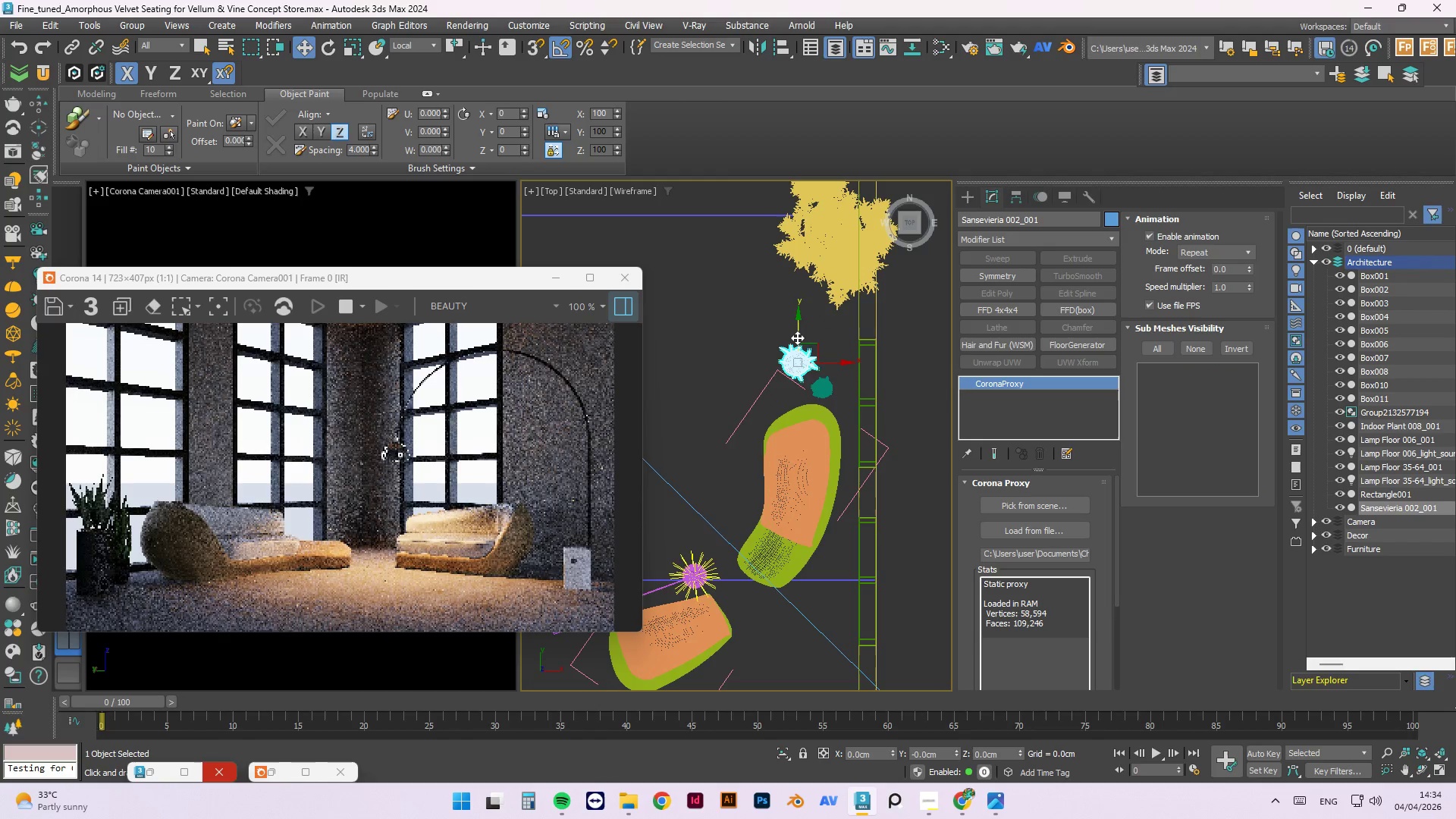 
left_click_drag(start_coordinate=[797, 335], to_coordinate=[797, 325])
 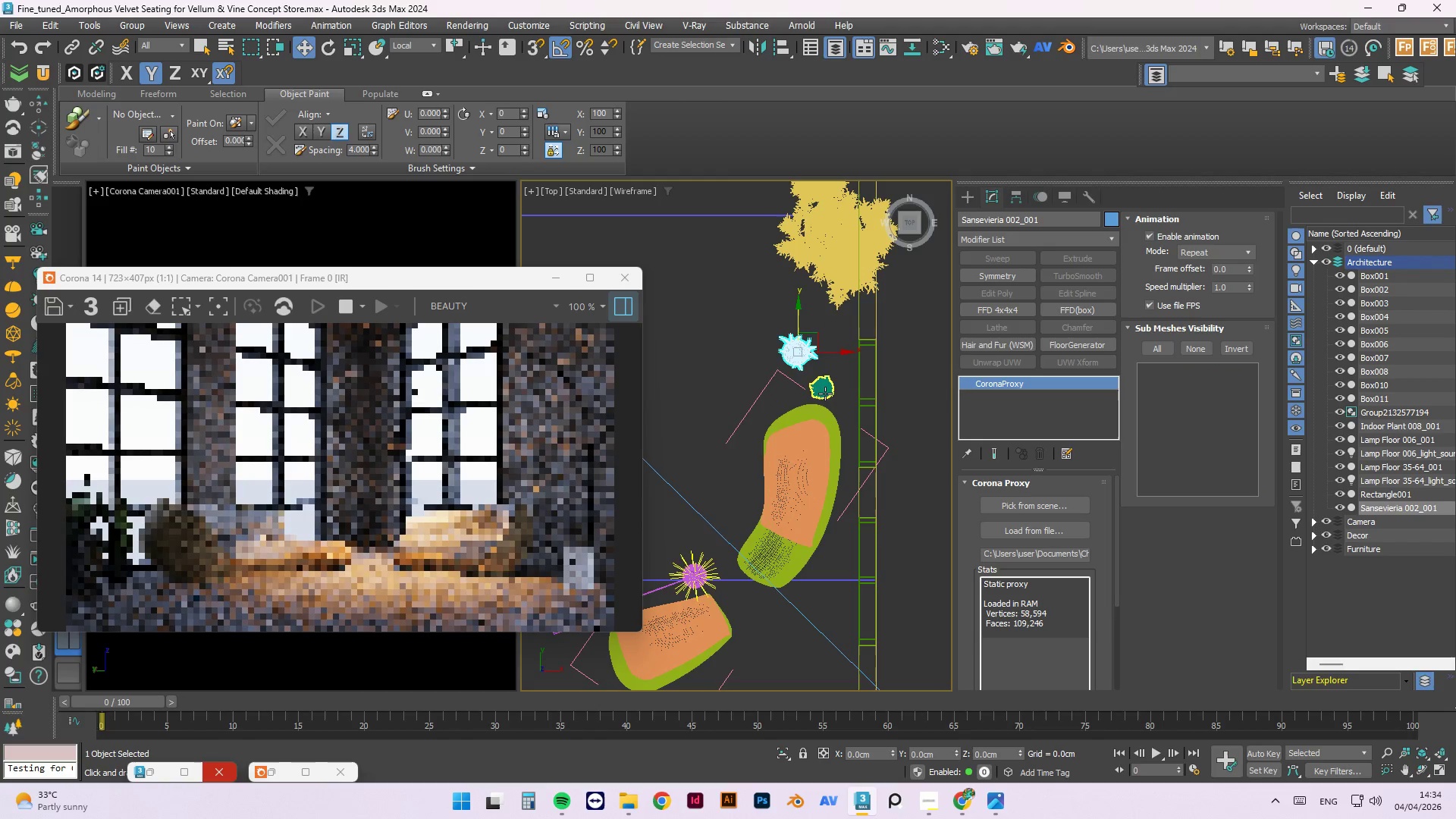 
left_click([825, 388])
 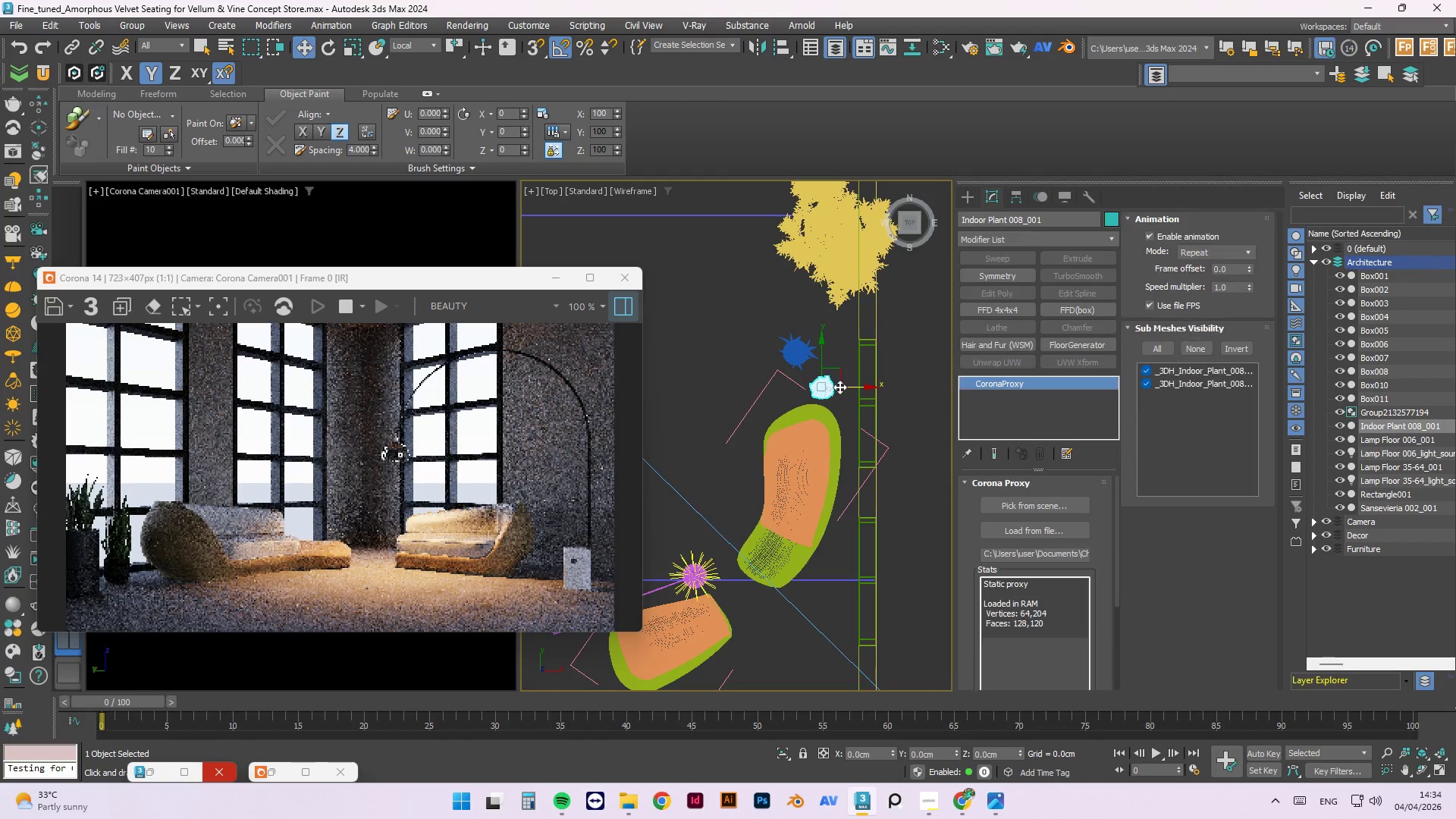 
left_click_drag(start_coordinate=[840, 387], to_coordinate=[832, 387])
 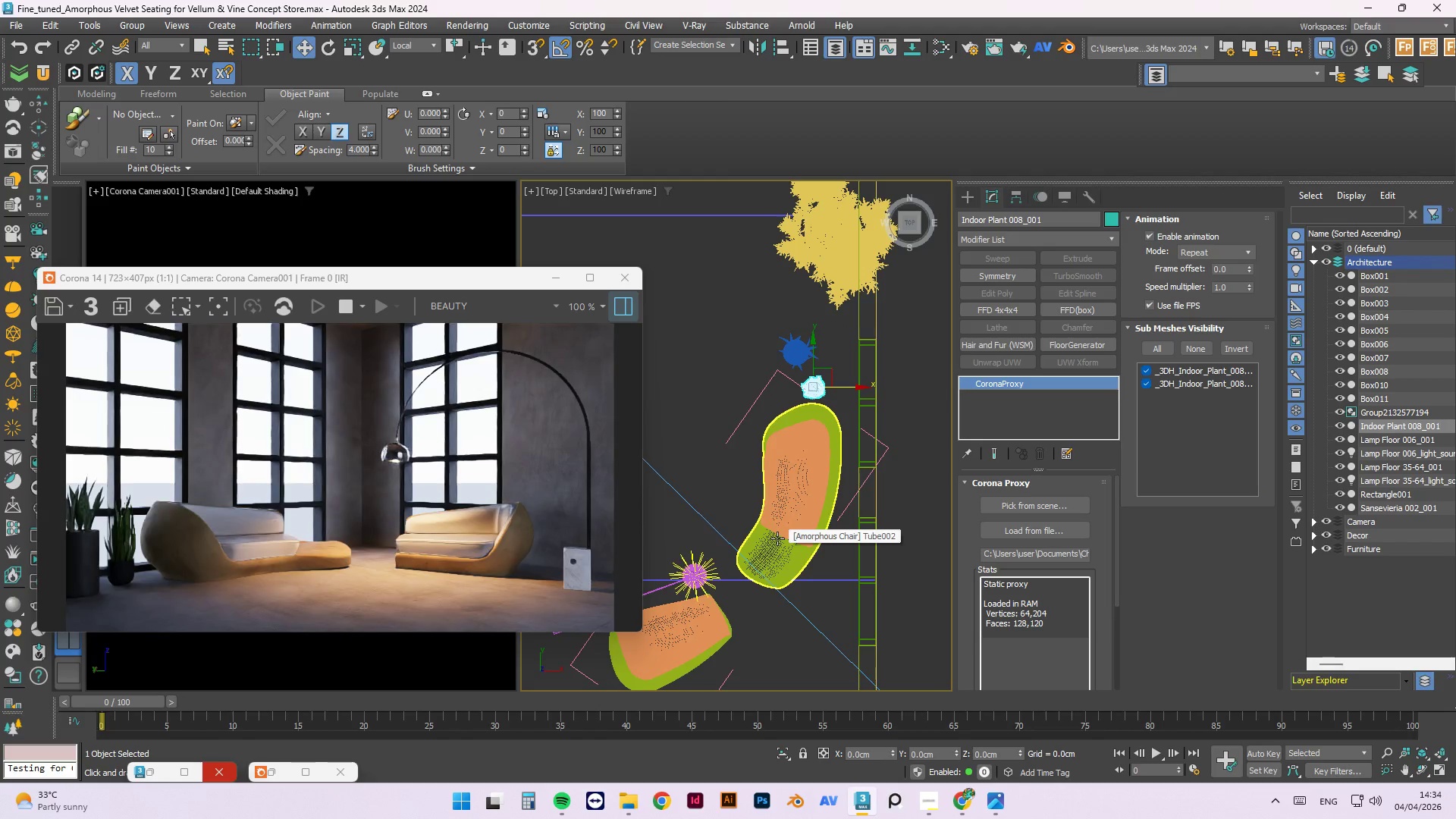 
scroll: coordinate [818, 411], scroll_direction: down, amount: 2.0
 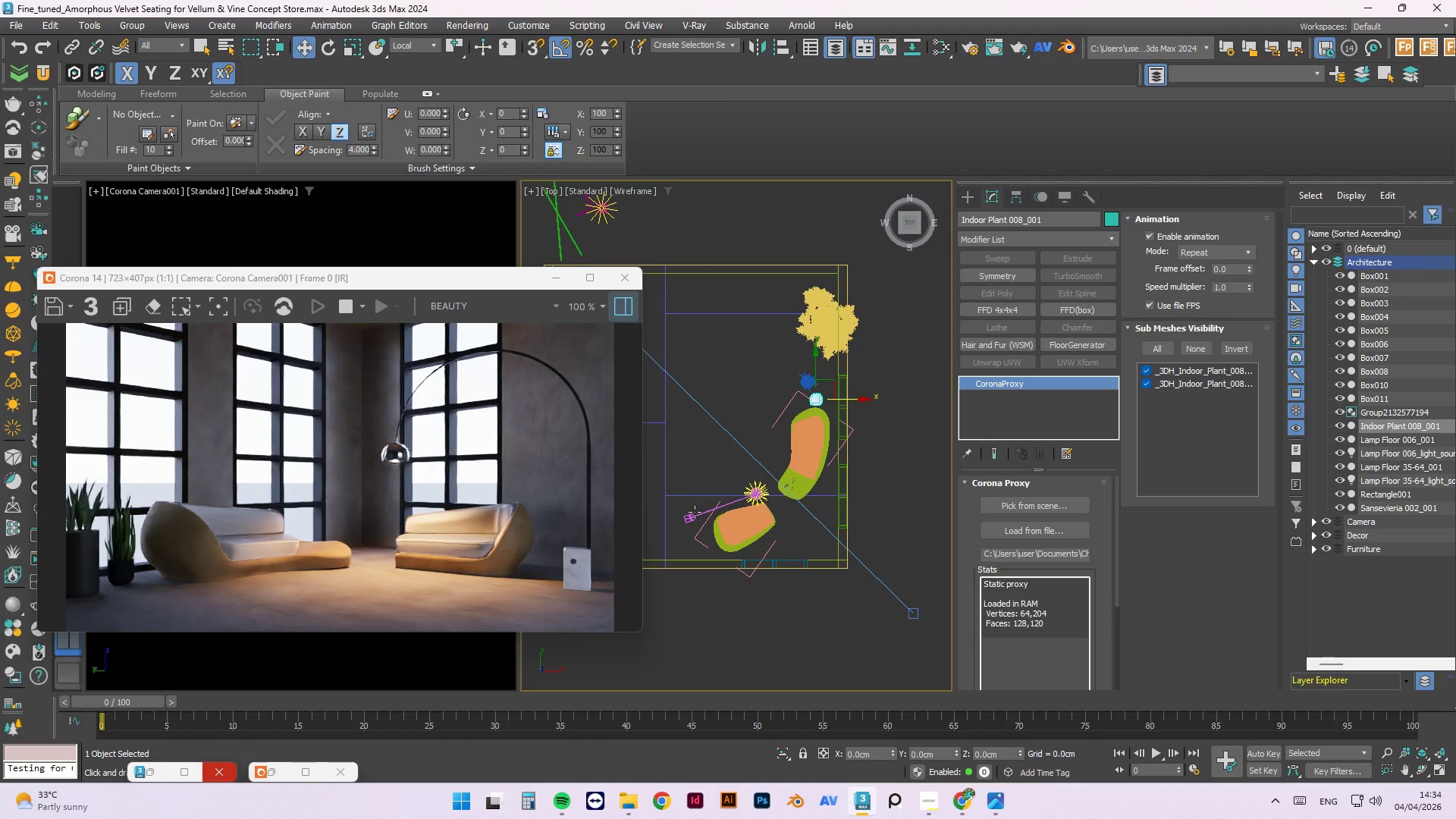 
left_click([689, 520])
 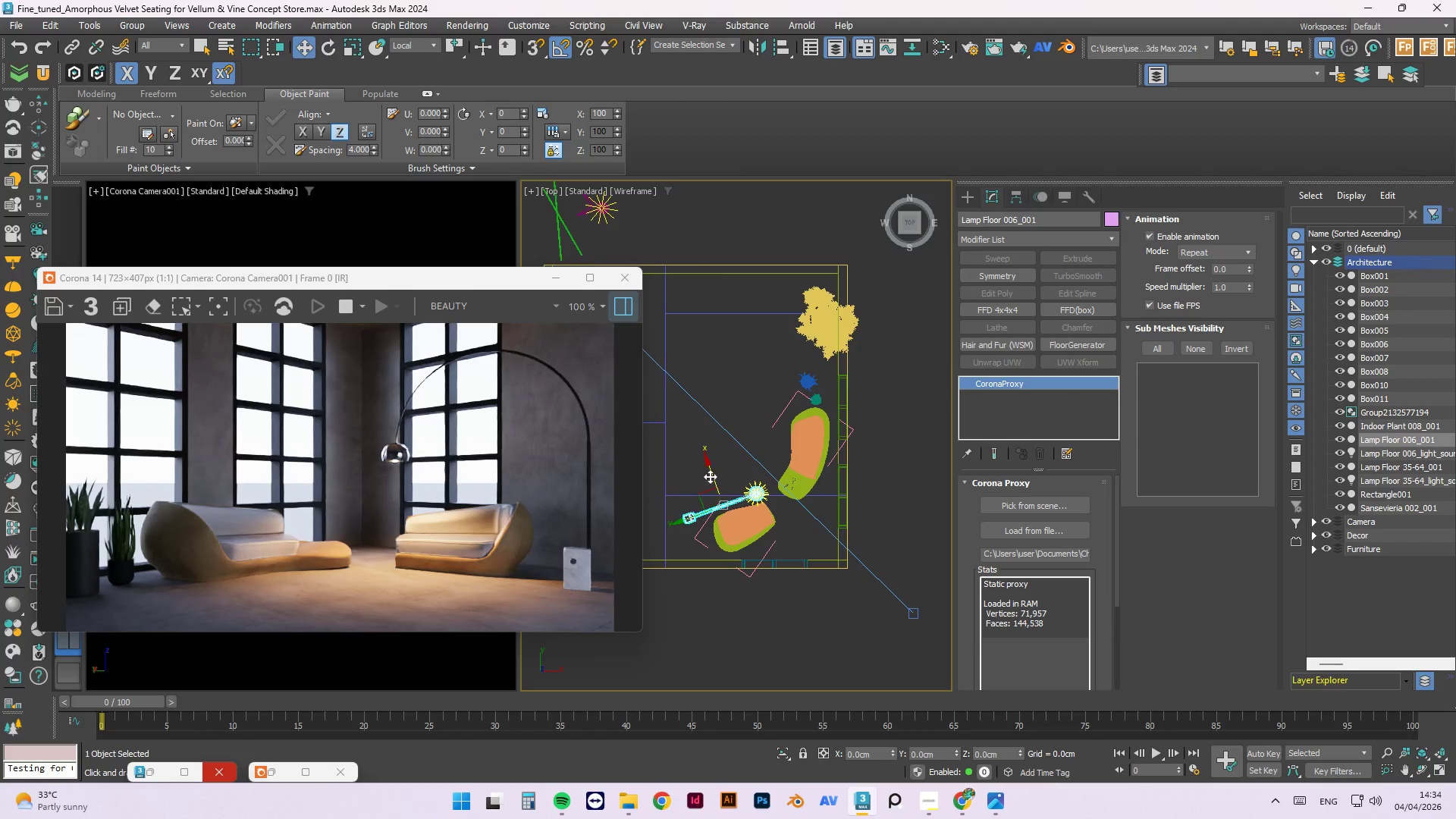 
left_click_drag(start_coordinate=[710, 472], to_coordinate=[711, 488])
 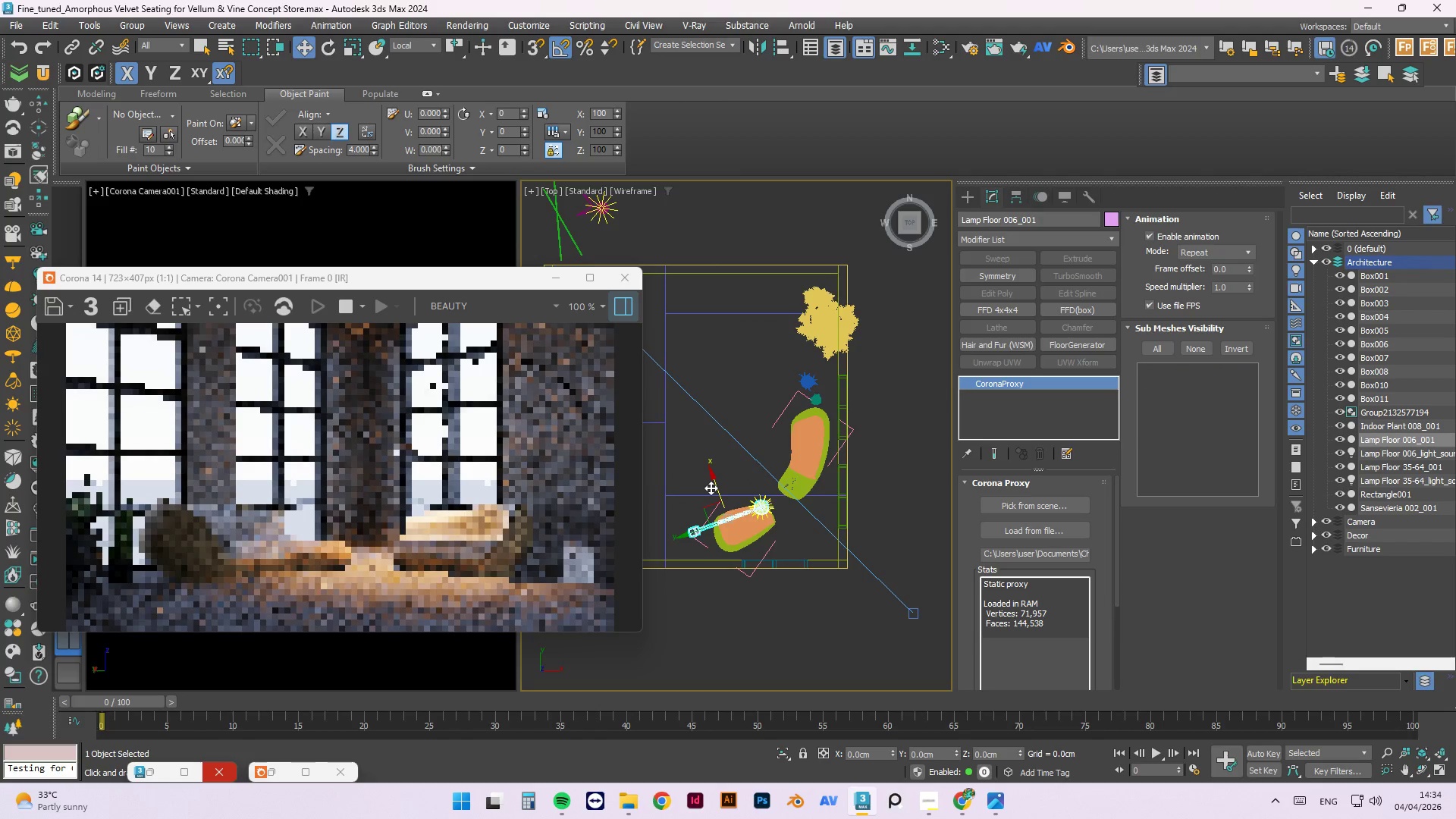 
key(Control+Z)
 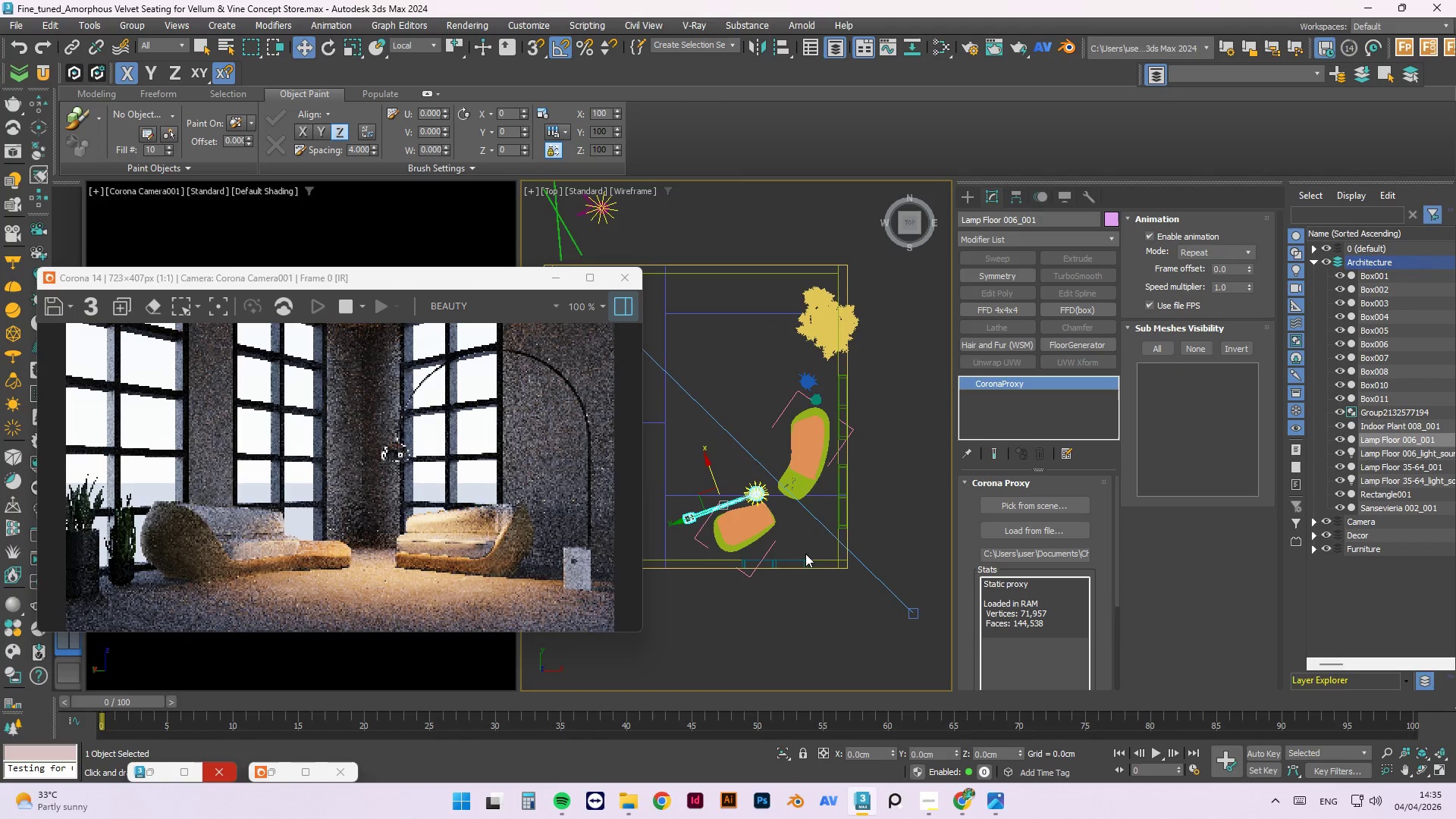 
left_click([828, 617])
 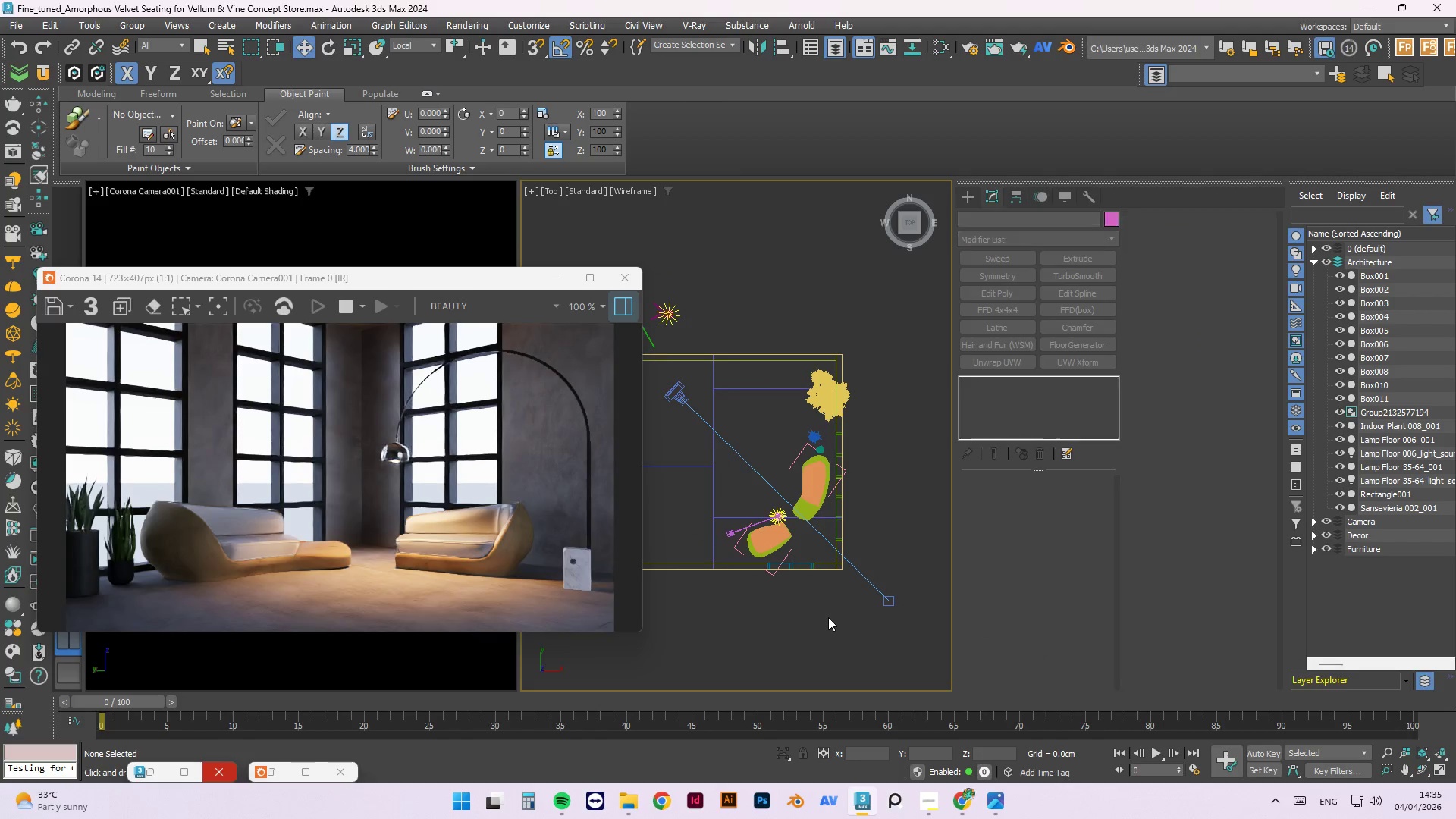 
scroll: coordinate [830, 570], scroll_direction: down, amount: 1.0
 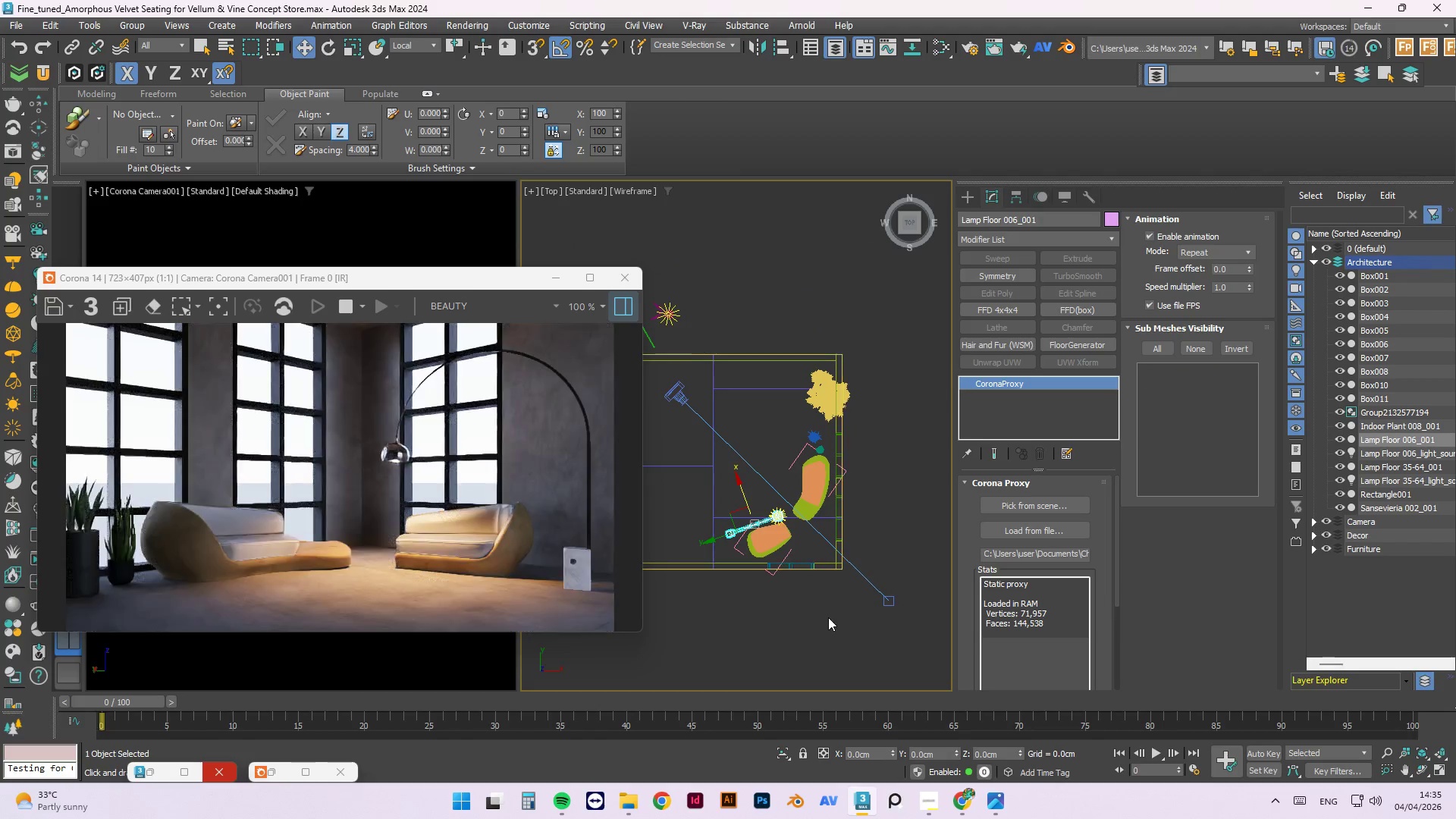 
key(Control+S)
 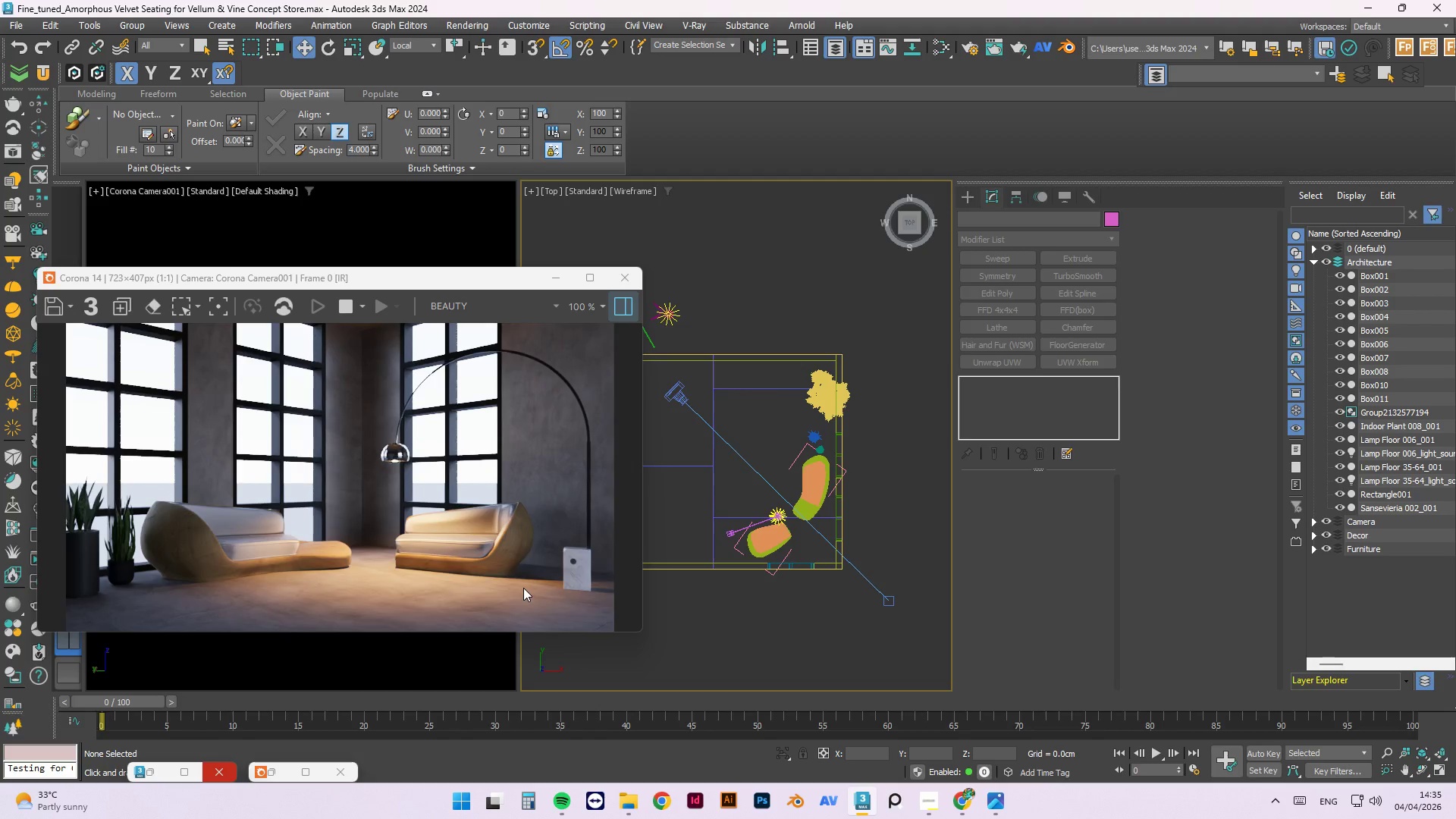 
wait(19.67)
 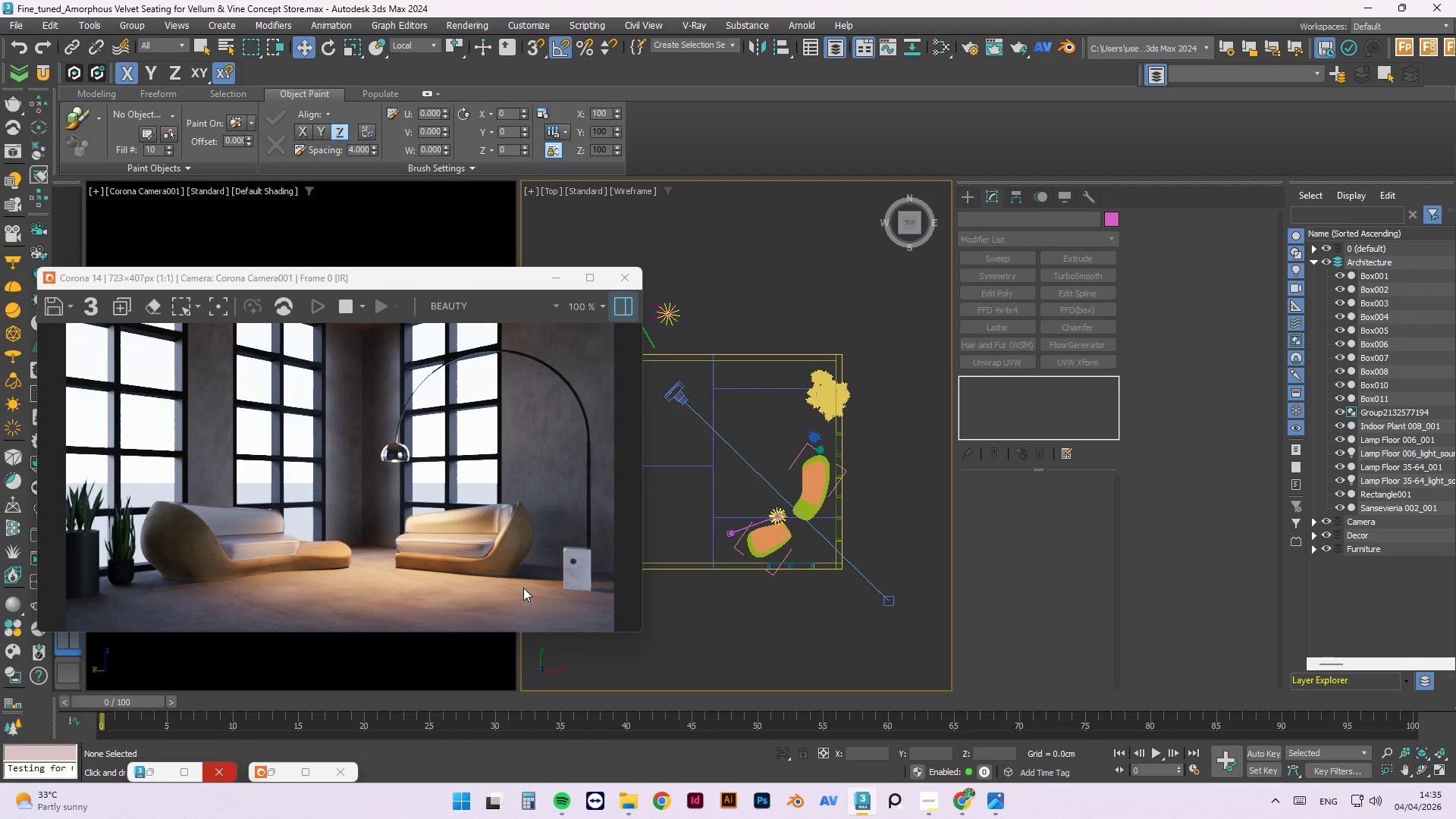 
left_click([265, 776])
 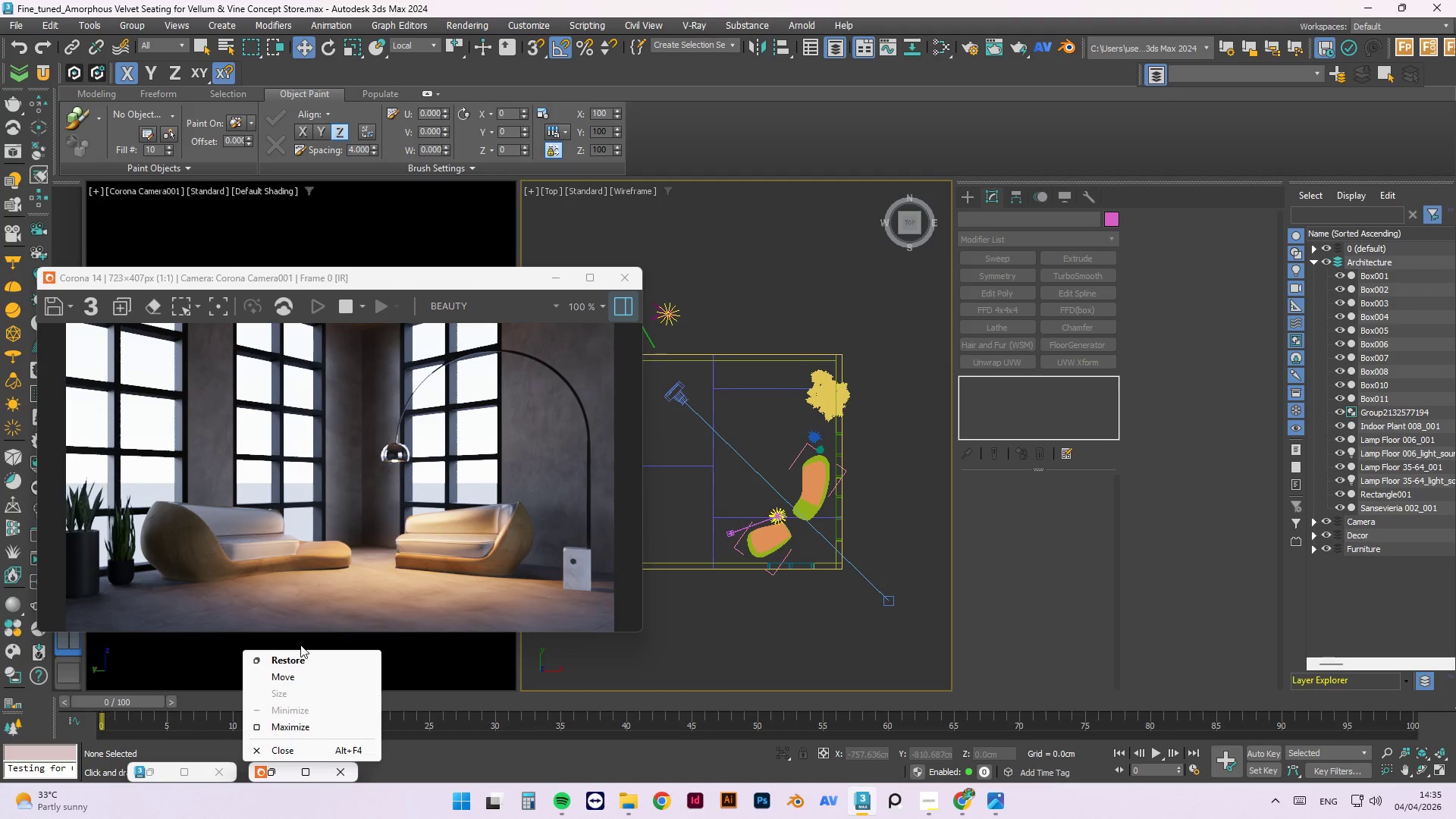 
left_click([308, 661])
 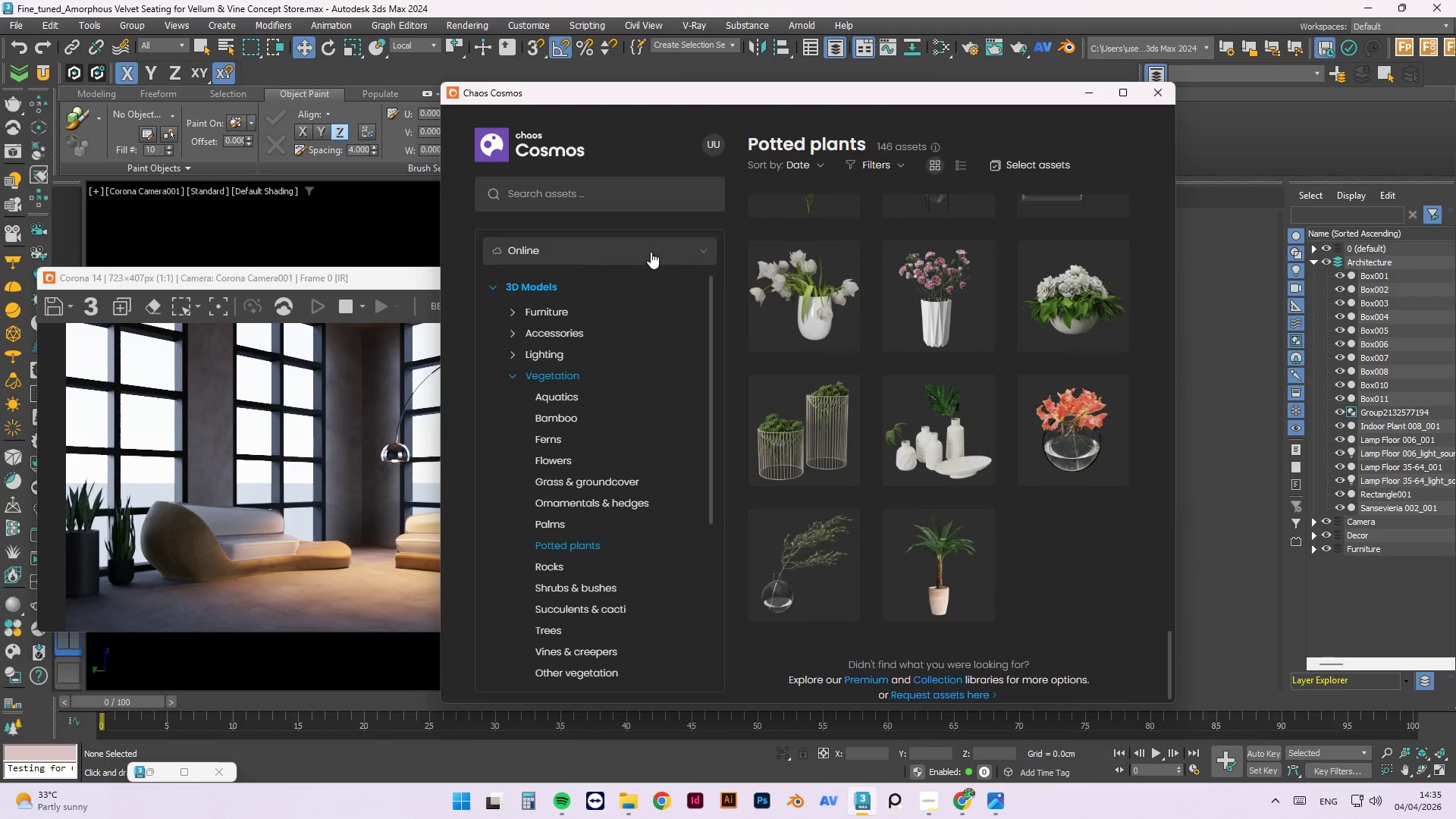 
left_click([624, 203])
 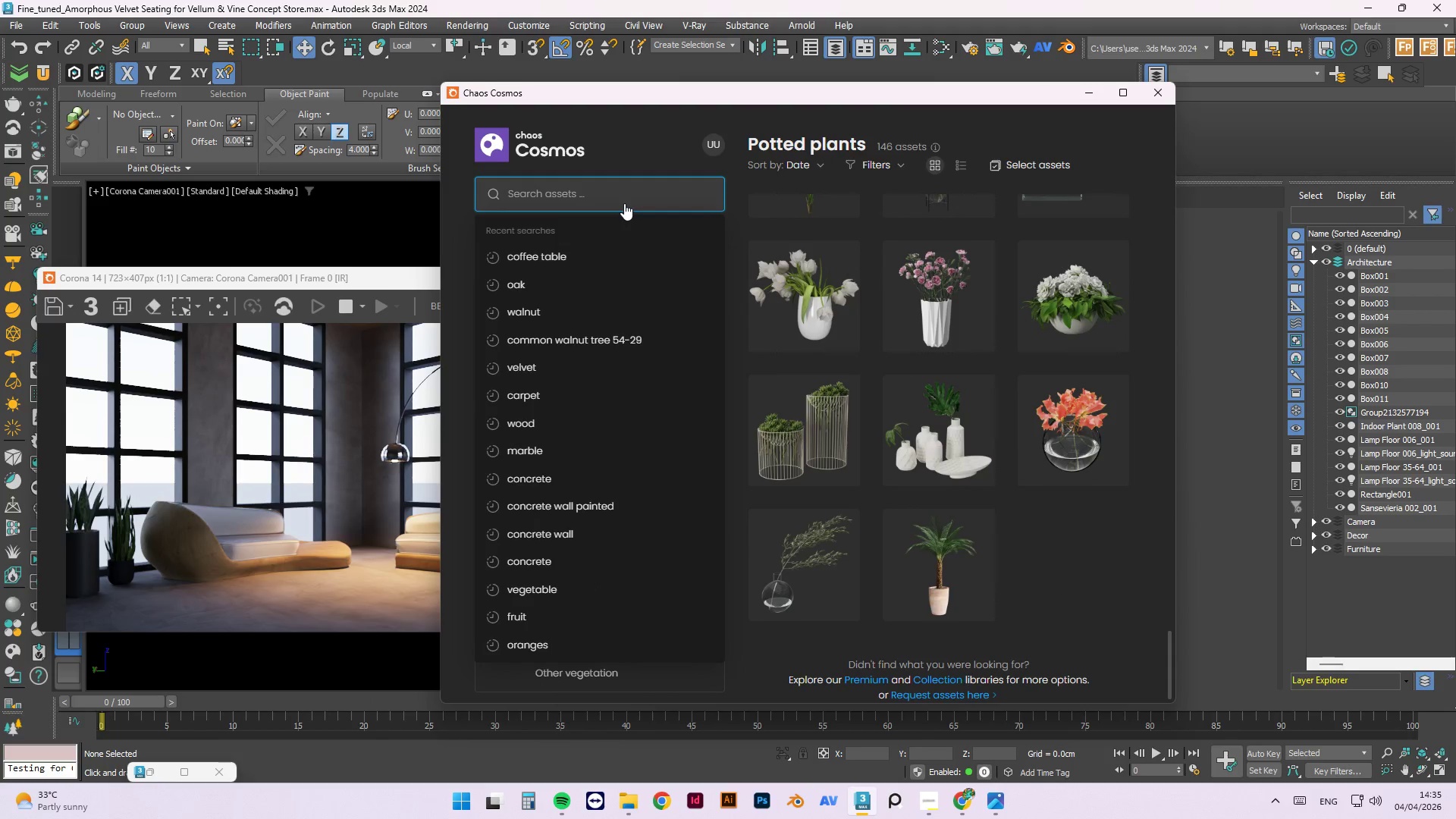 
type(boutique)
 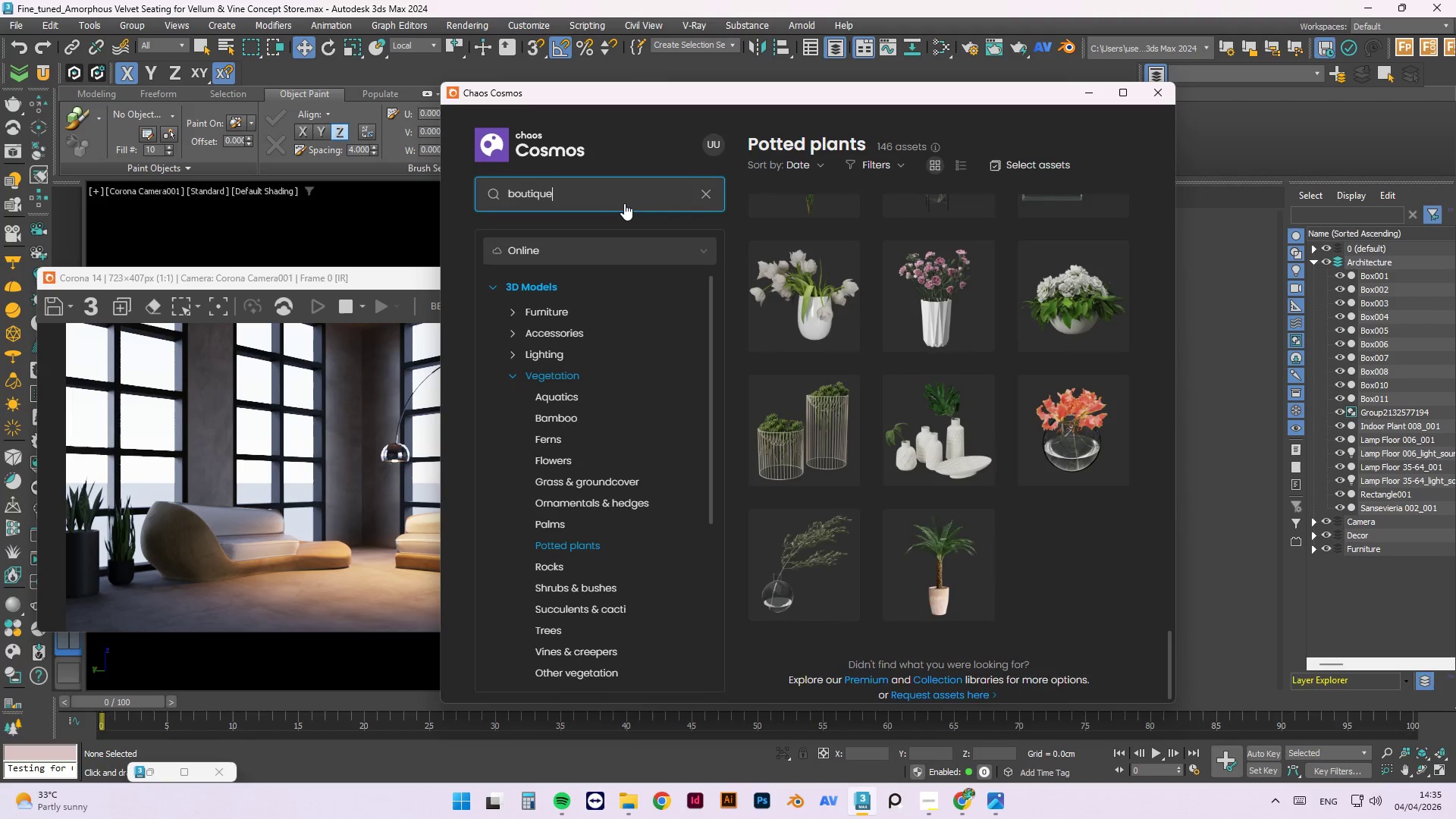 
key(Enter)
 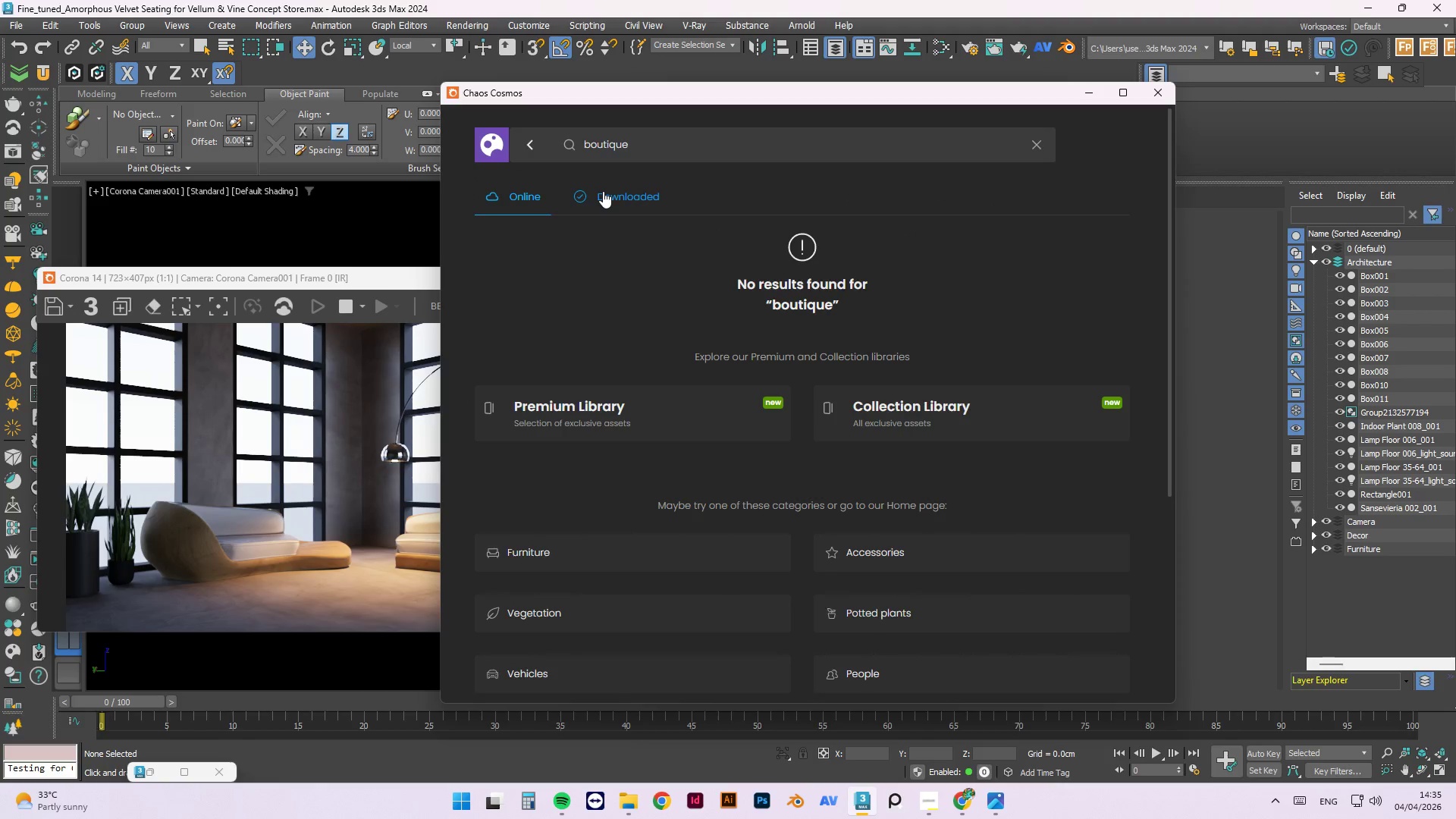 
left_click([675, 416])
 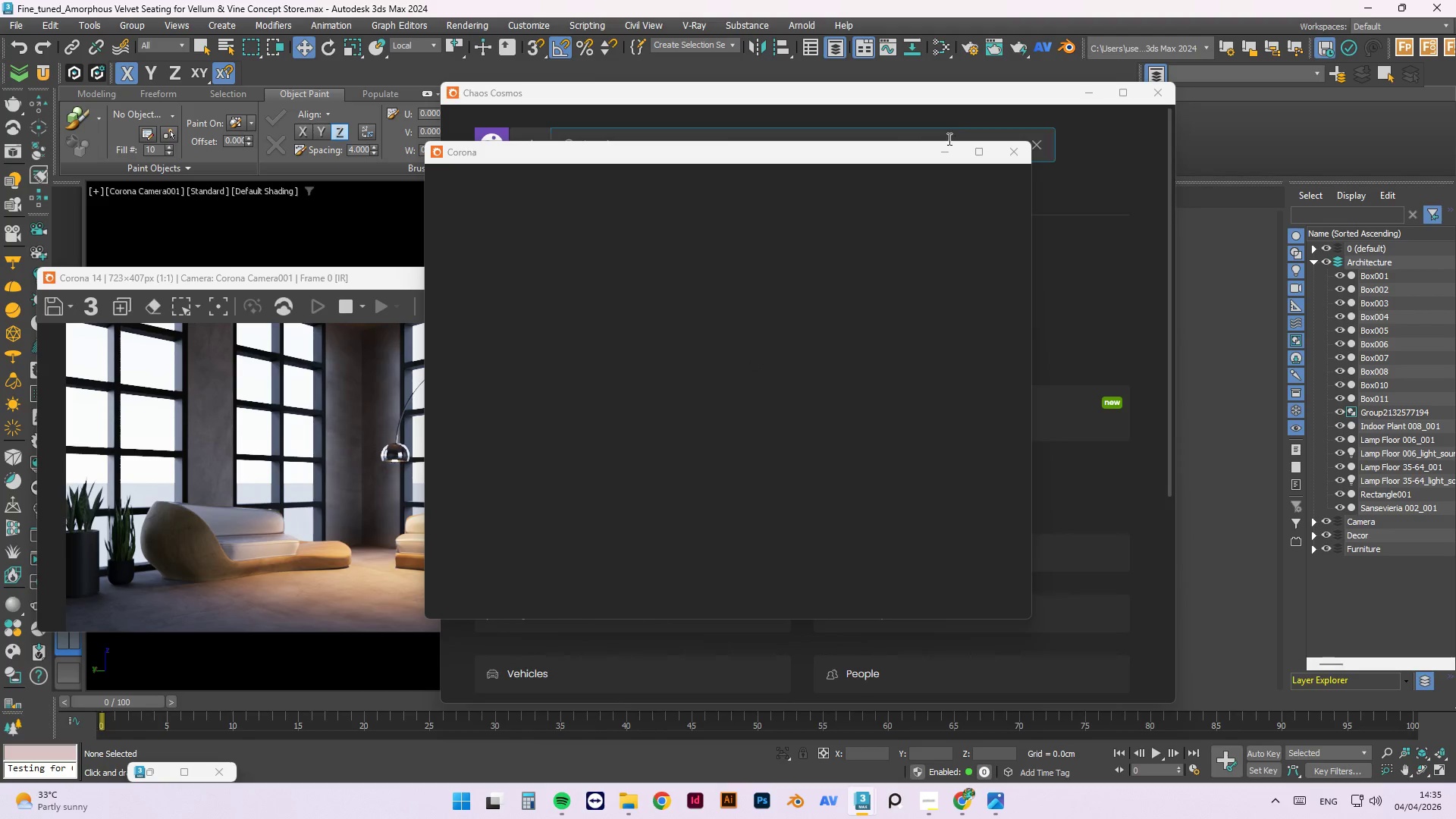 
left_click([1009, 156])
 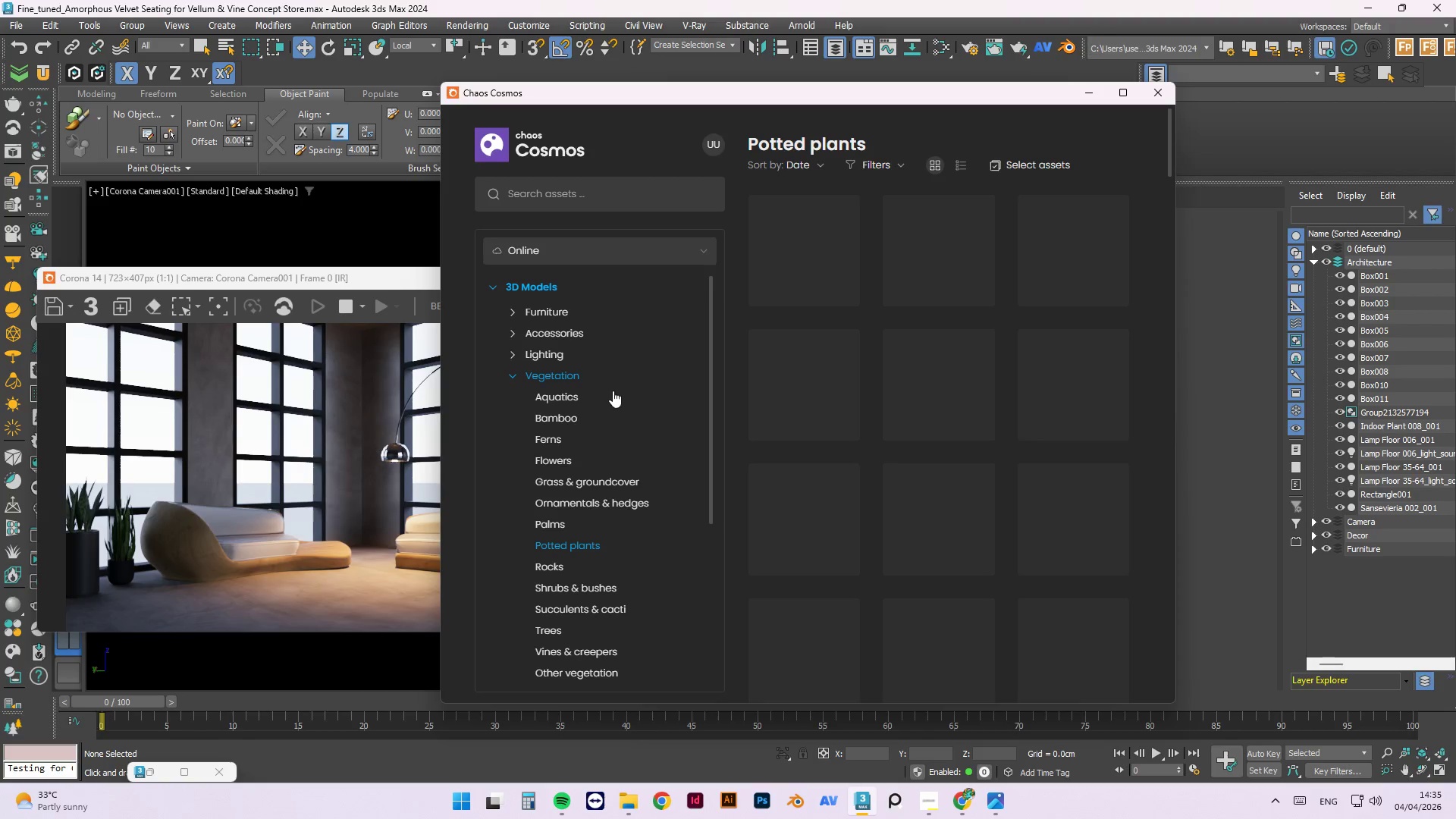 
left_click([531, 278])
 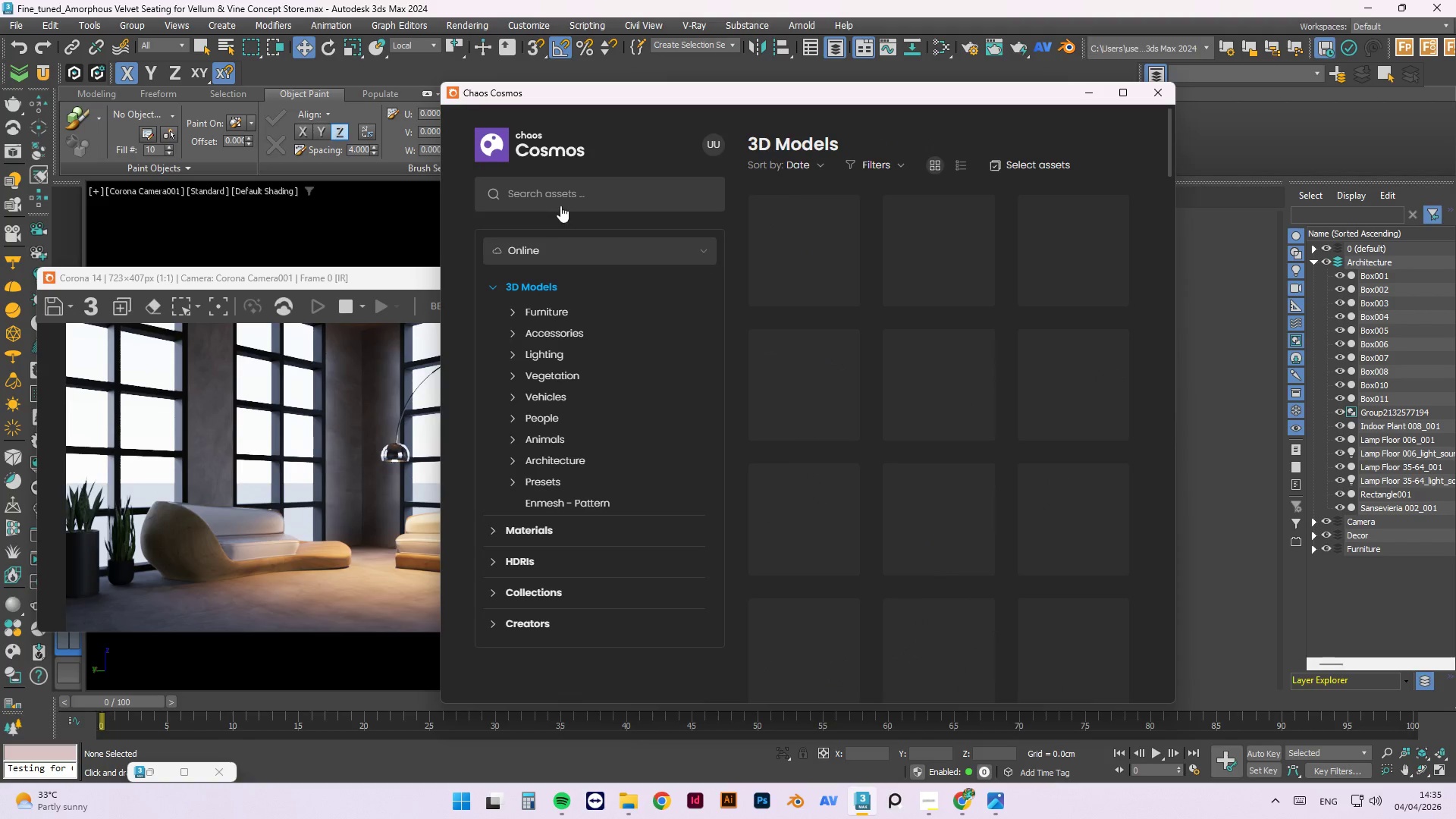 
left_click([563, 199])
 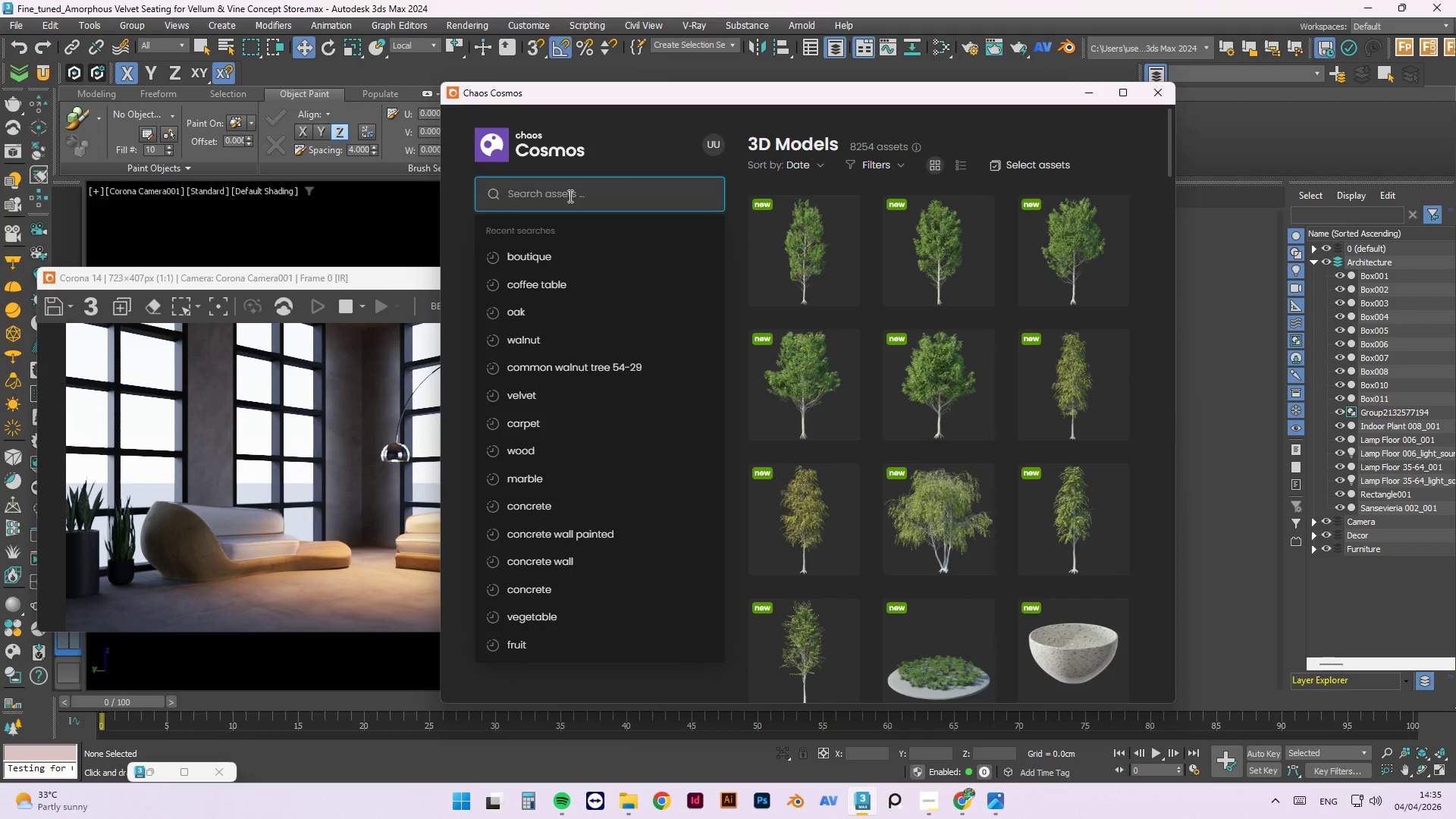 
type(shop)
 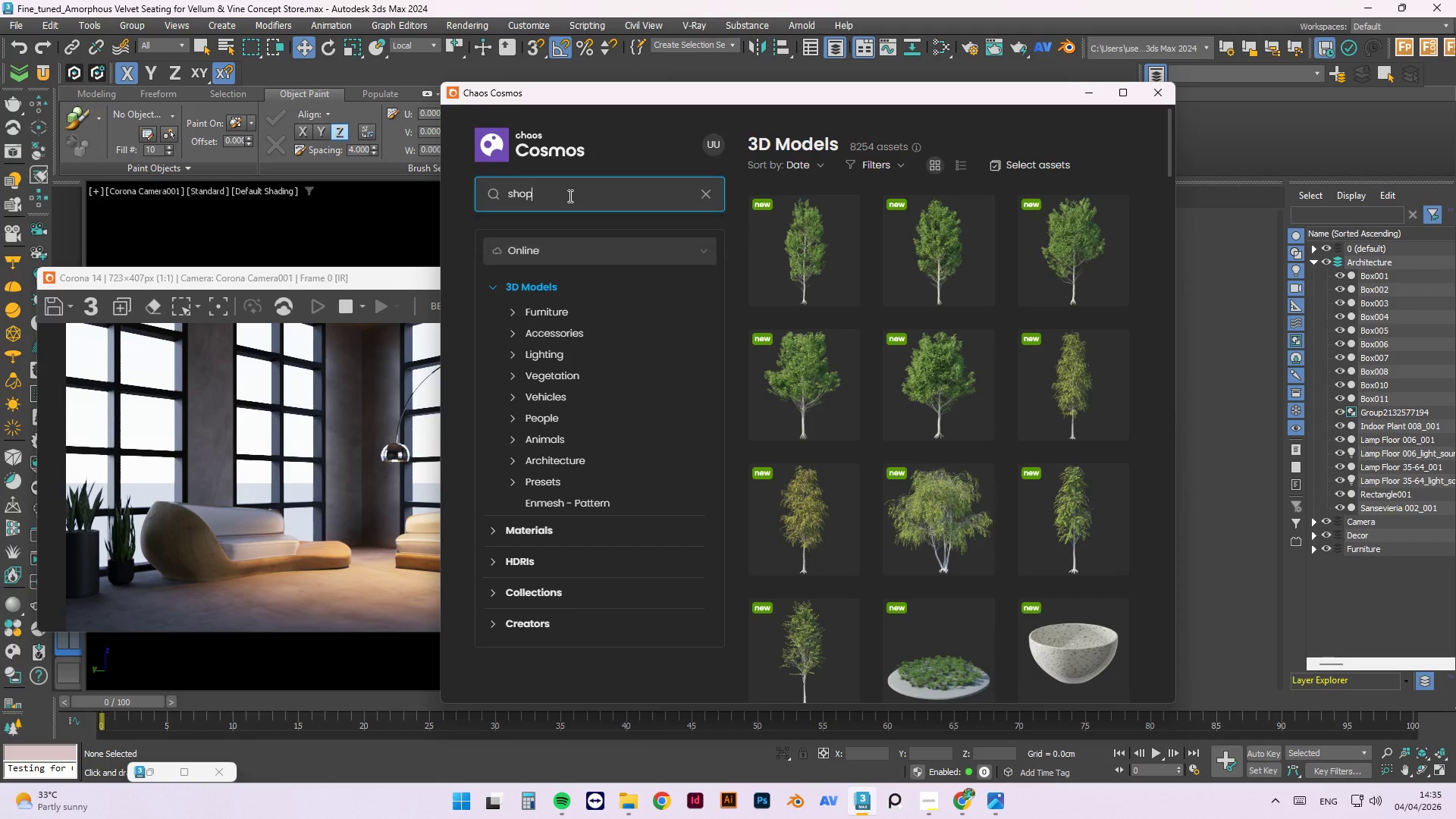 
key(Enter)
 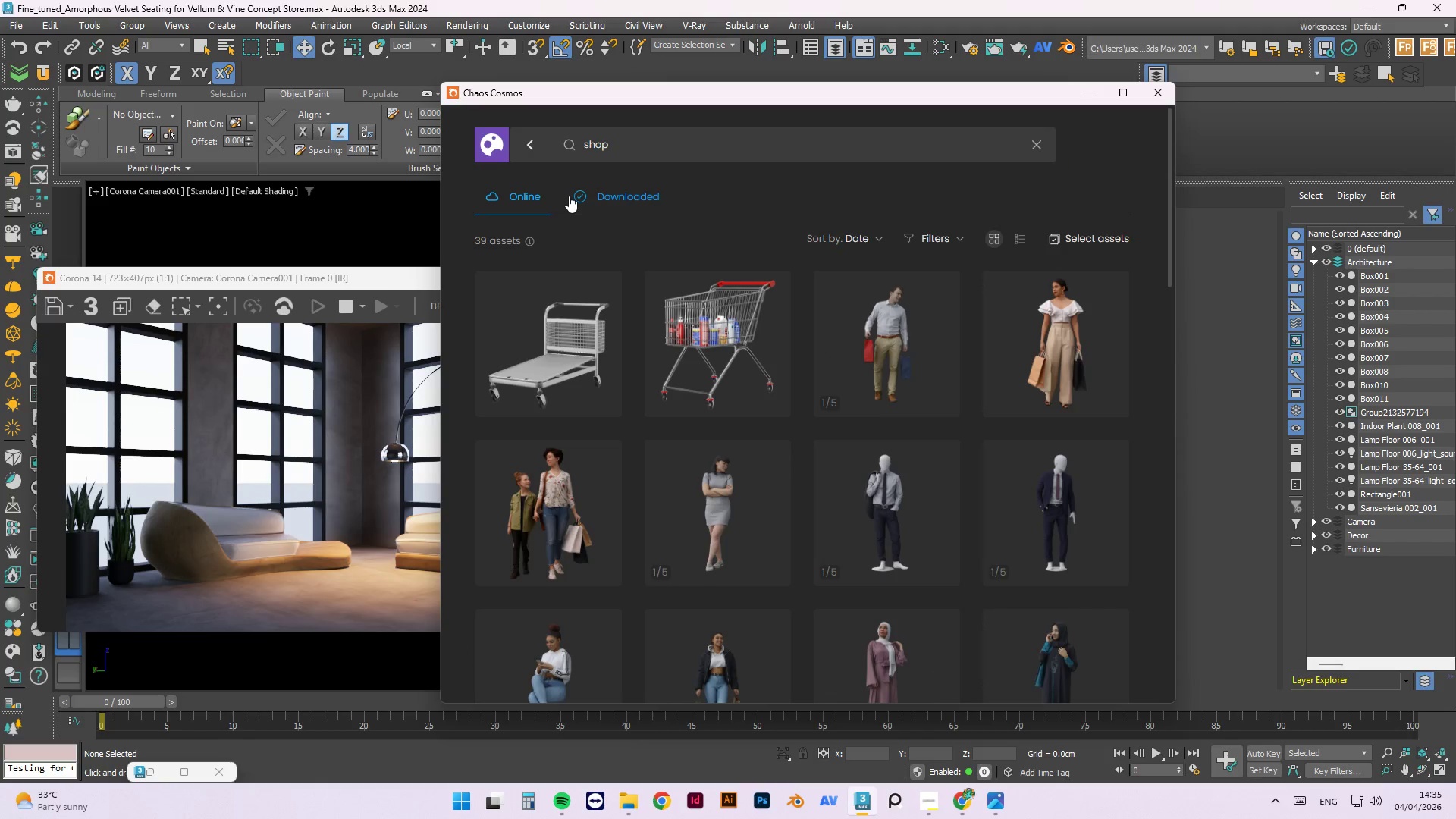 
wait(9.77)
 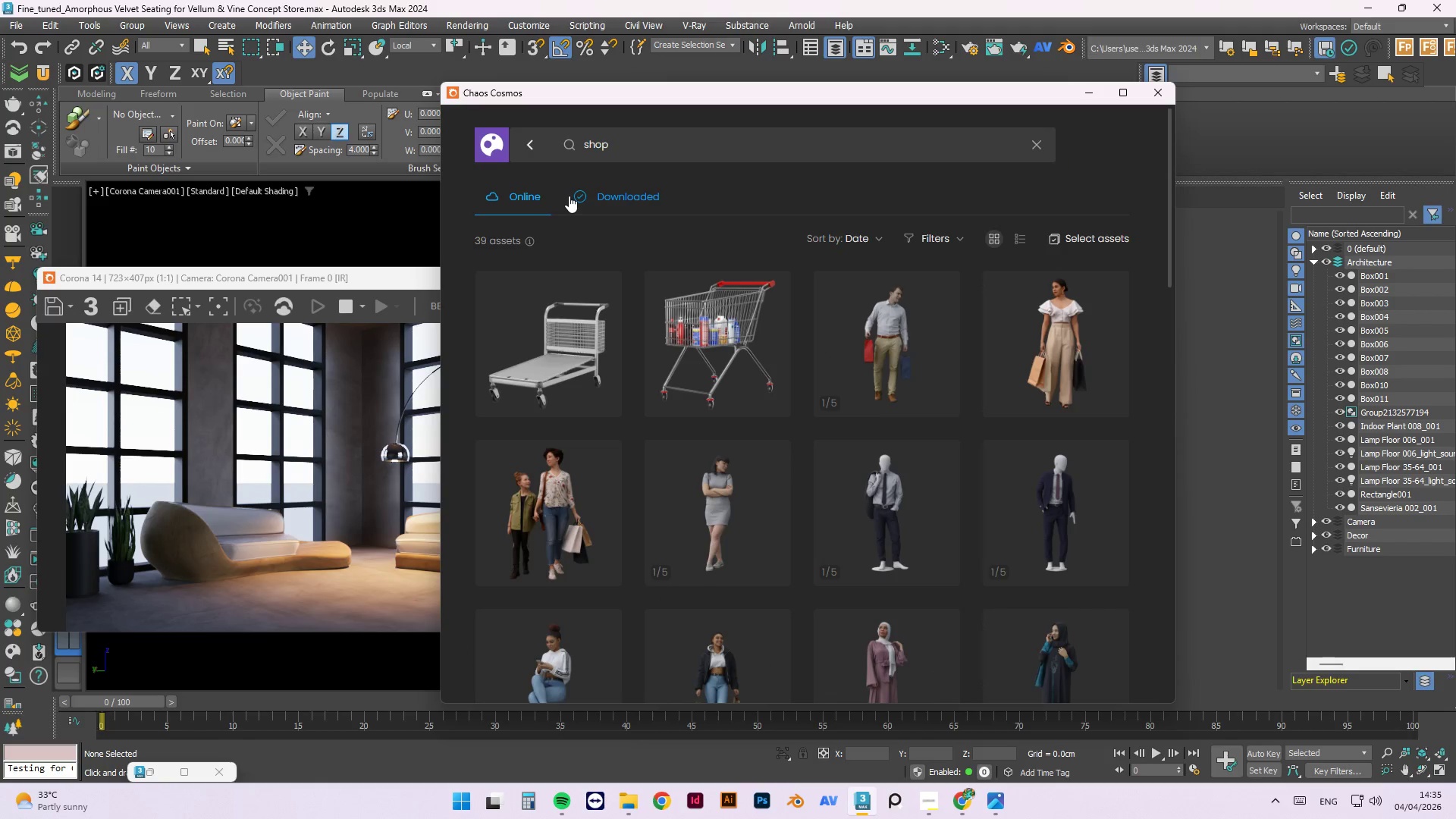 
scroll: coordinate [679, 576], scroll_direction: down, amount: 18.0
 